 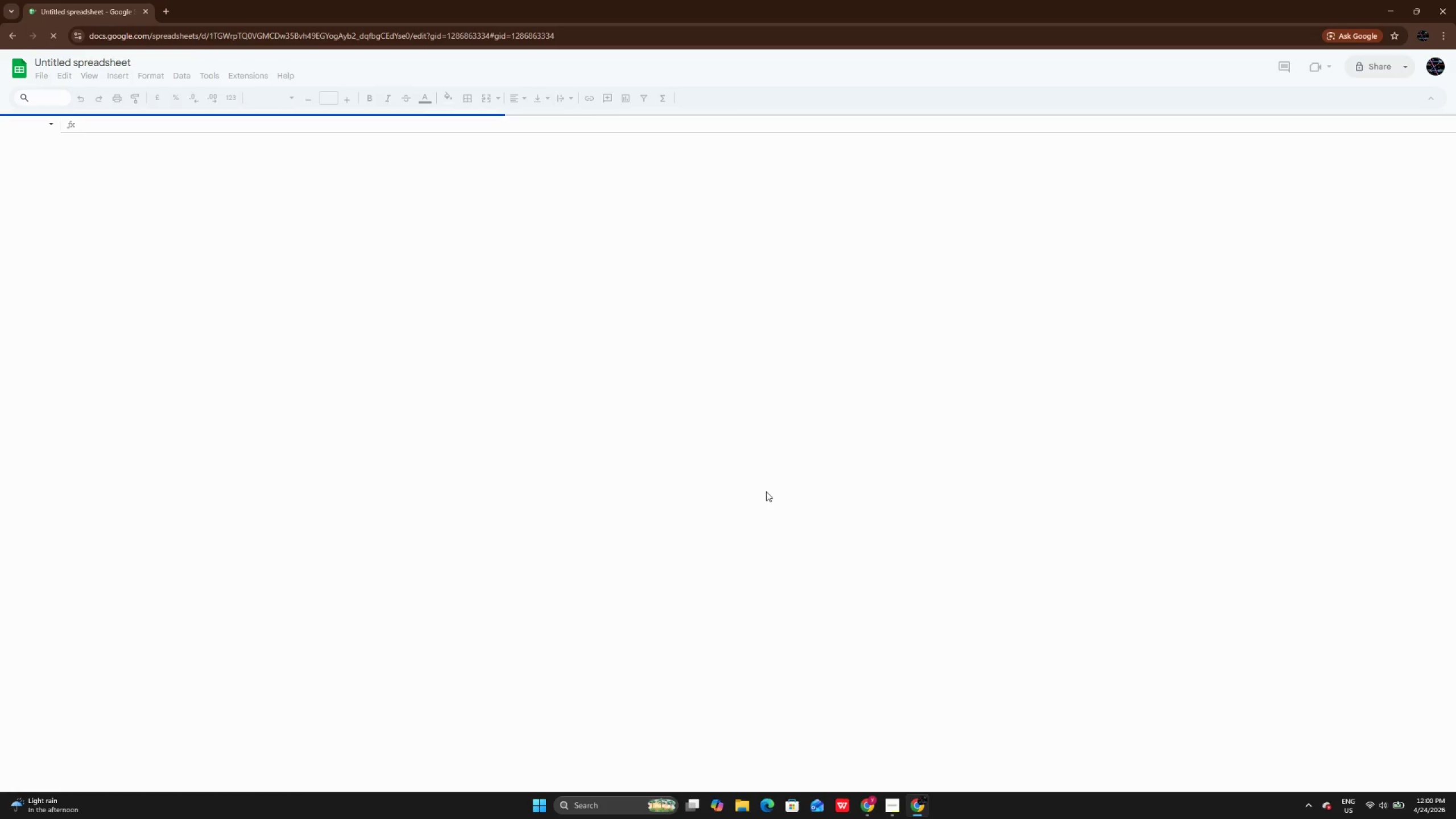 
key(Control+A)
 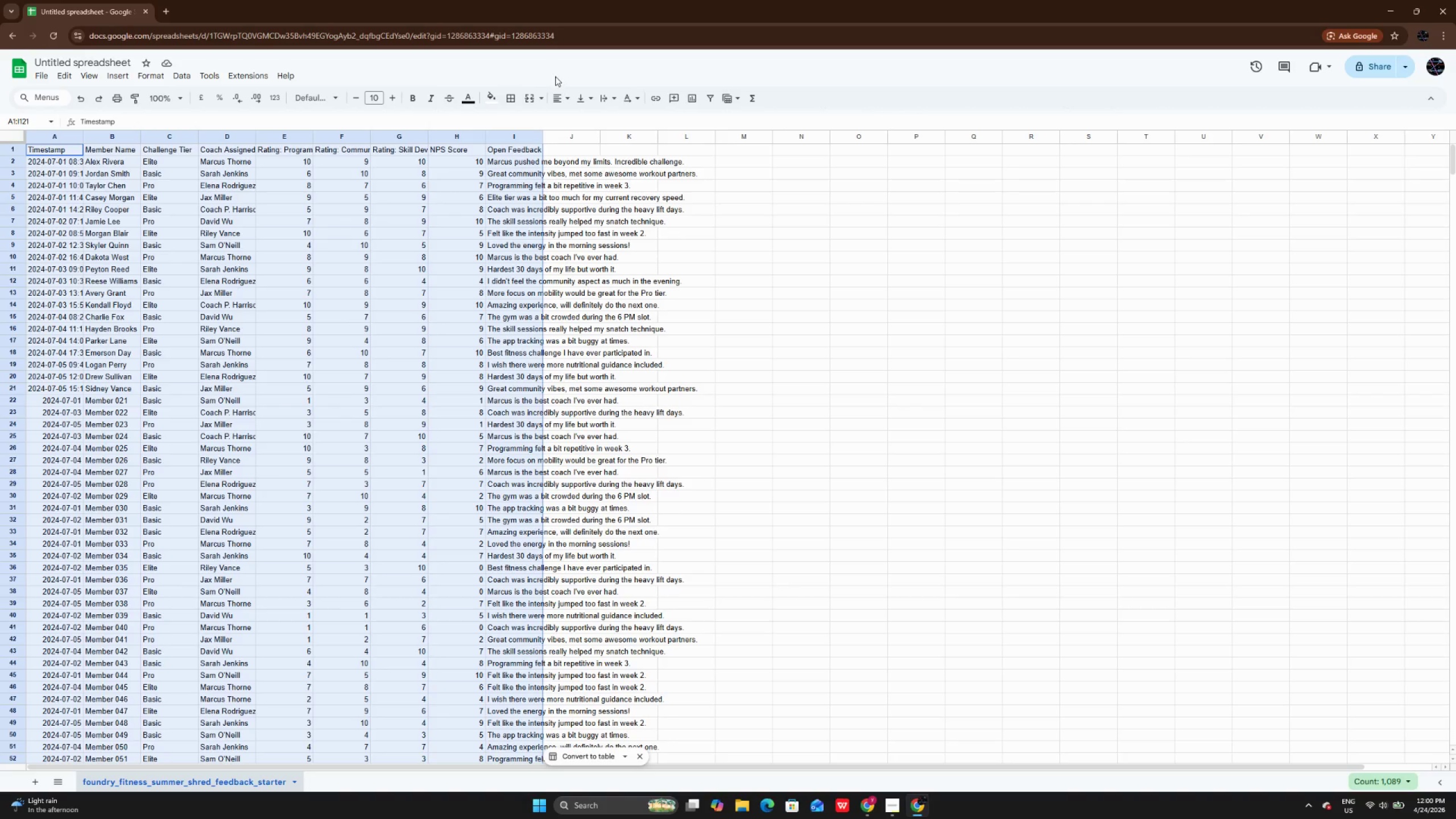 
left_click([558, 98])
 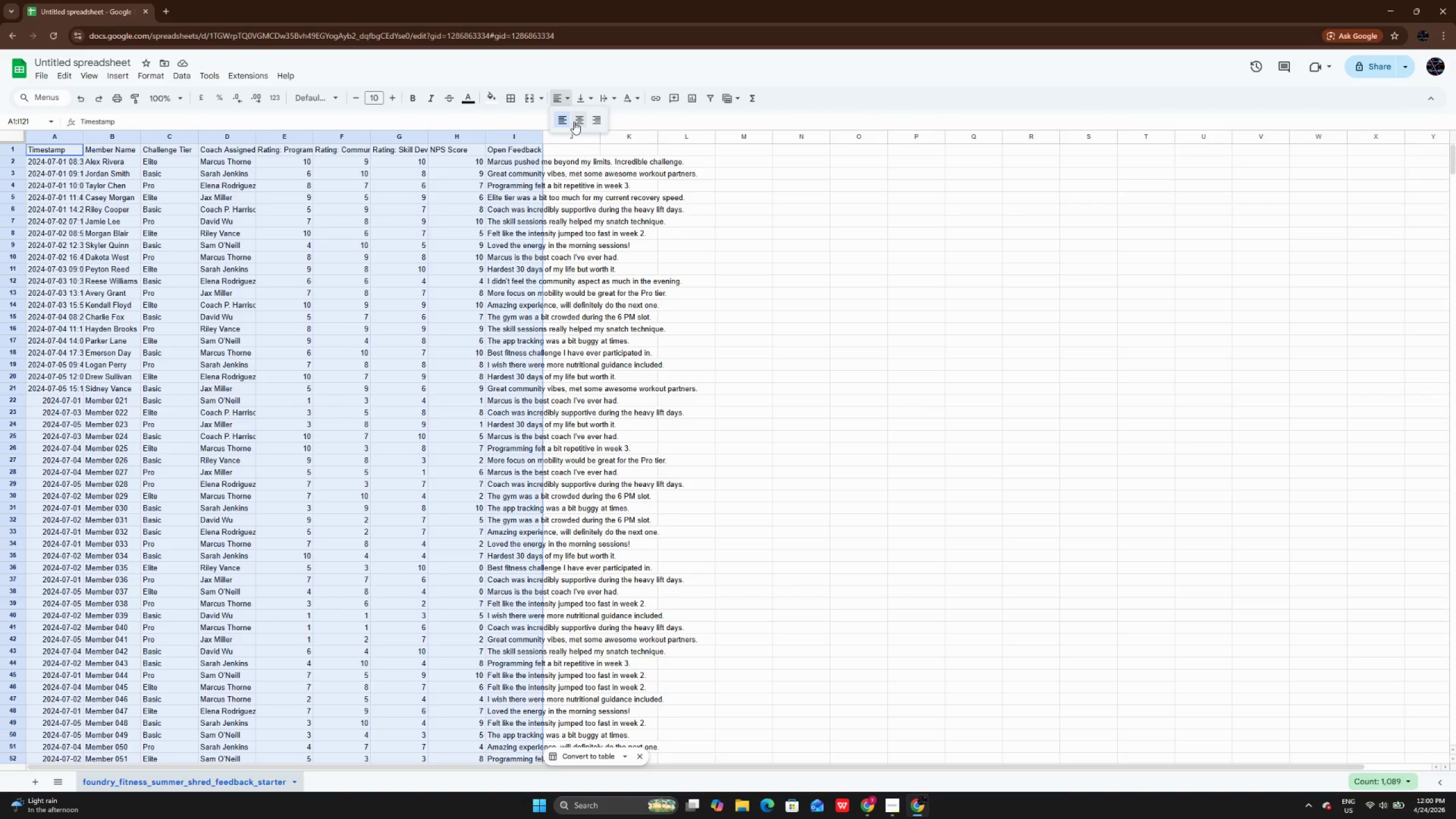 
left_click([574, 122])
 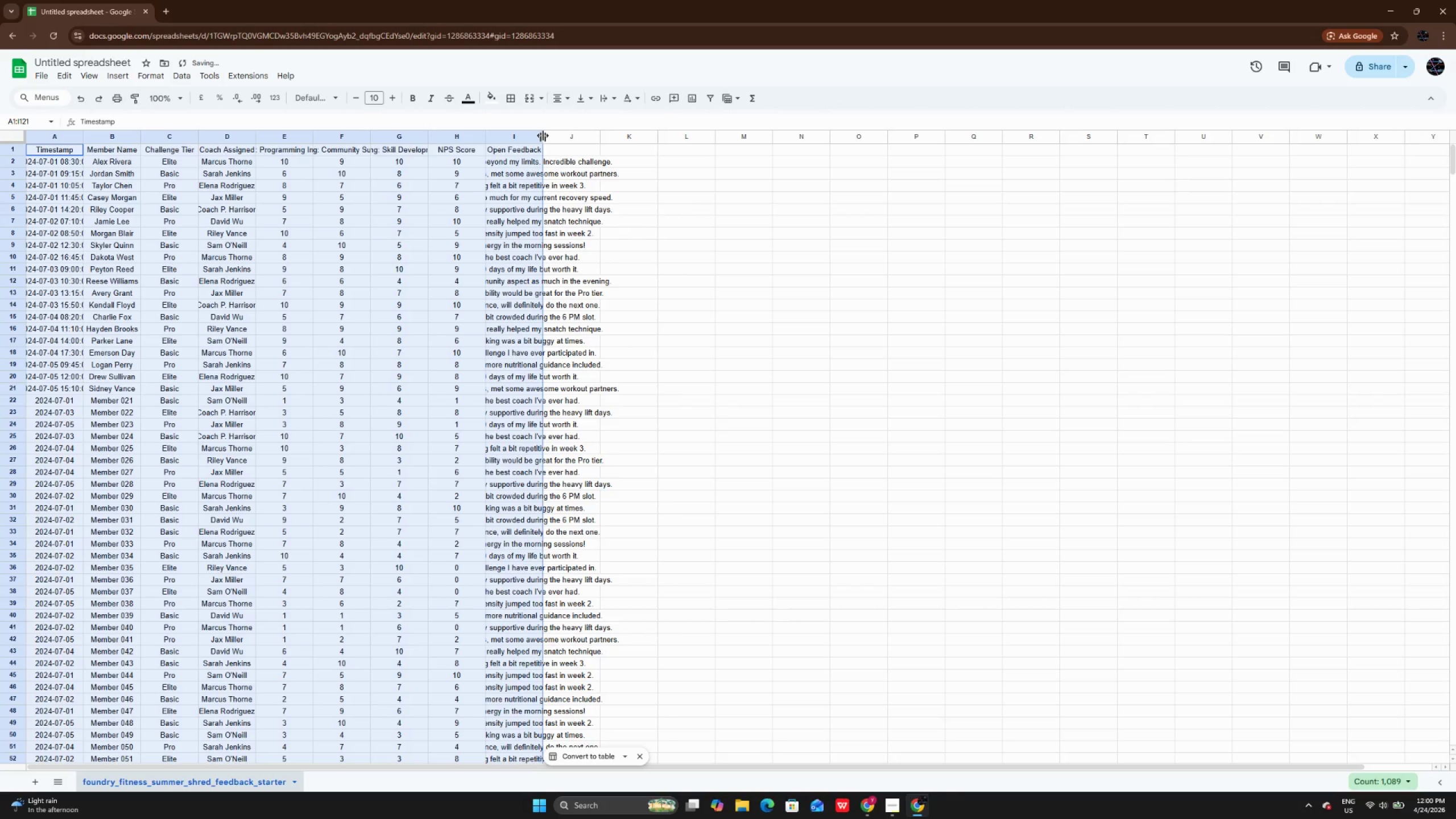 
double_click([543, 135])
 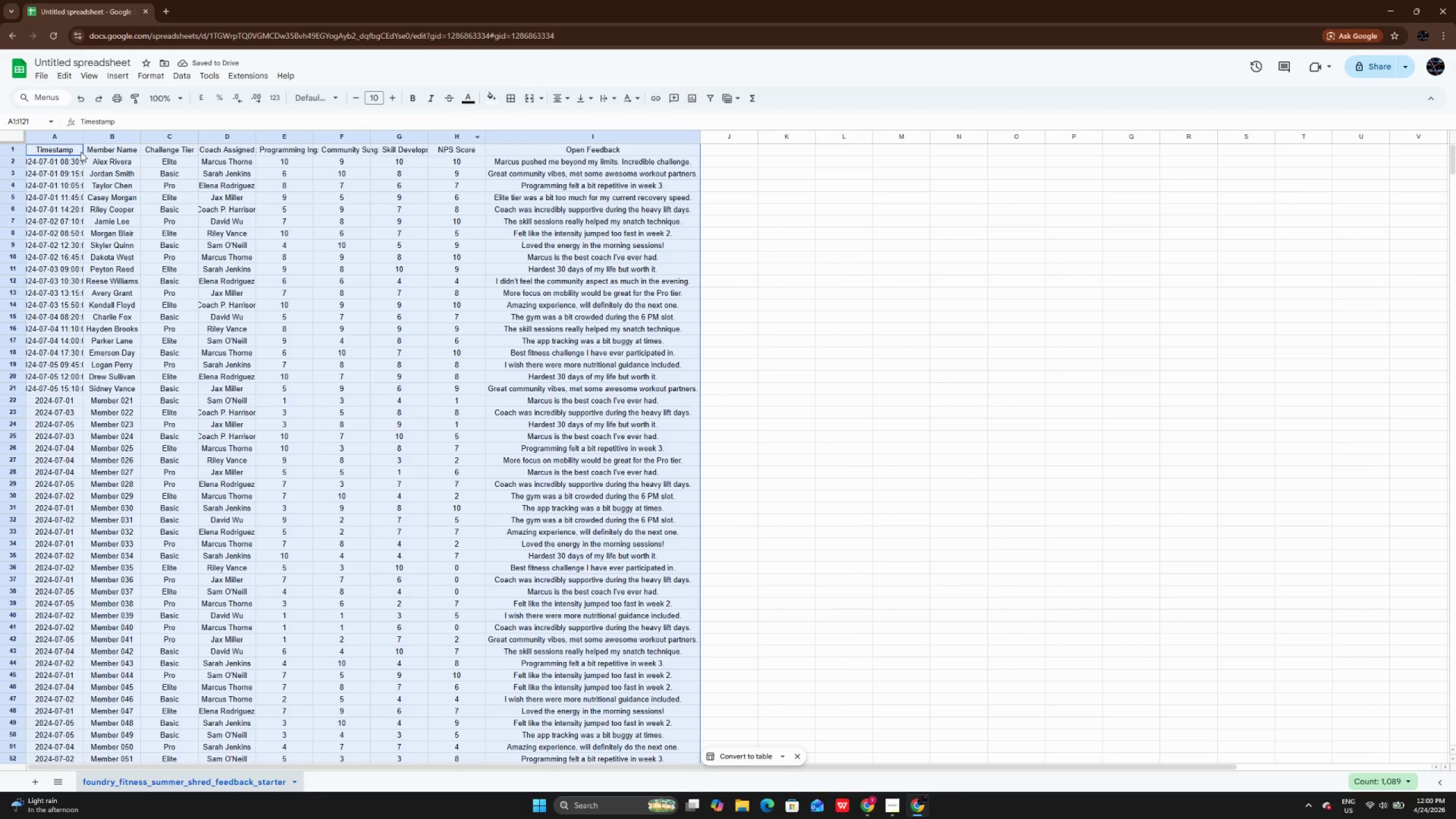 
wait(5.92)
 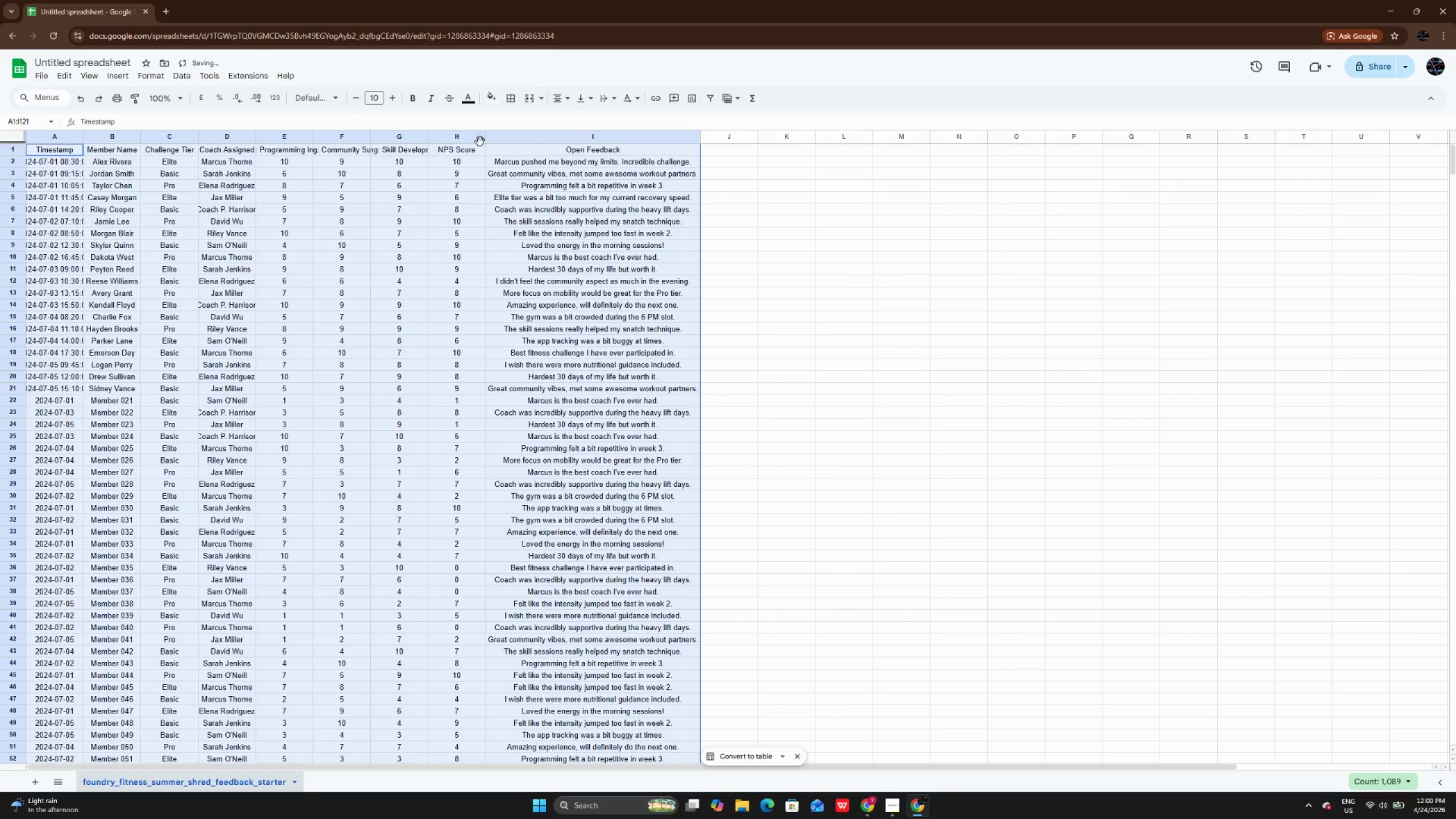 
double_click([85, 139])
 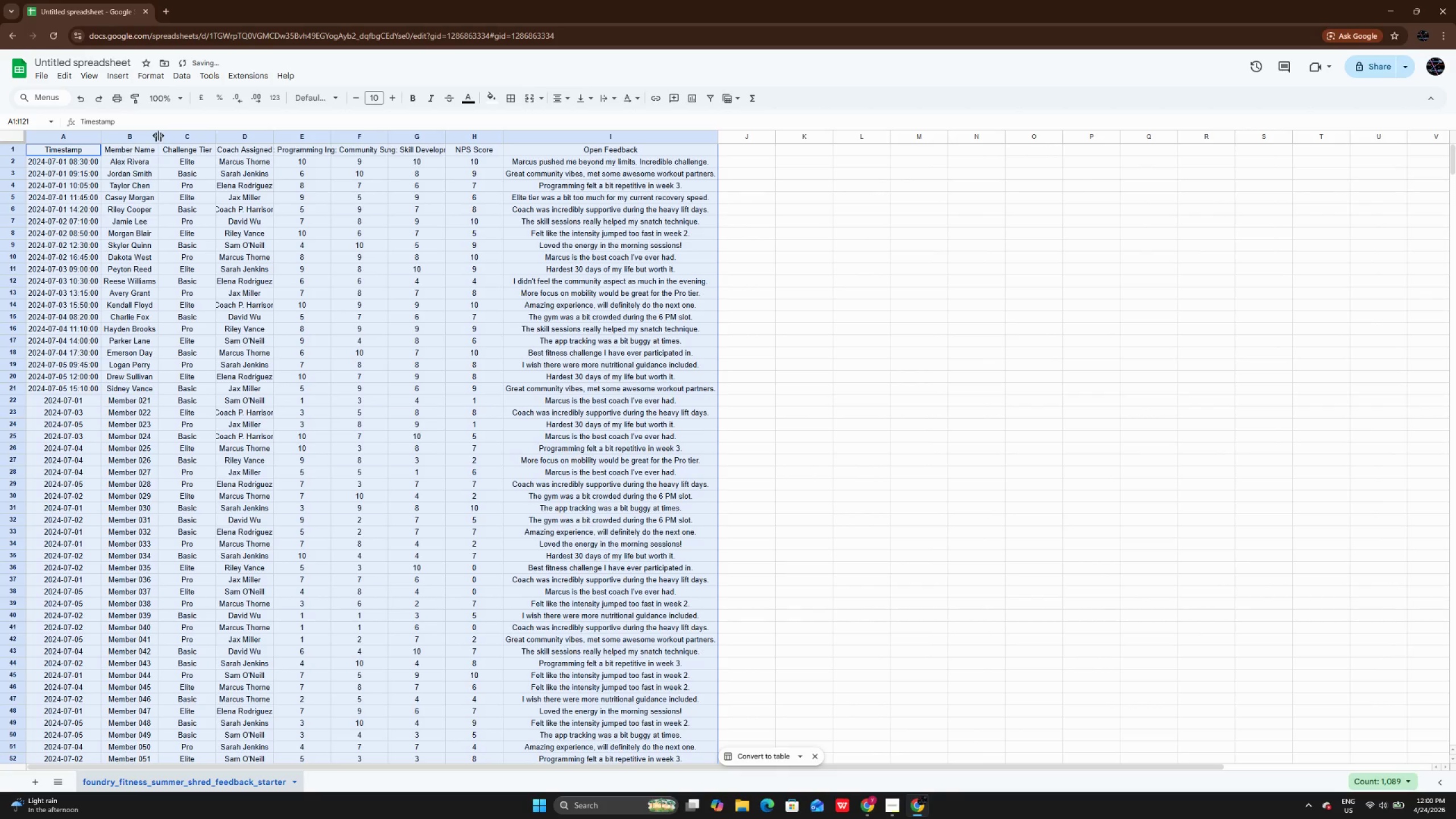 
double_click([158, 136])
 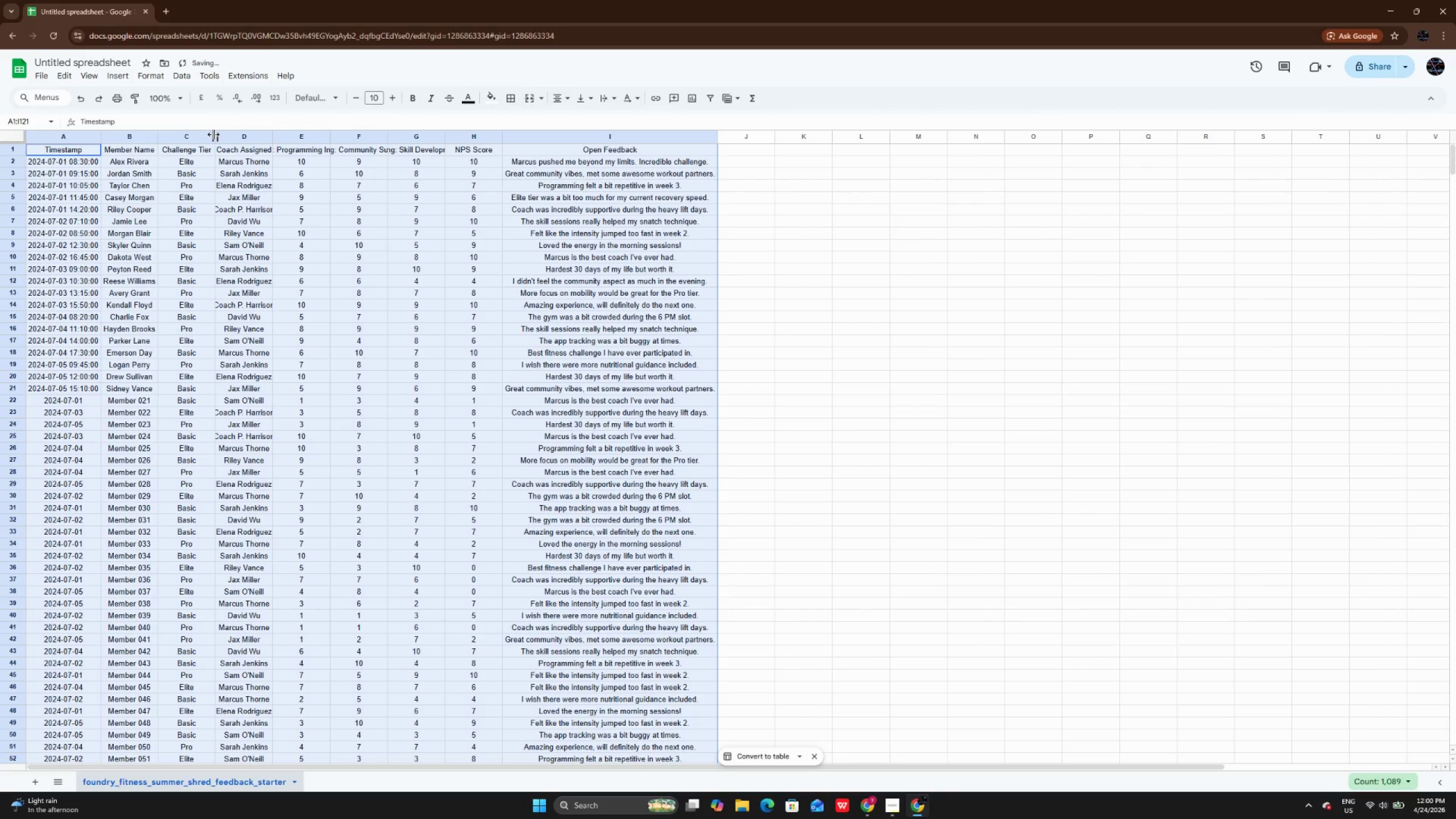 
double_click([214, 134])
 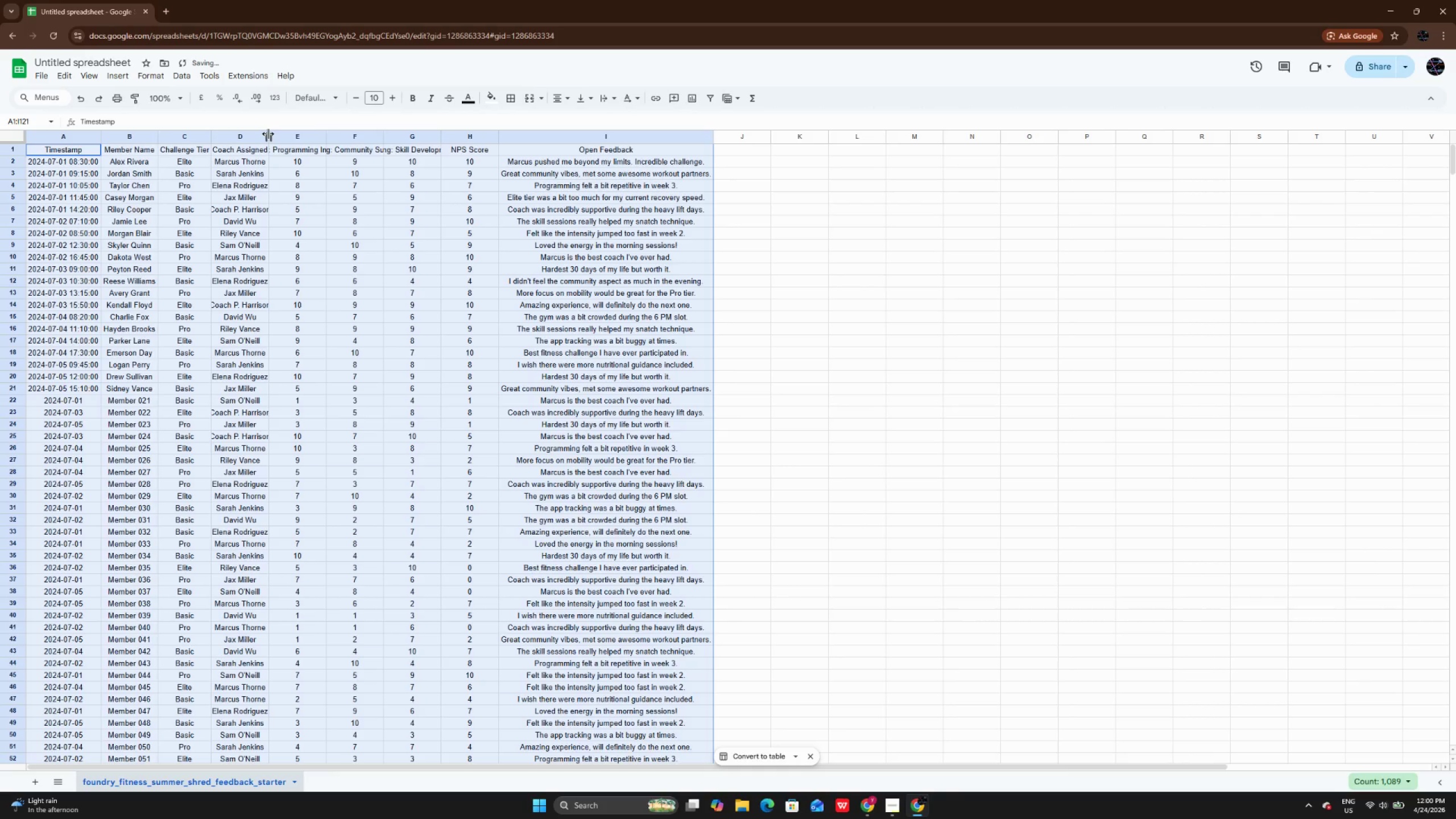 
double_click([268, 134])
 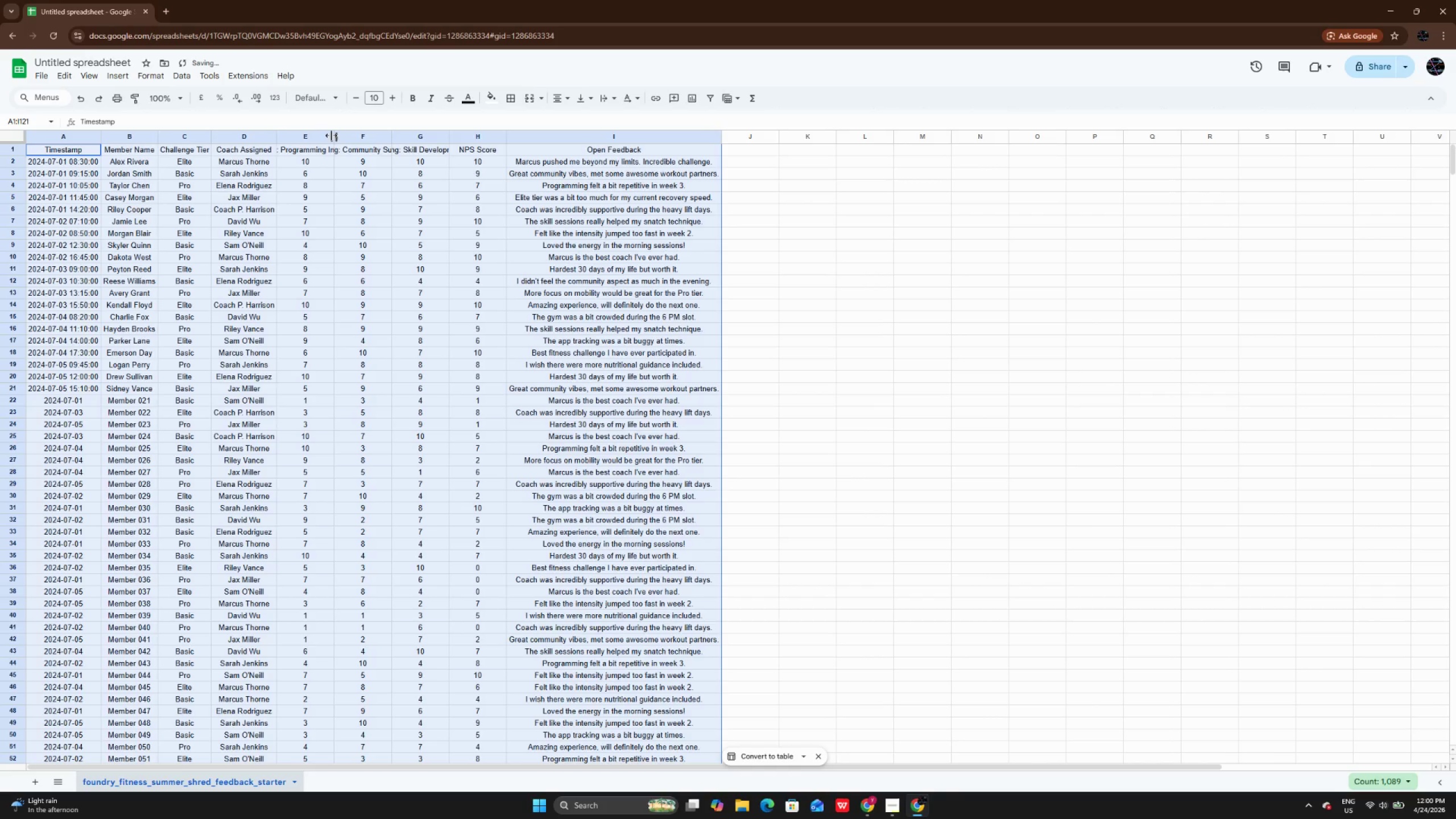 
double_click([331, 135])
 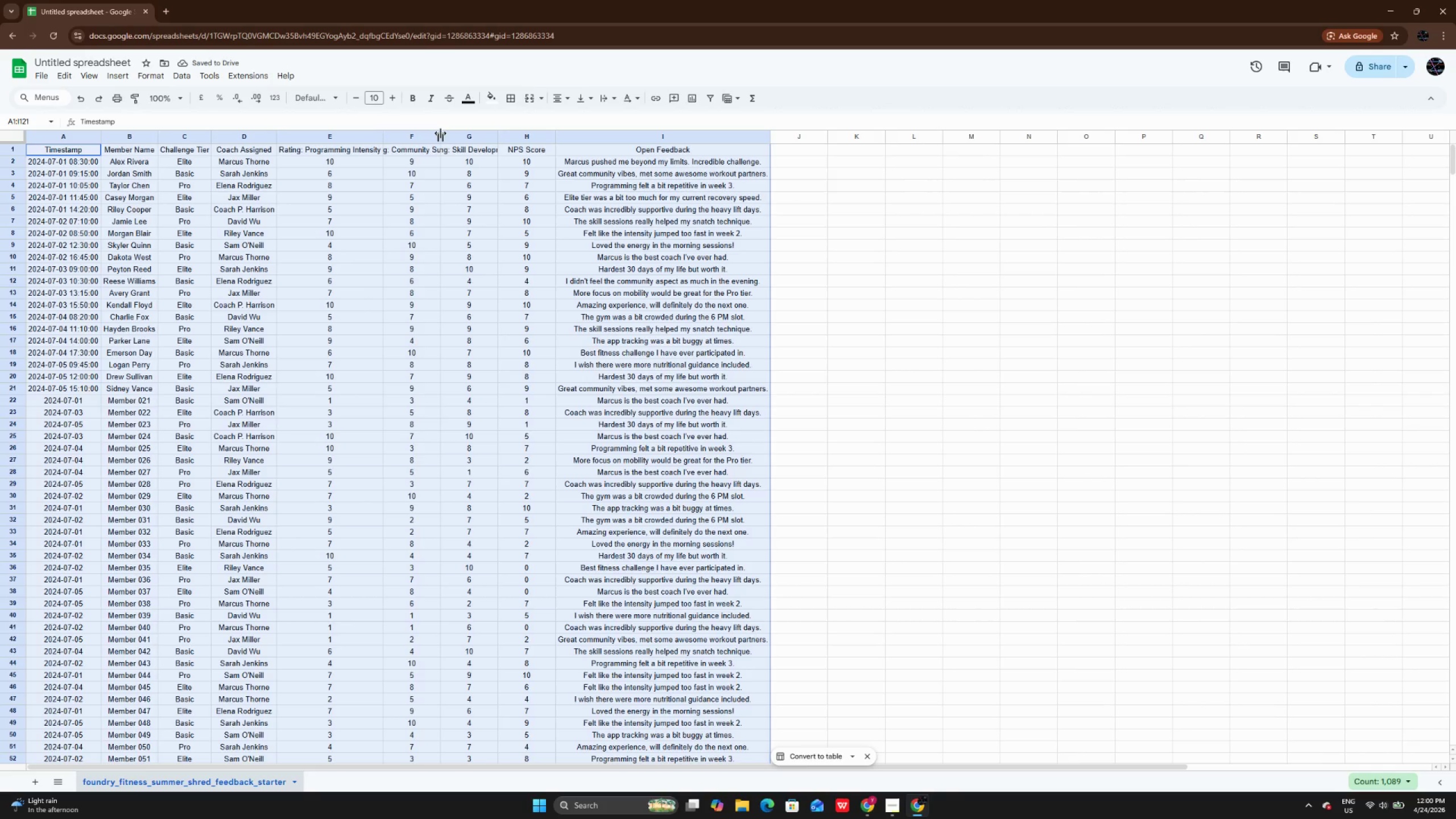 
double_click([440, 133])
 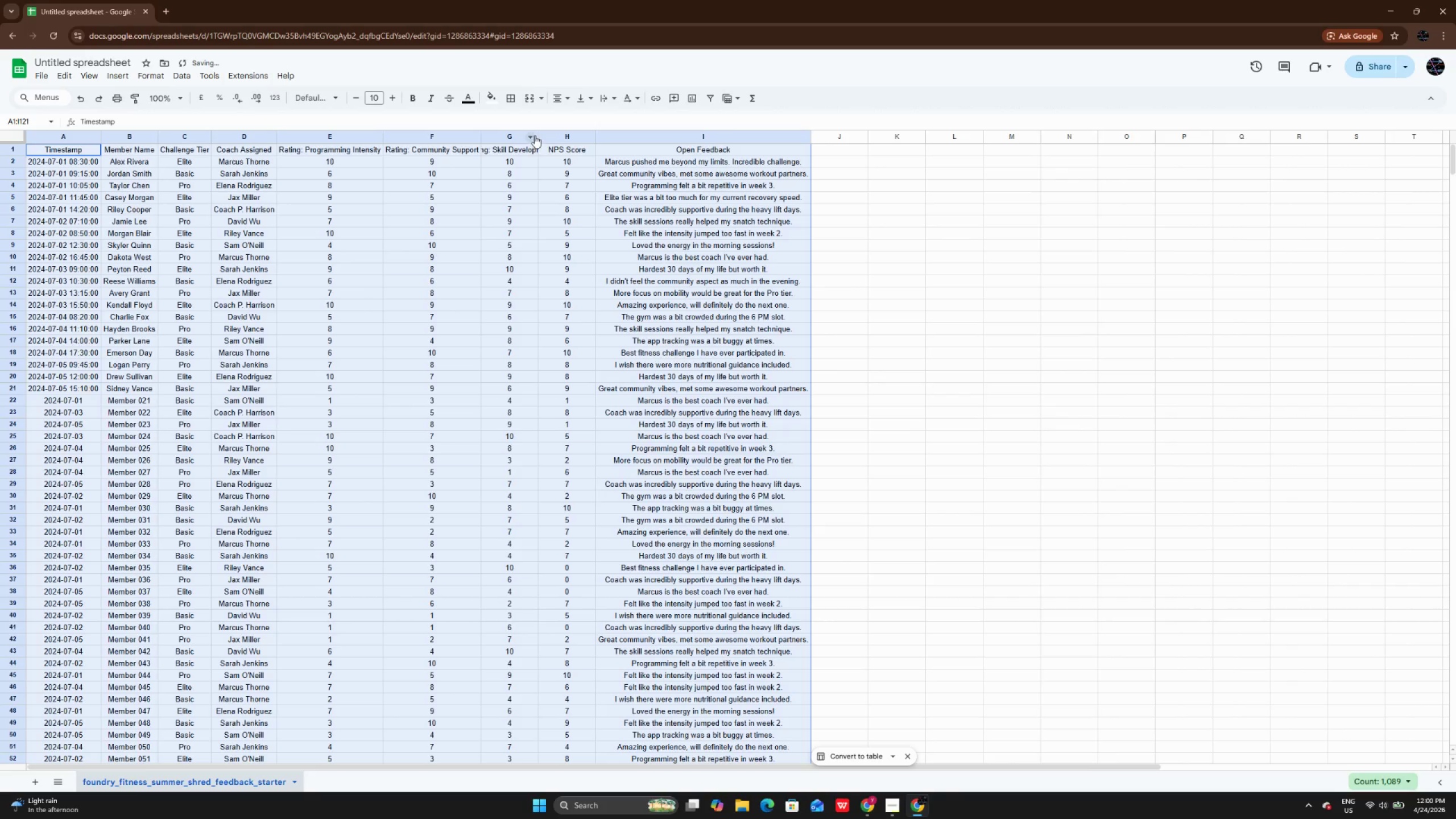 
double_click([536, 135])
 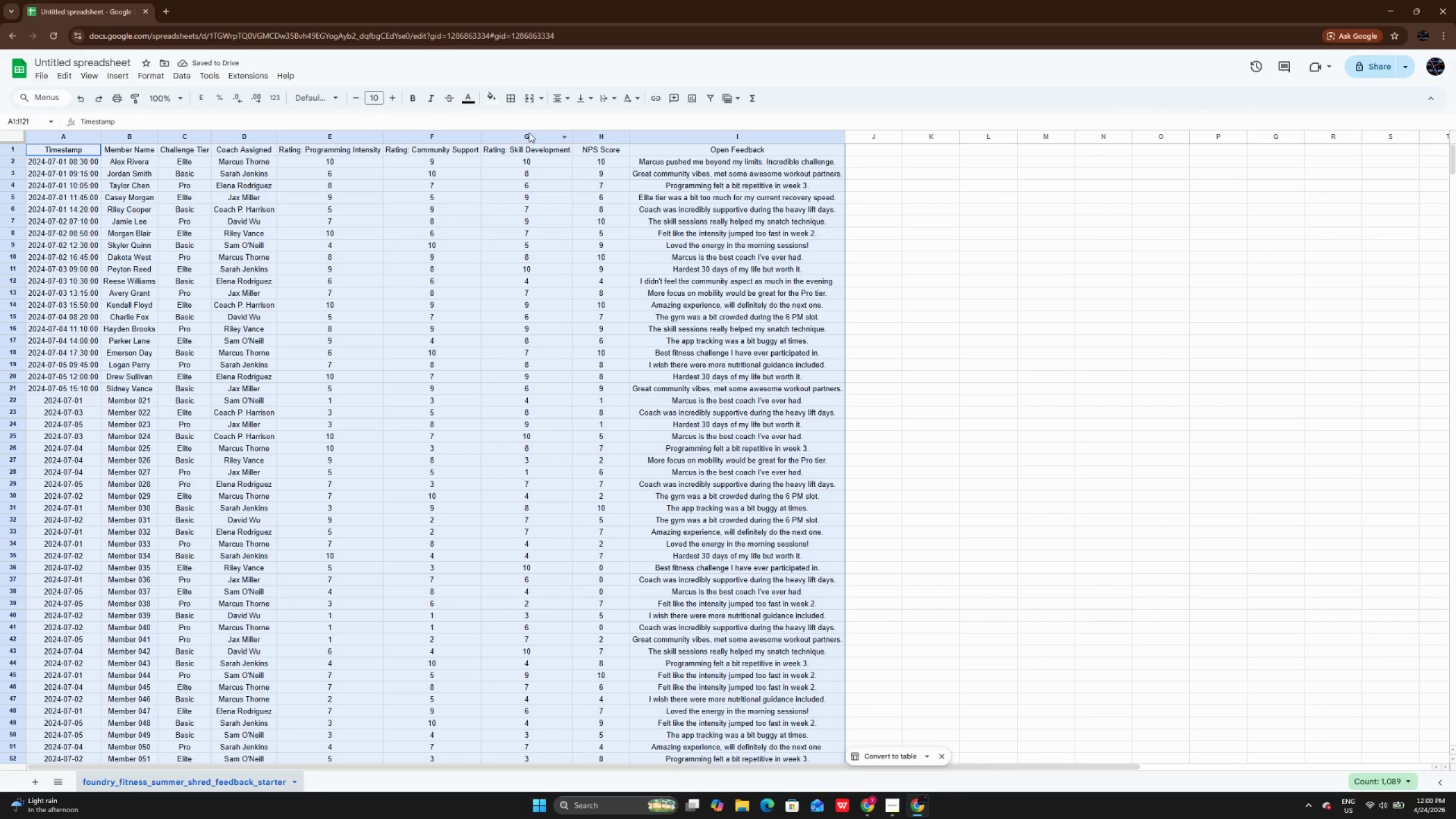 
wait(9.38)
 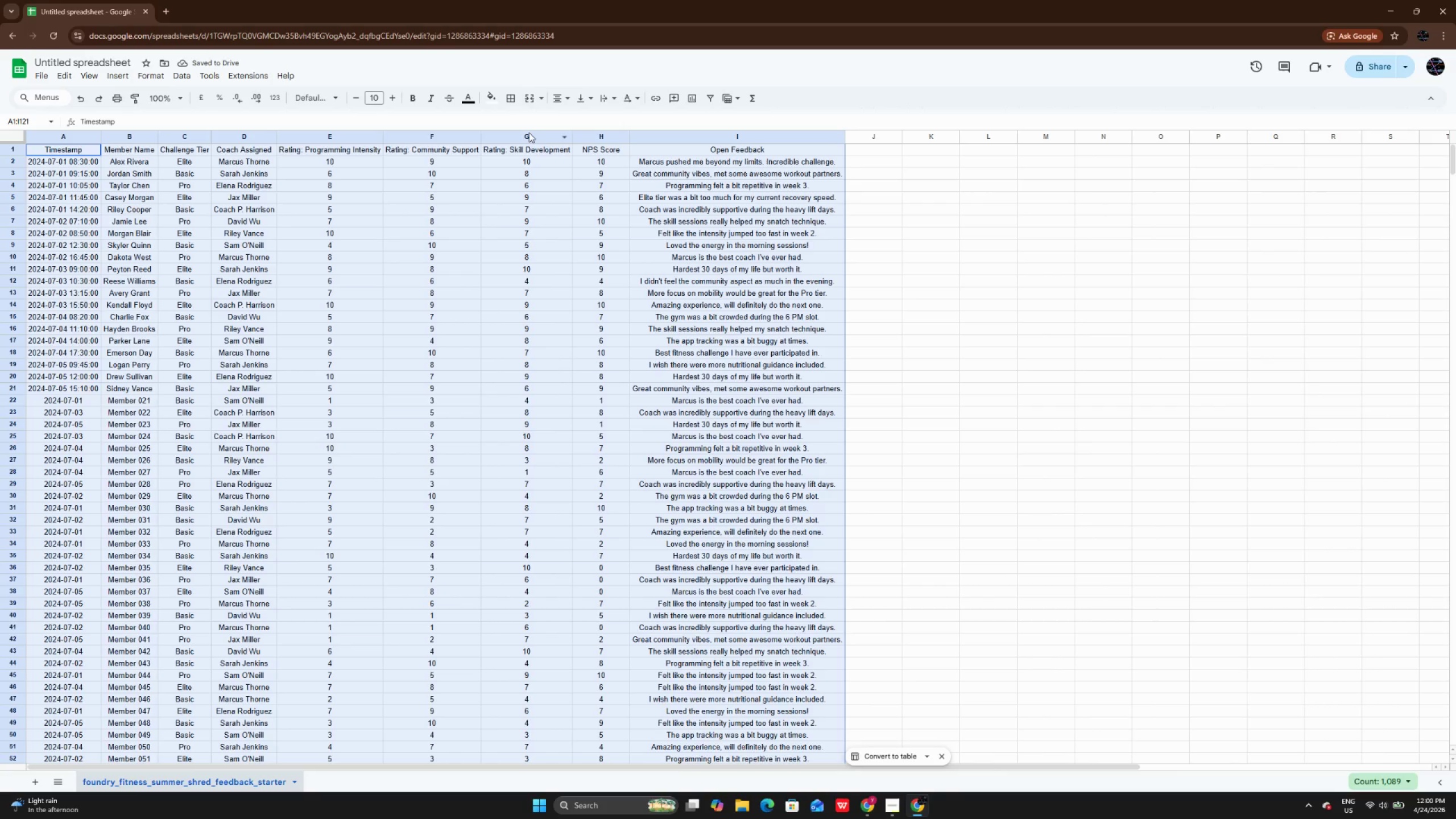 
left_click([325, 93])
 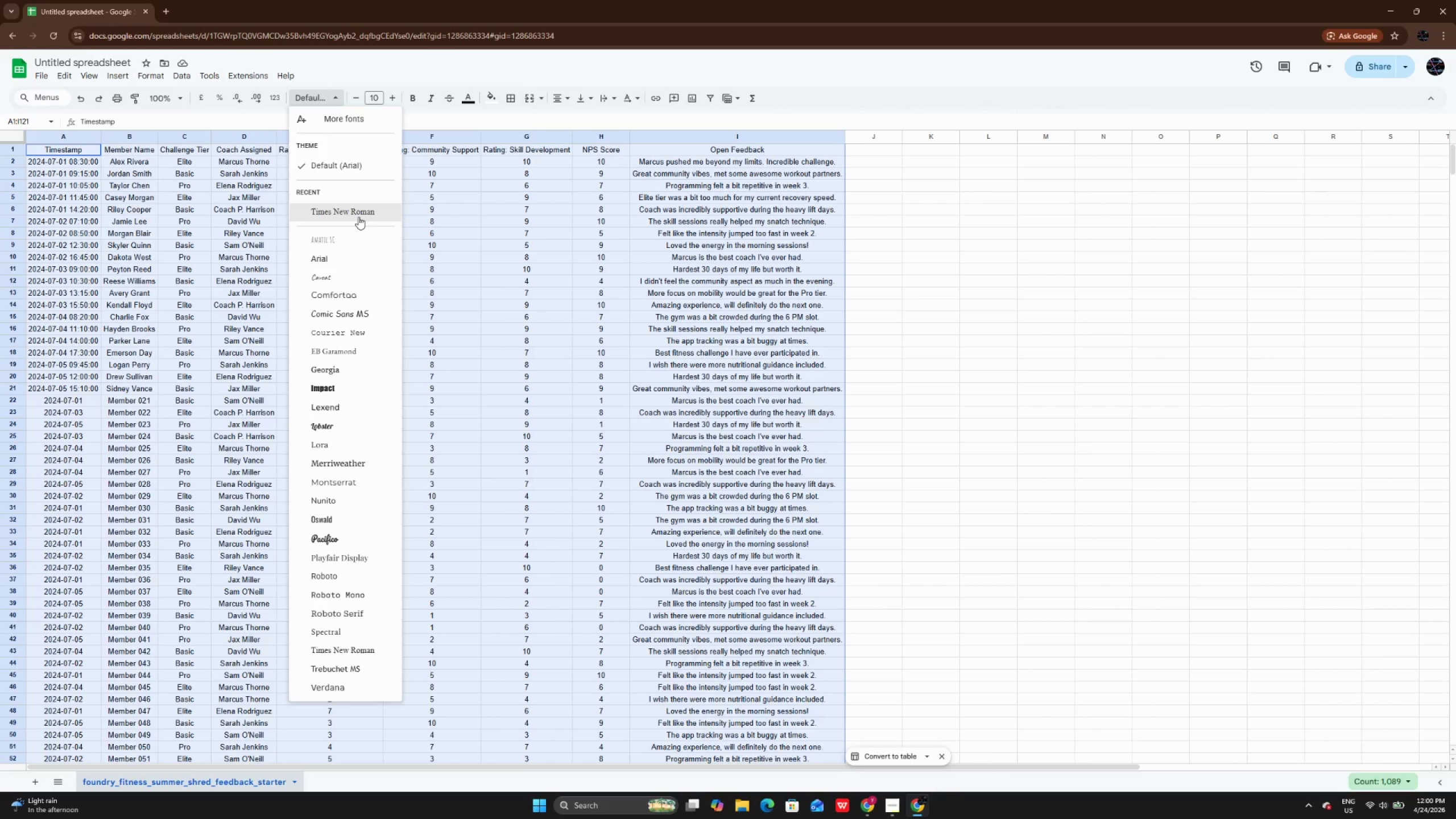 
left_click([358, 214])
 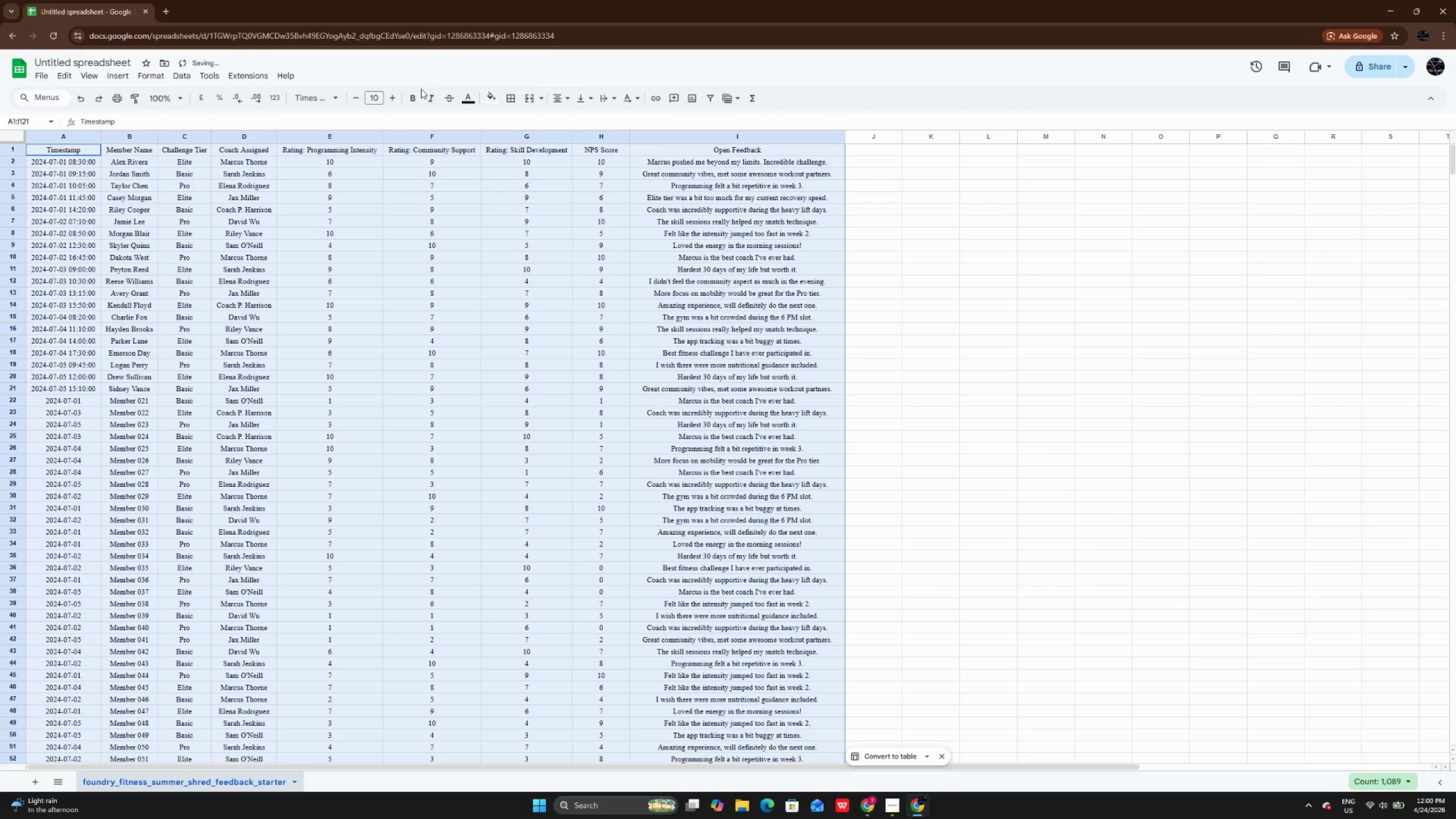 
left_click([388, 99])
 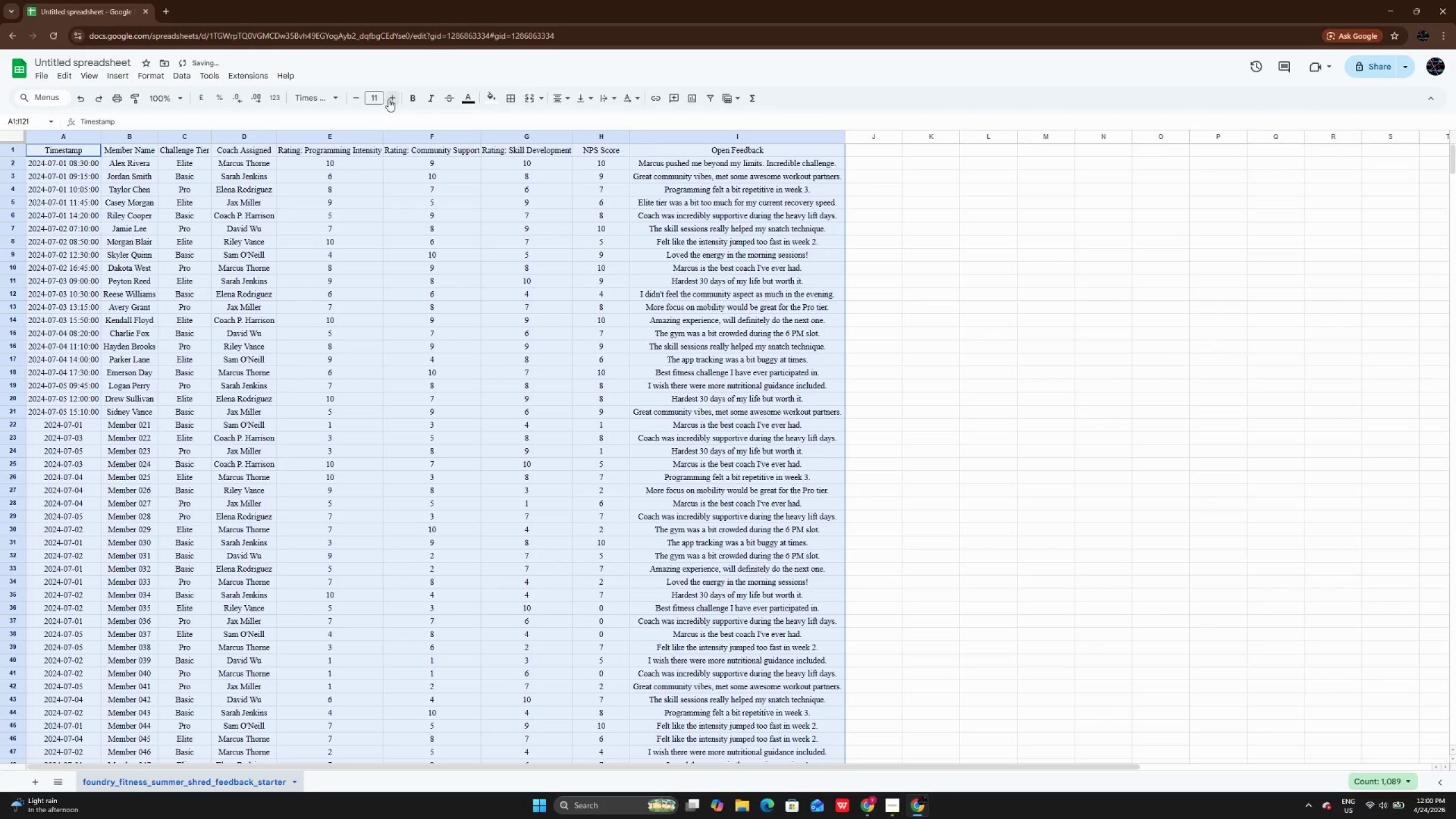 
left_click([388, 99])
 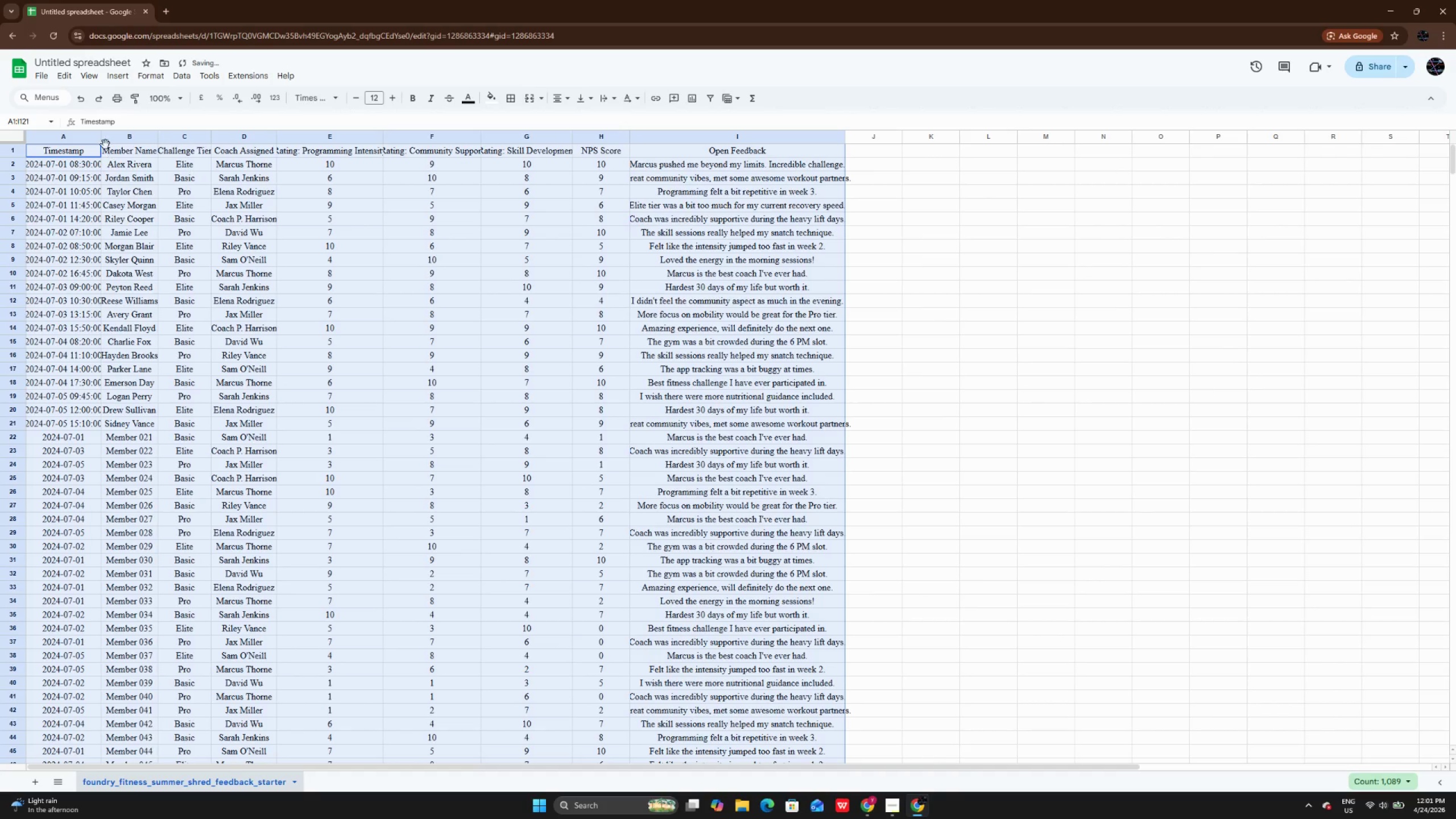 
double_click([100, 138])
 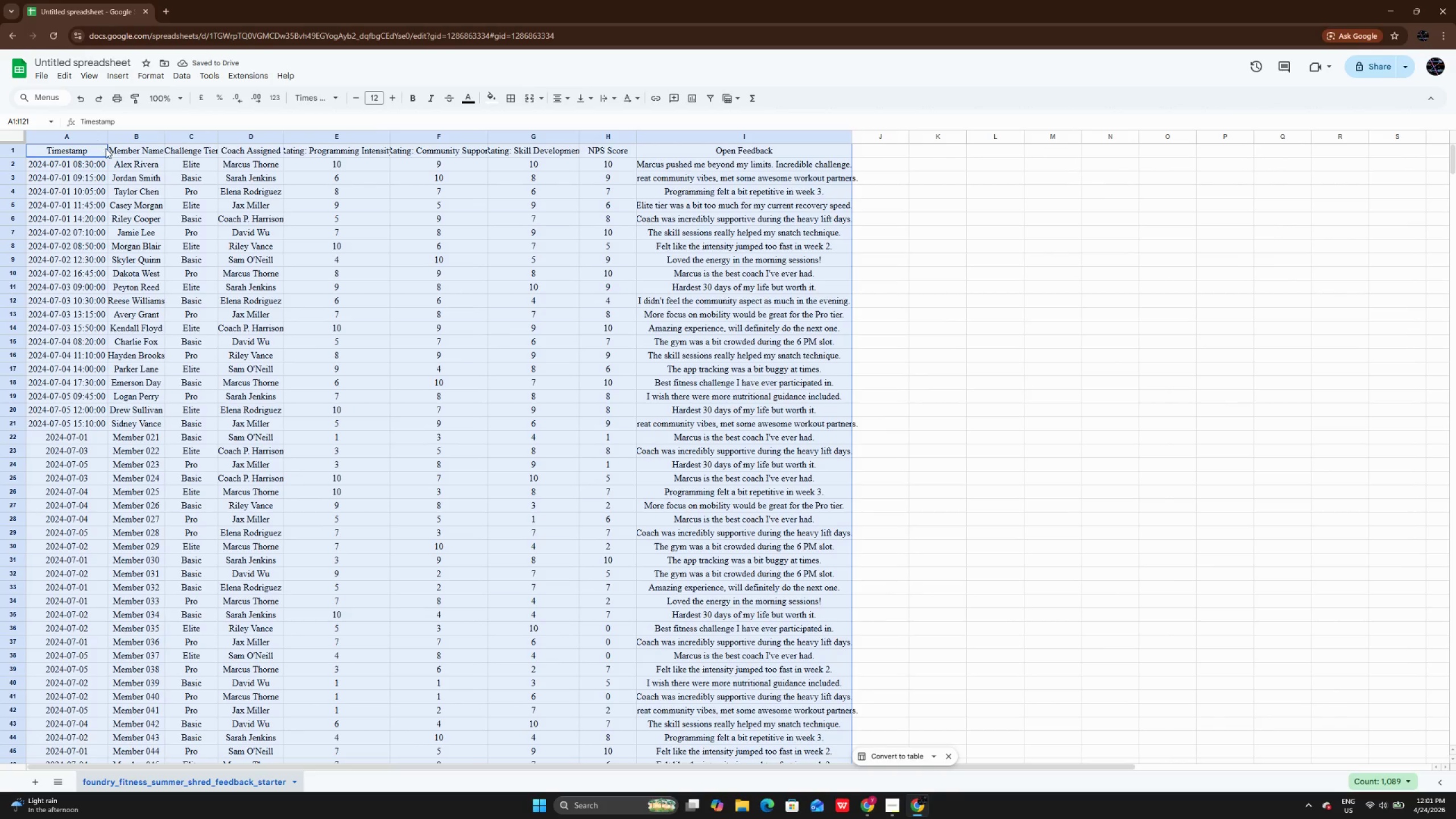 
wait(6.03)
 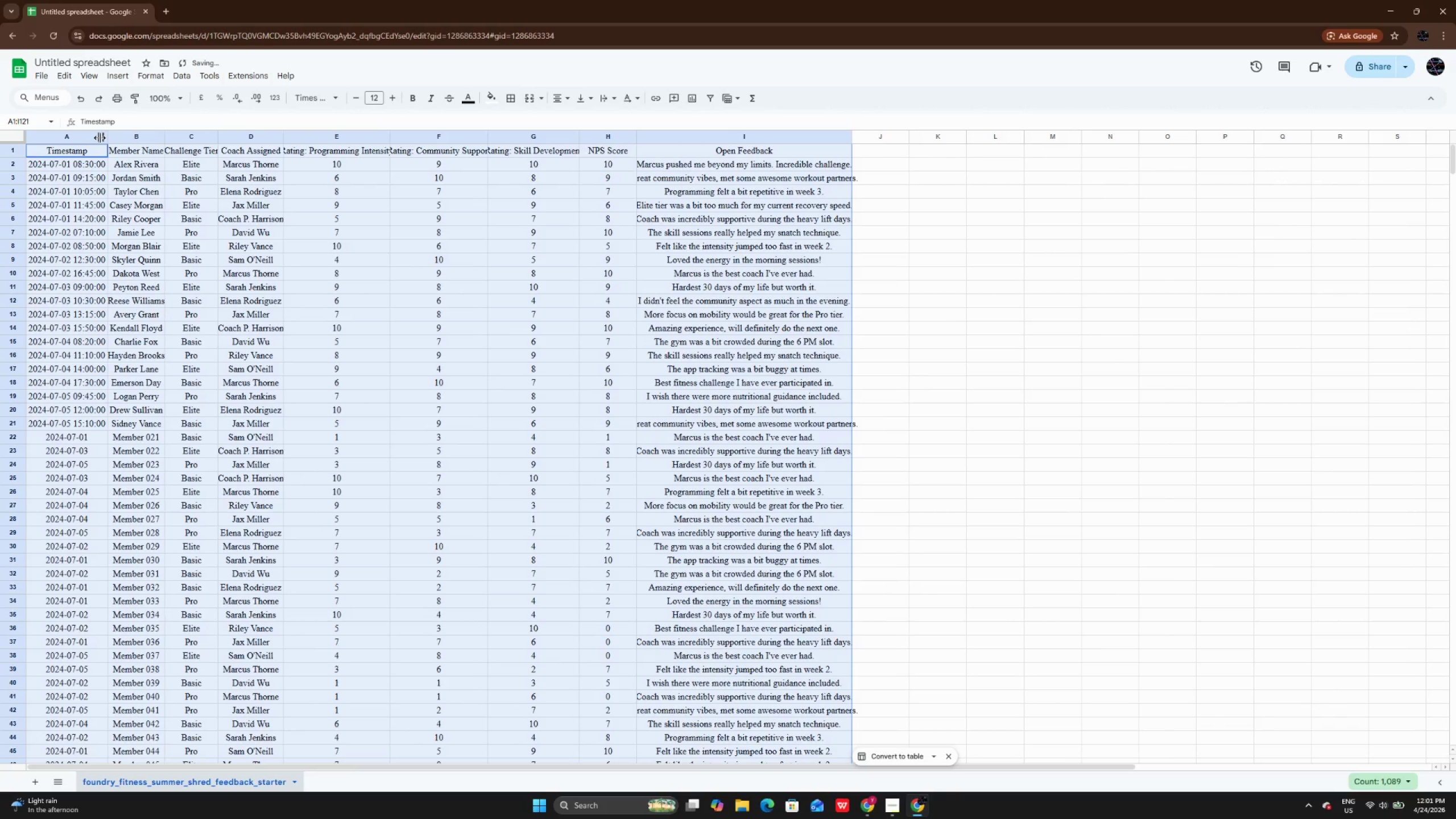 
double_click([164, 135])
 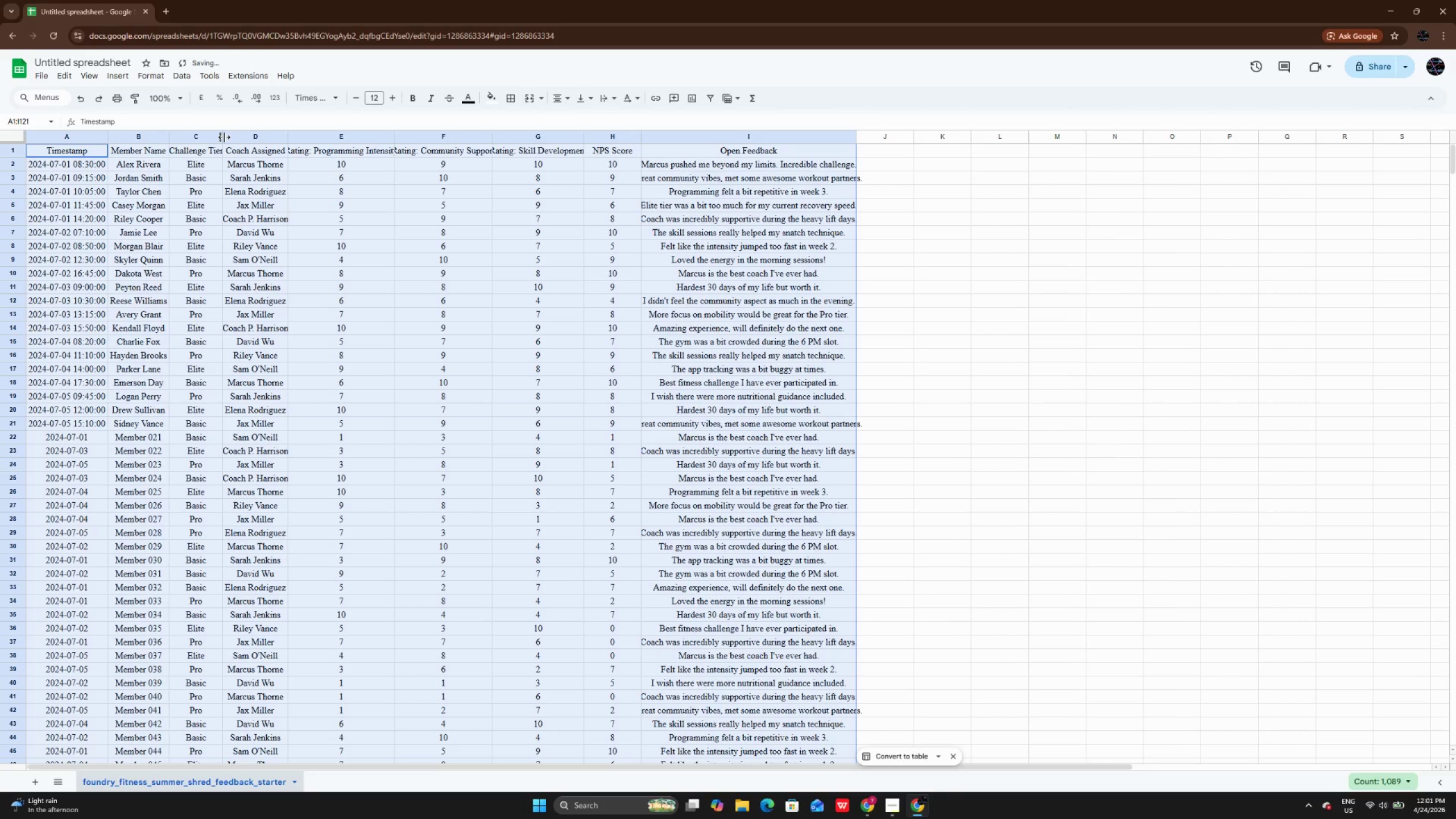 
double_click([224, 137])
 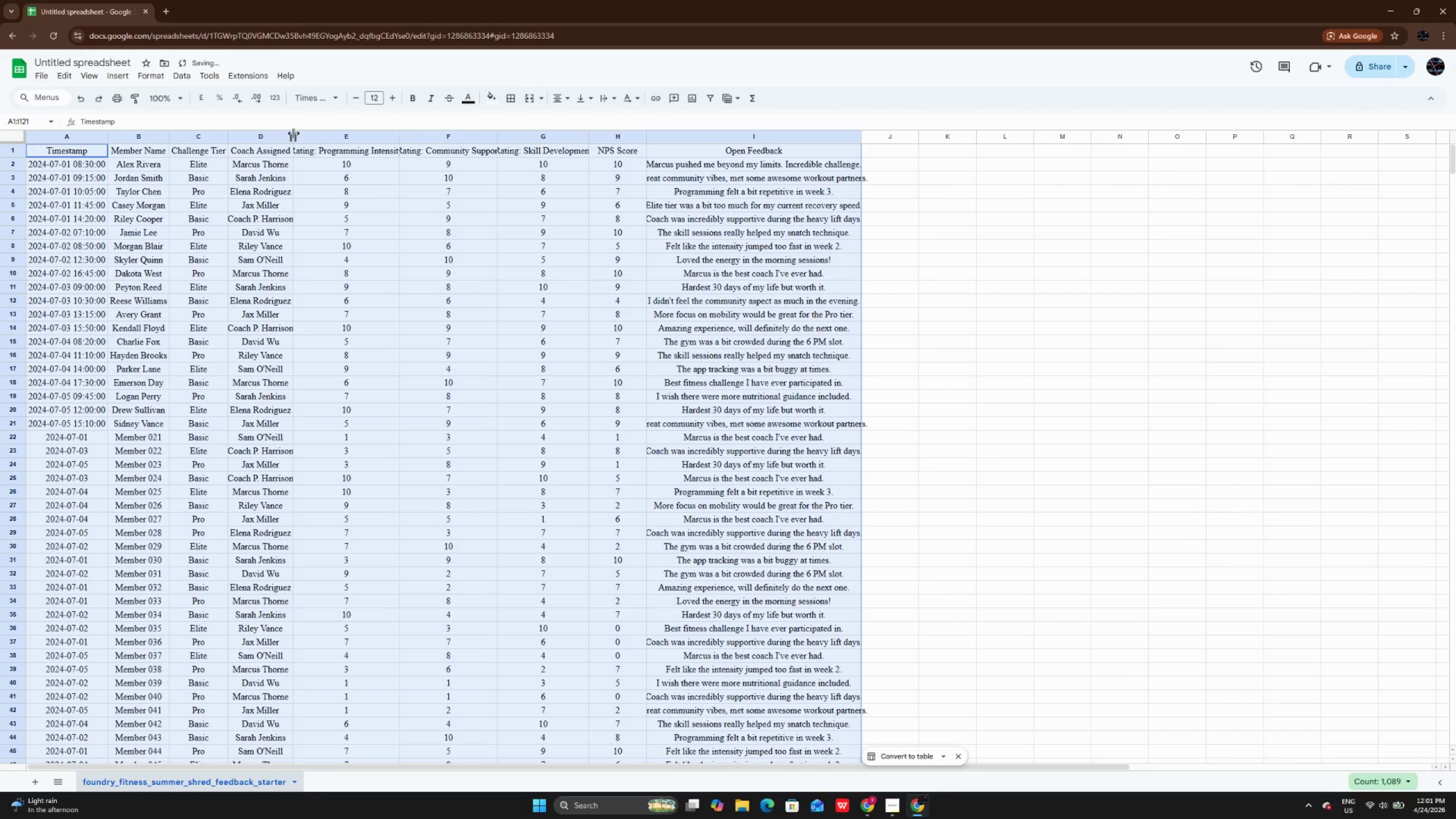 
double_click([293, 133])
 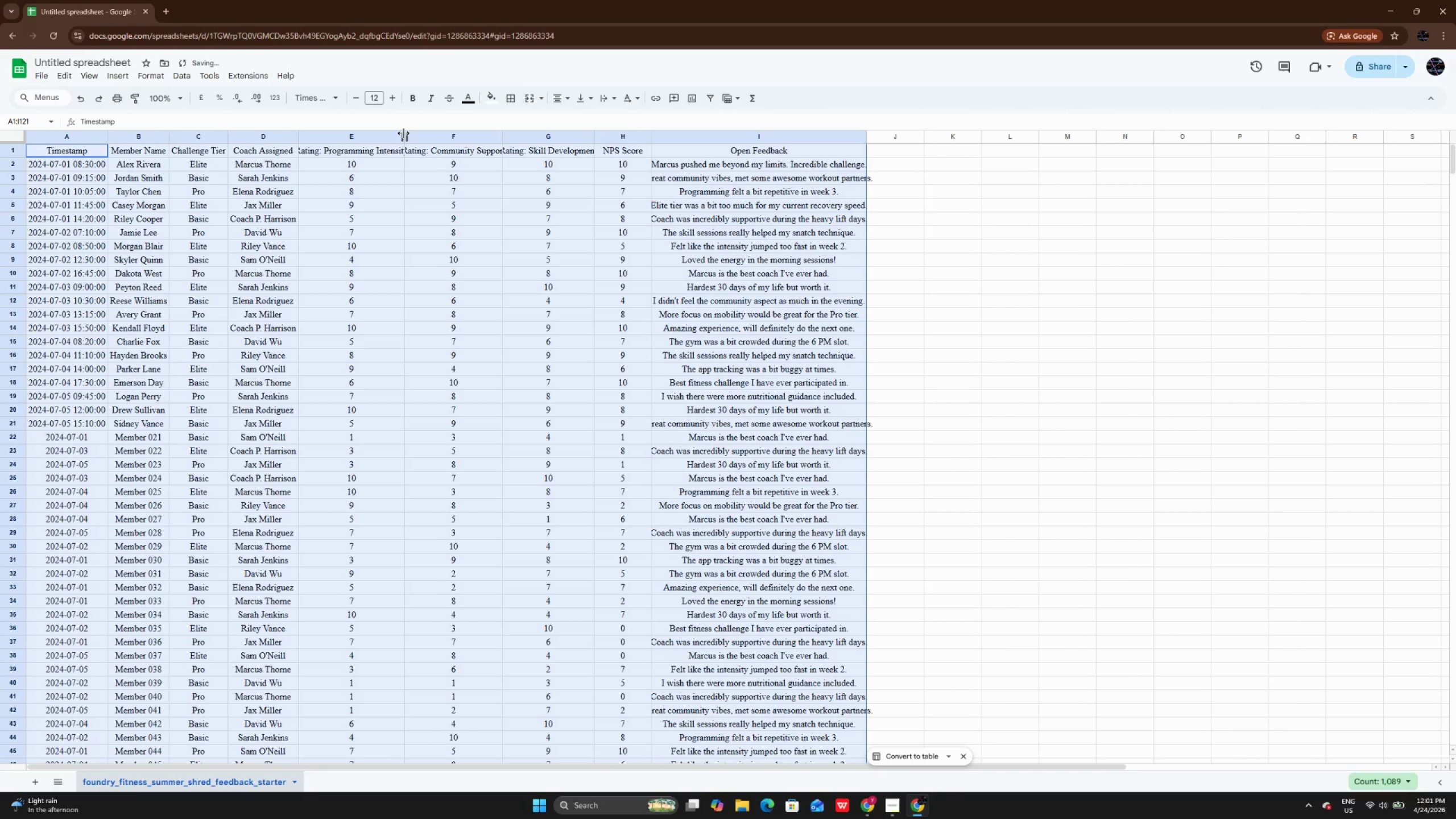 
double_click([403, 133])
 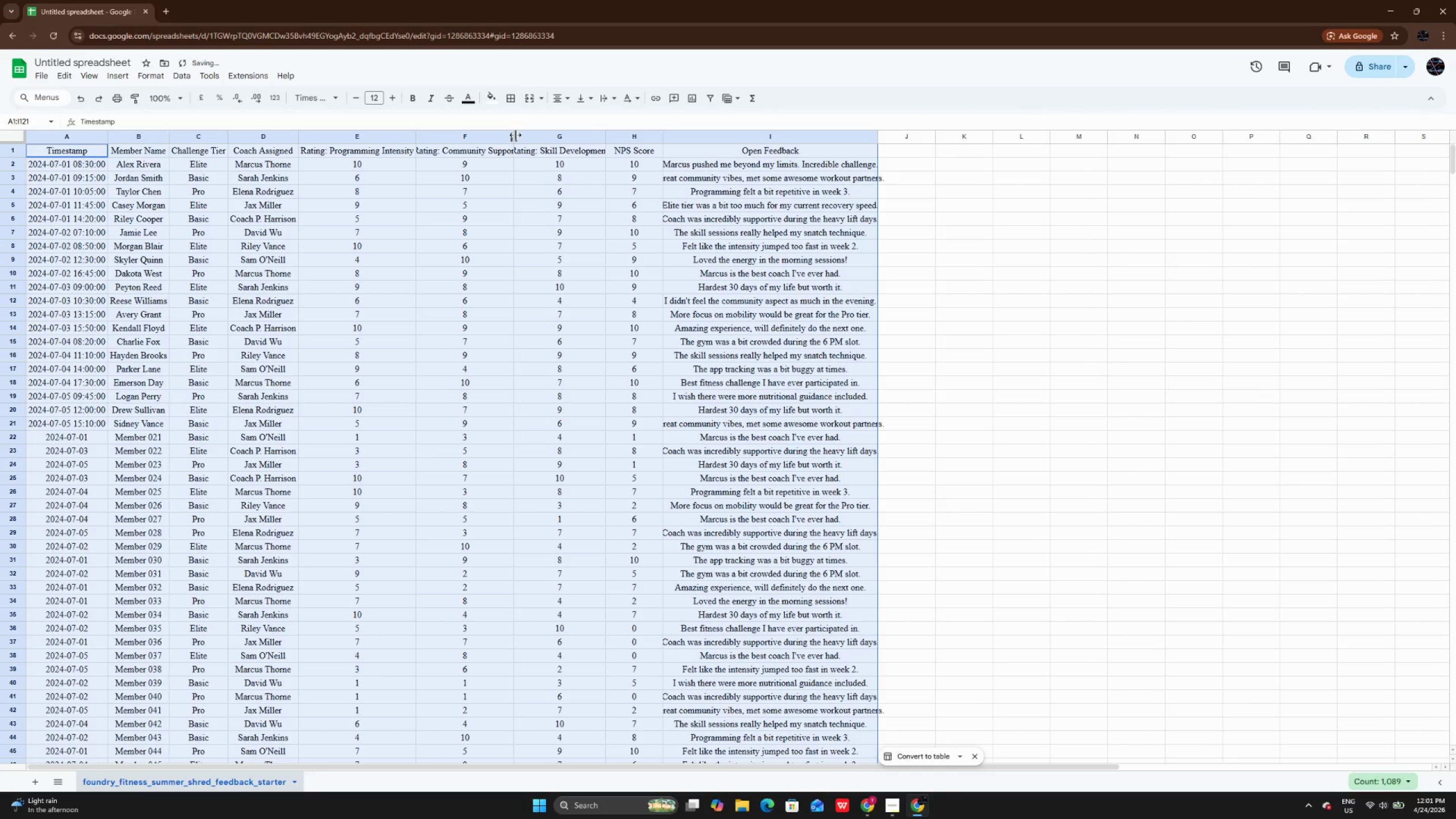 
double_click([515, 135])
 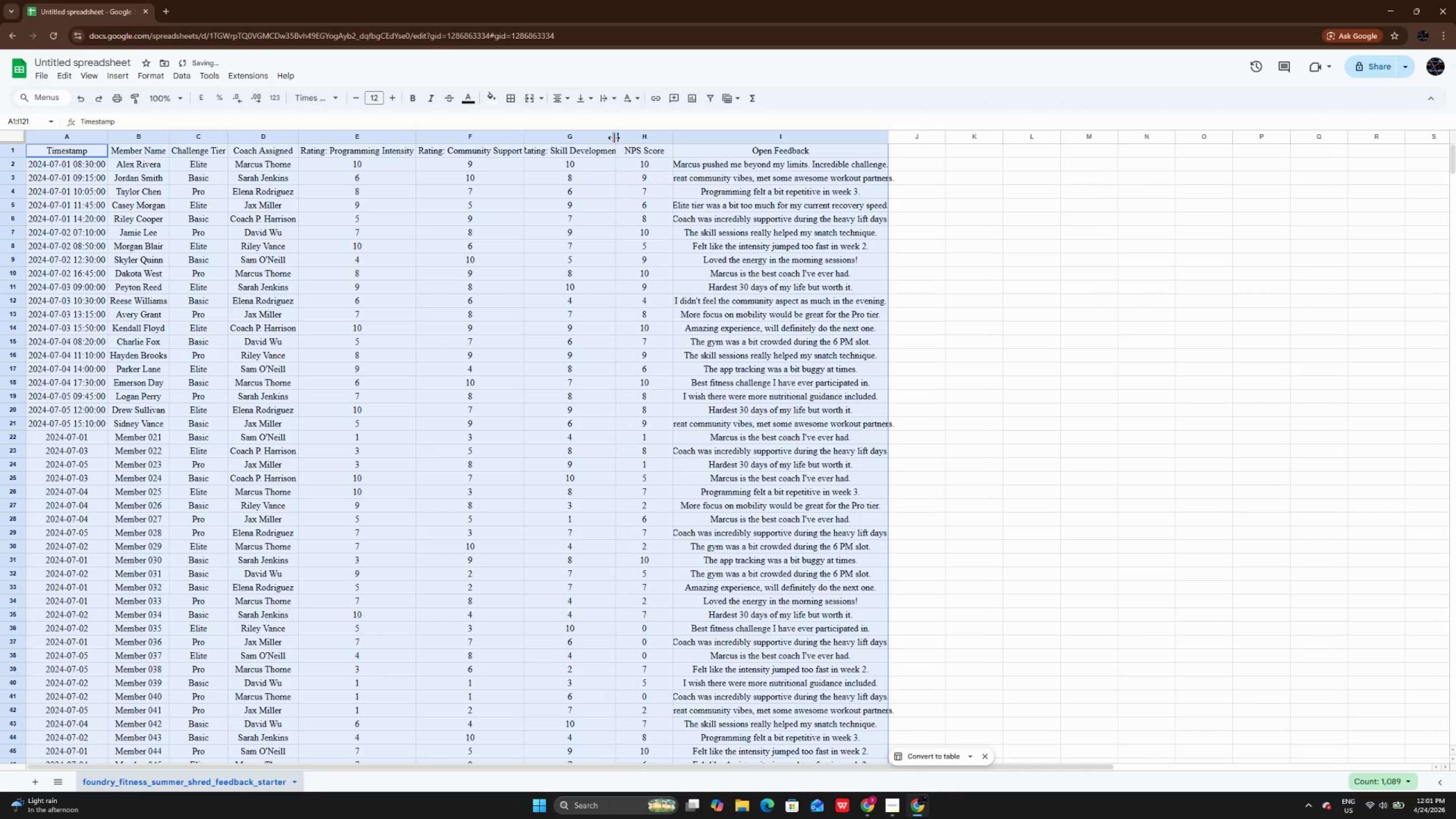 
left_click([614, 138])
 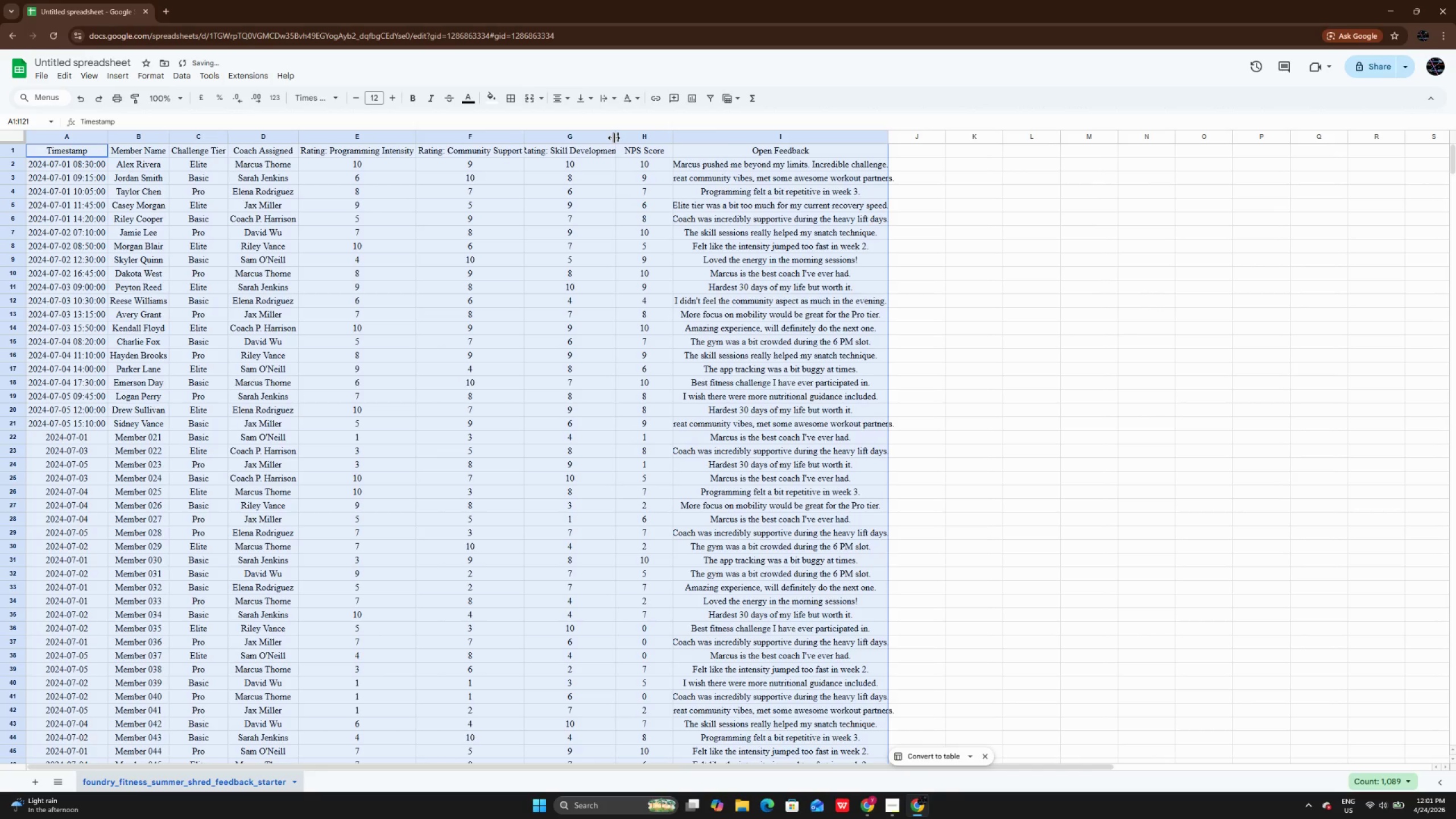 
left_click([614, 138])
 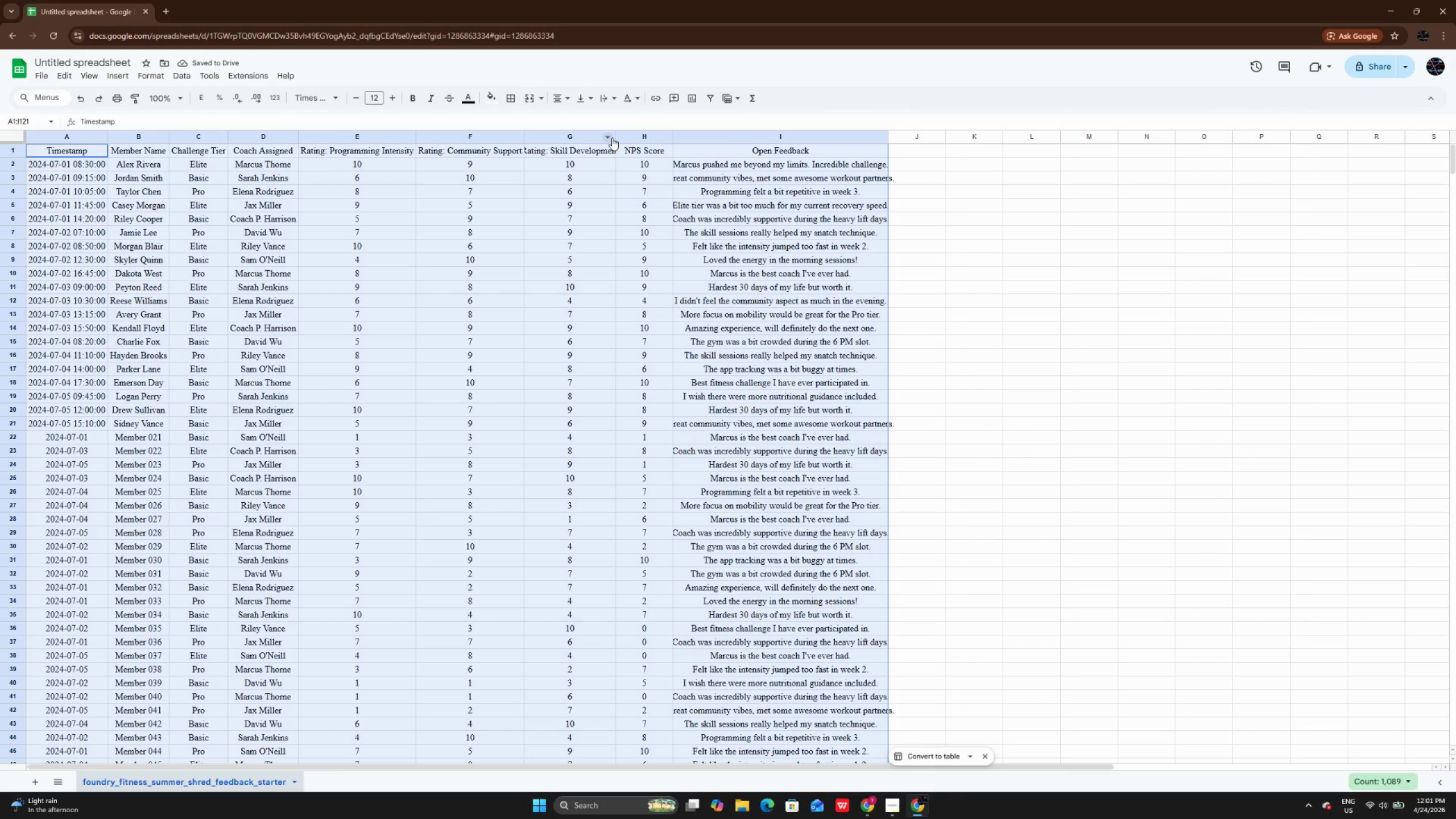 
double_click([615, 136])
 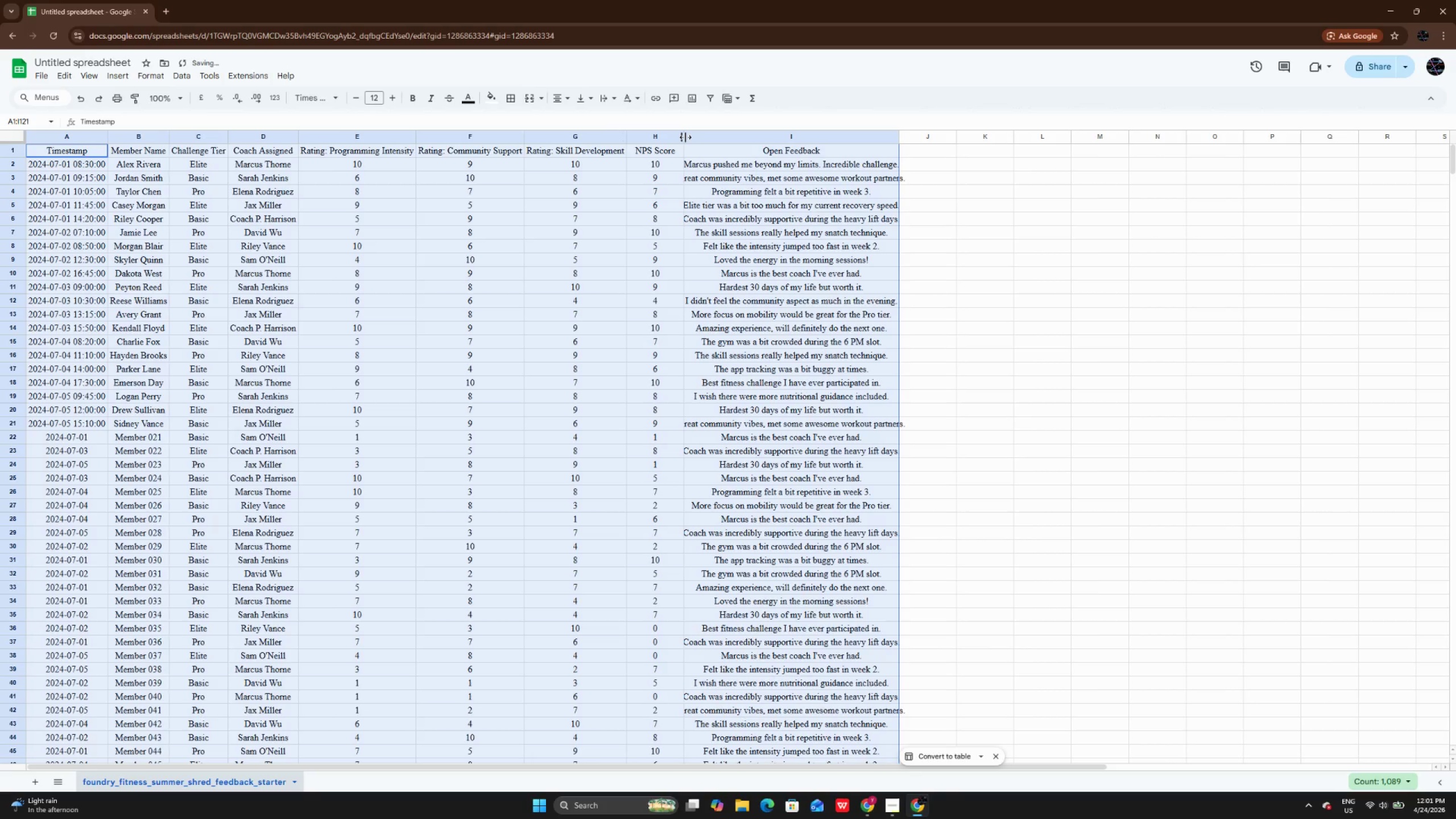 
double_click([685, 137])
 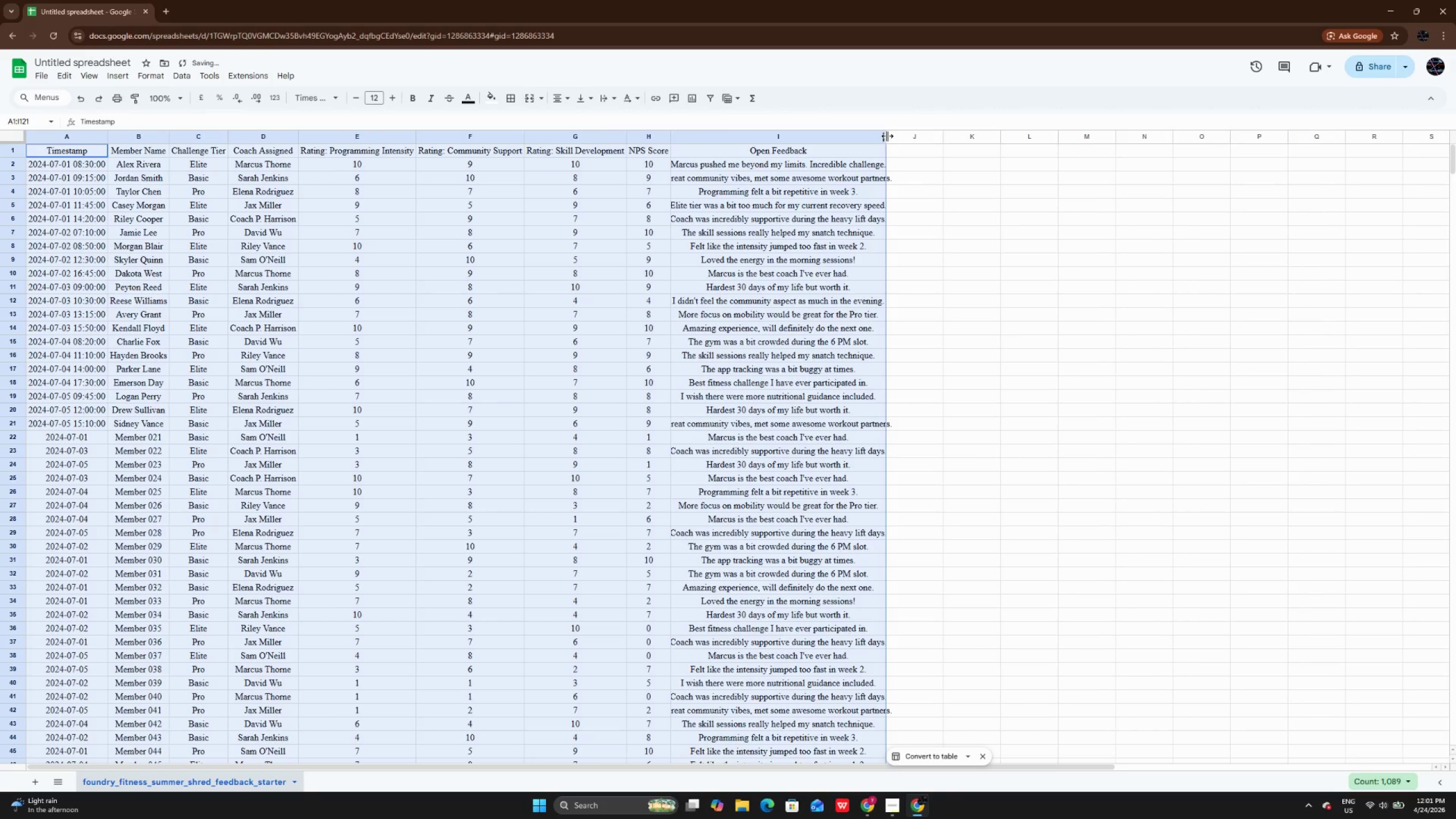 
double_click([887, 136])
 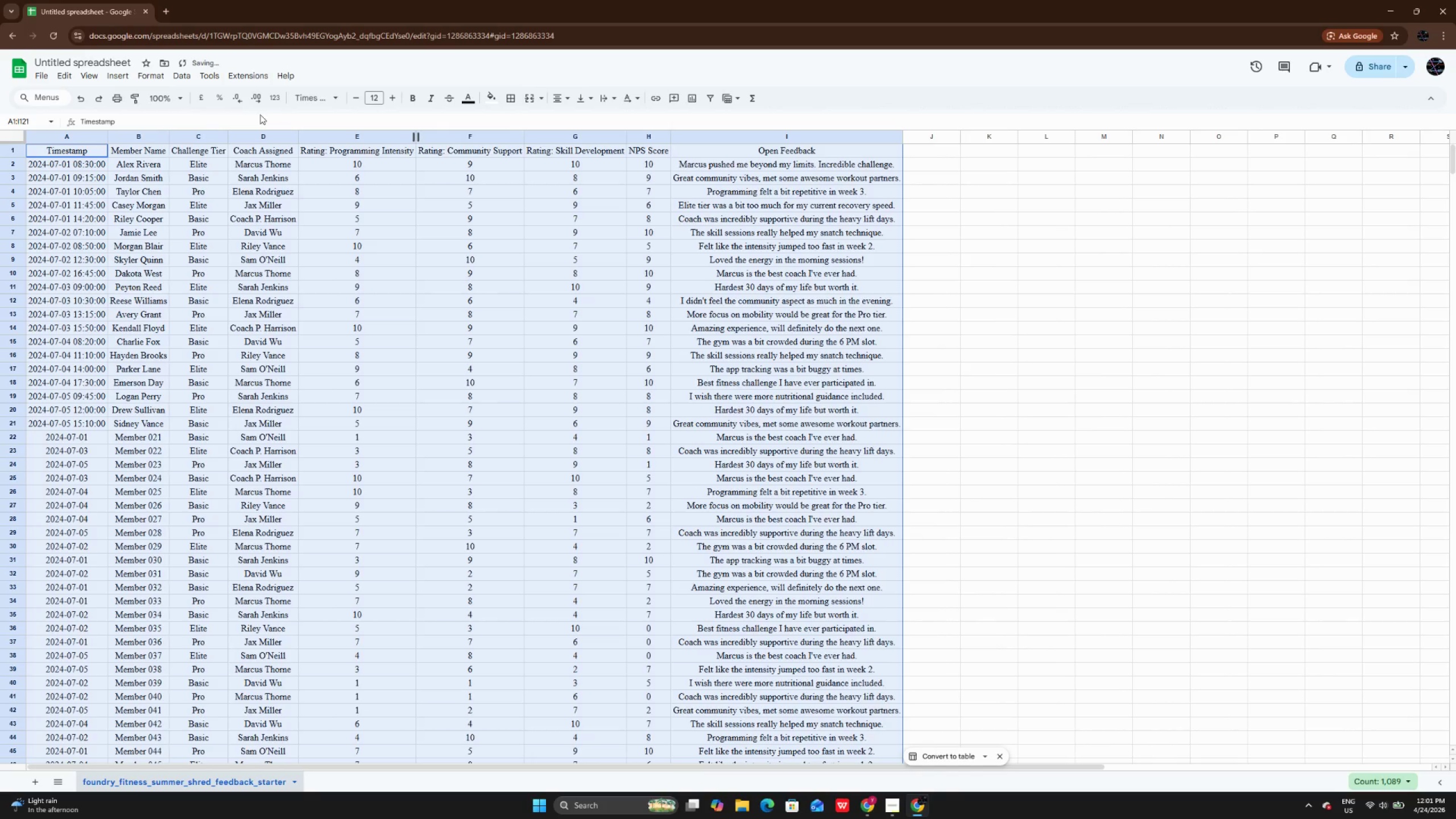 
left_click([230, 217])
 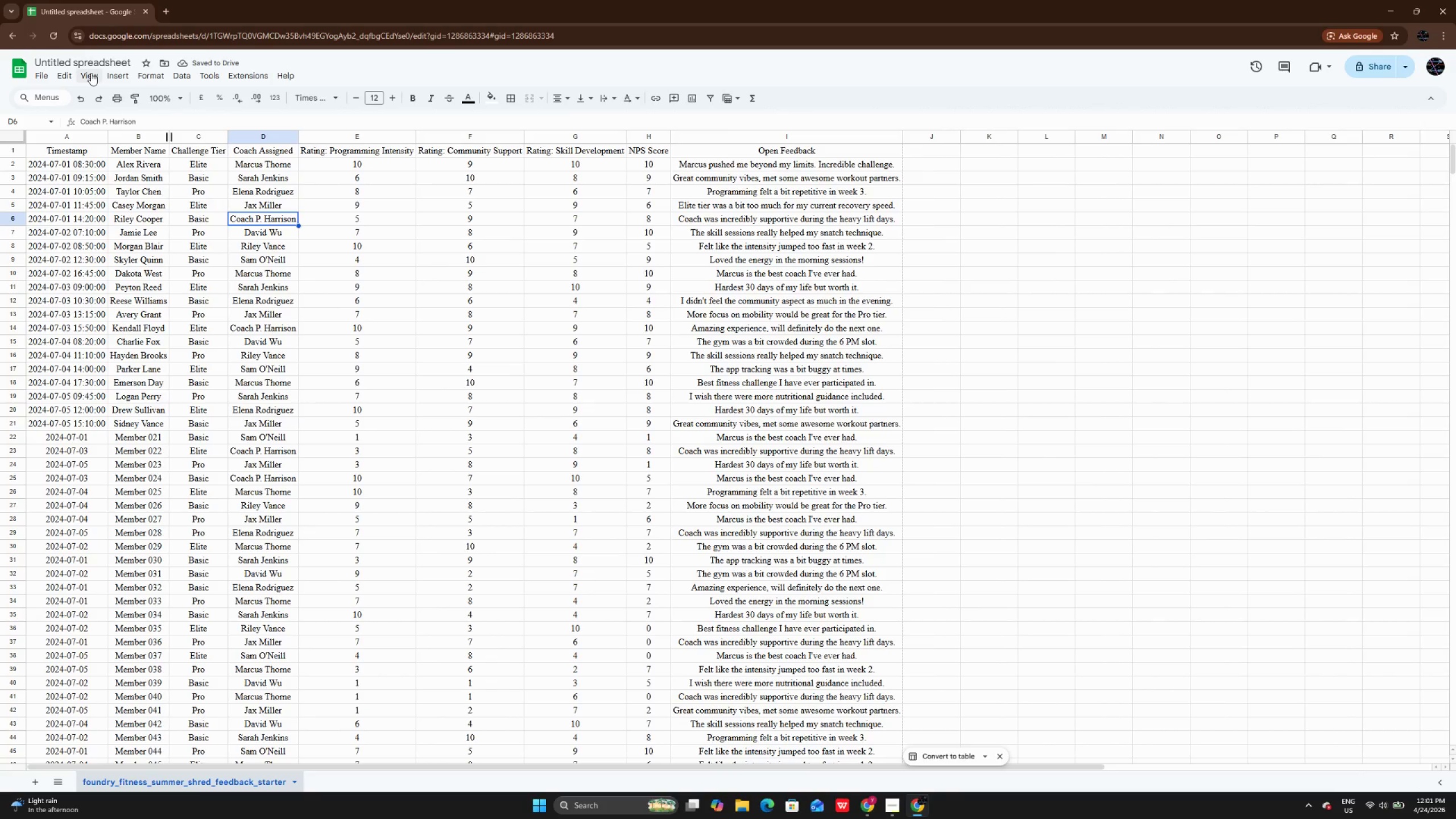 
left_click([91, 73])
 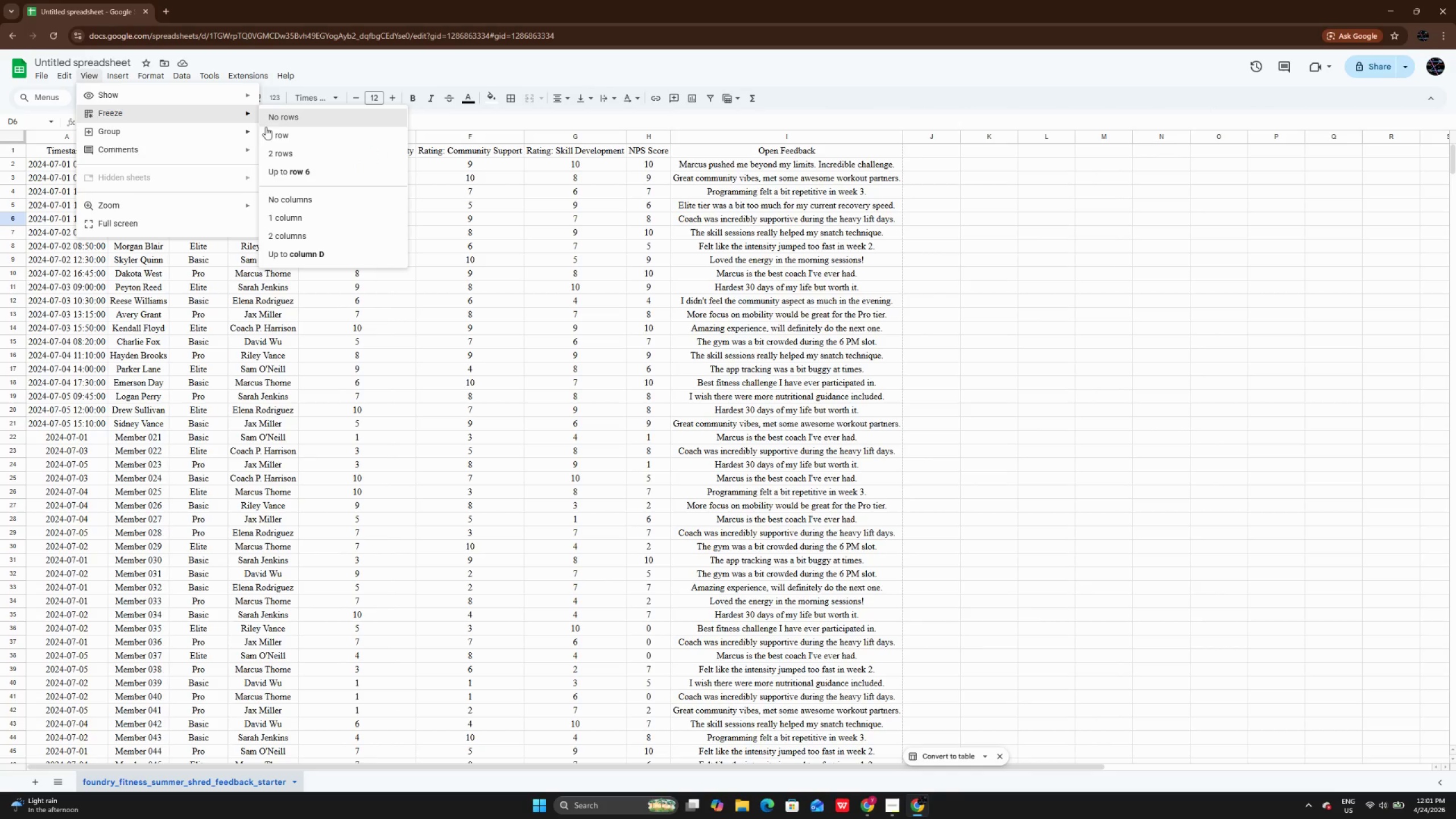 
left_click([283, 128])
 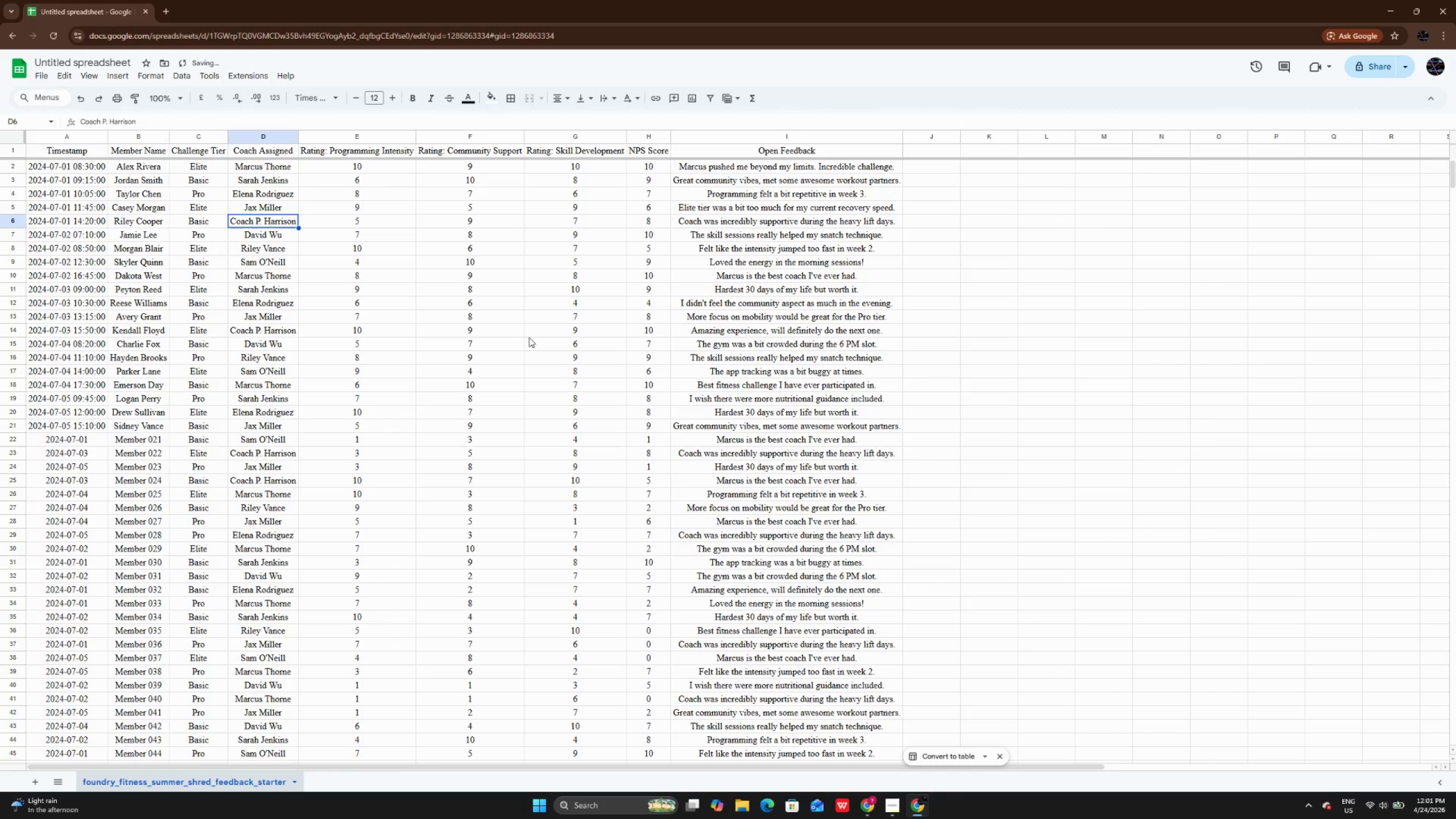 
wait(8.11)
 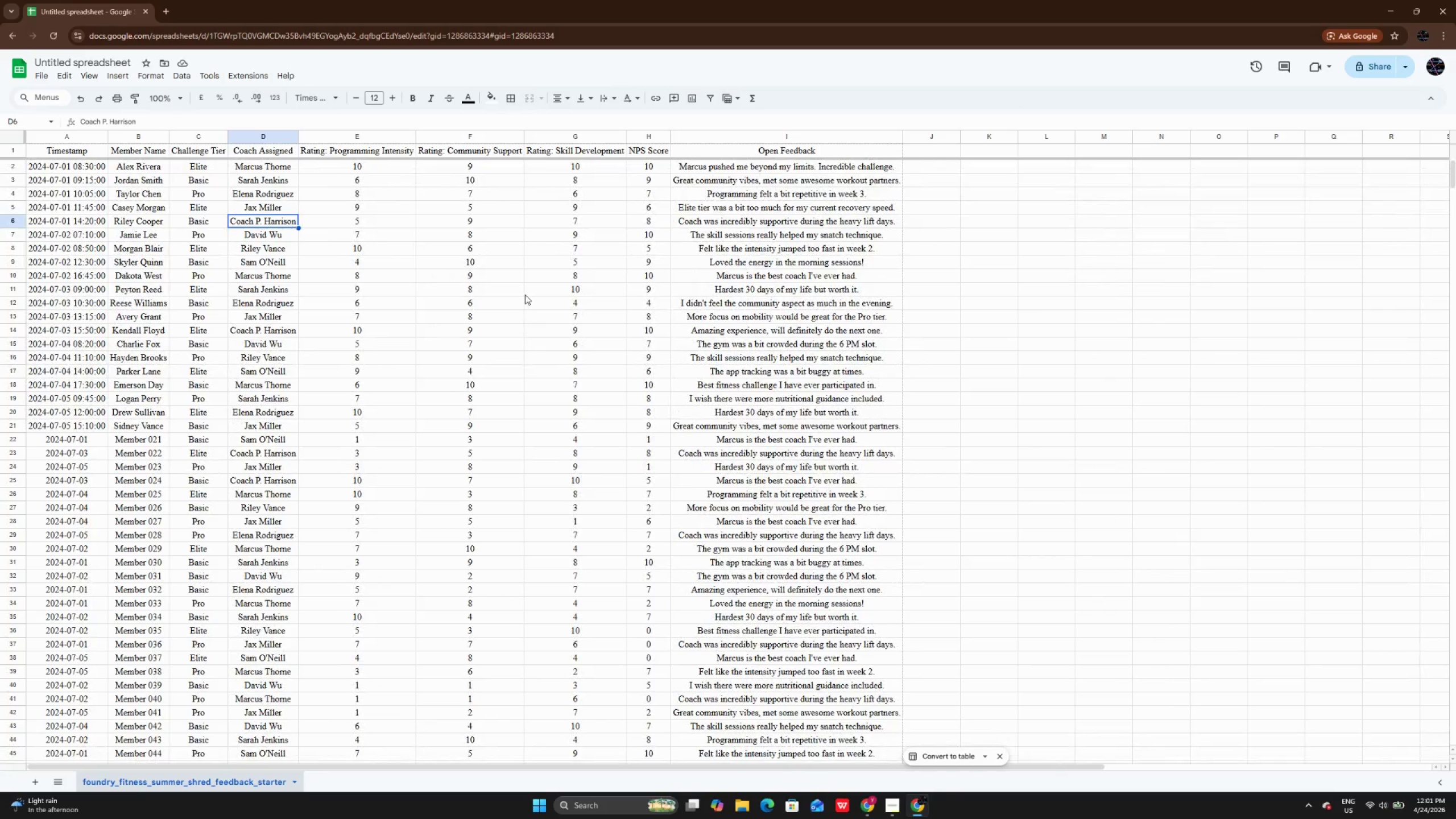 
left_click([525, 295])
 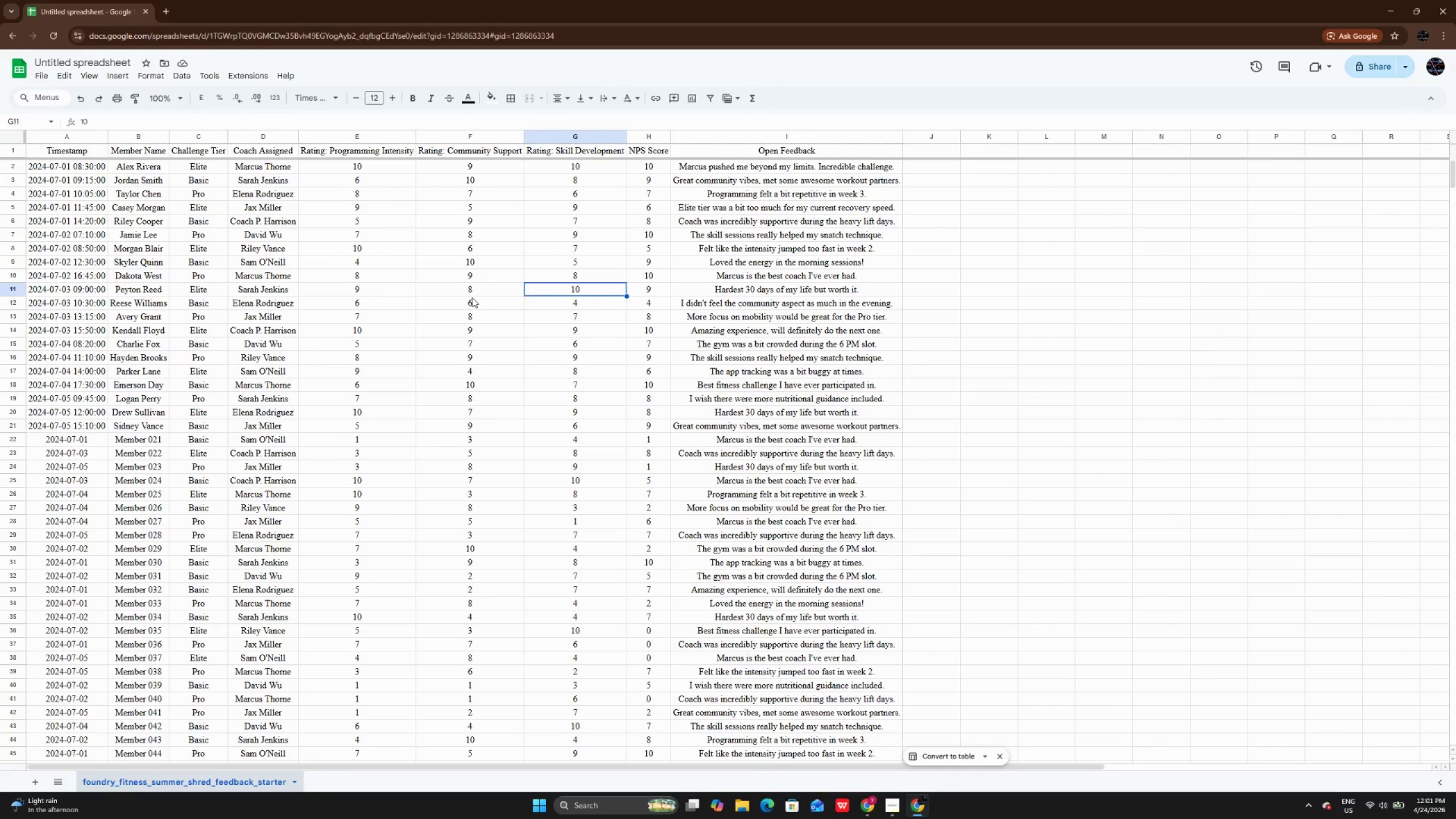 
scroll: coordinate [522, 337], scroll_direction: up, amount: 8.0
 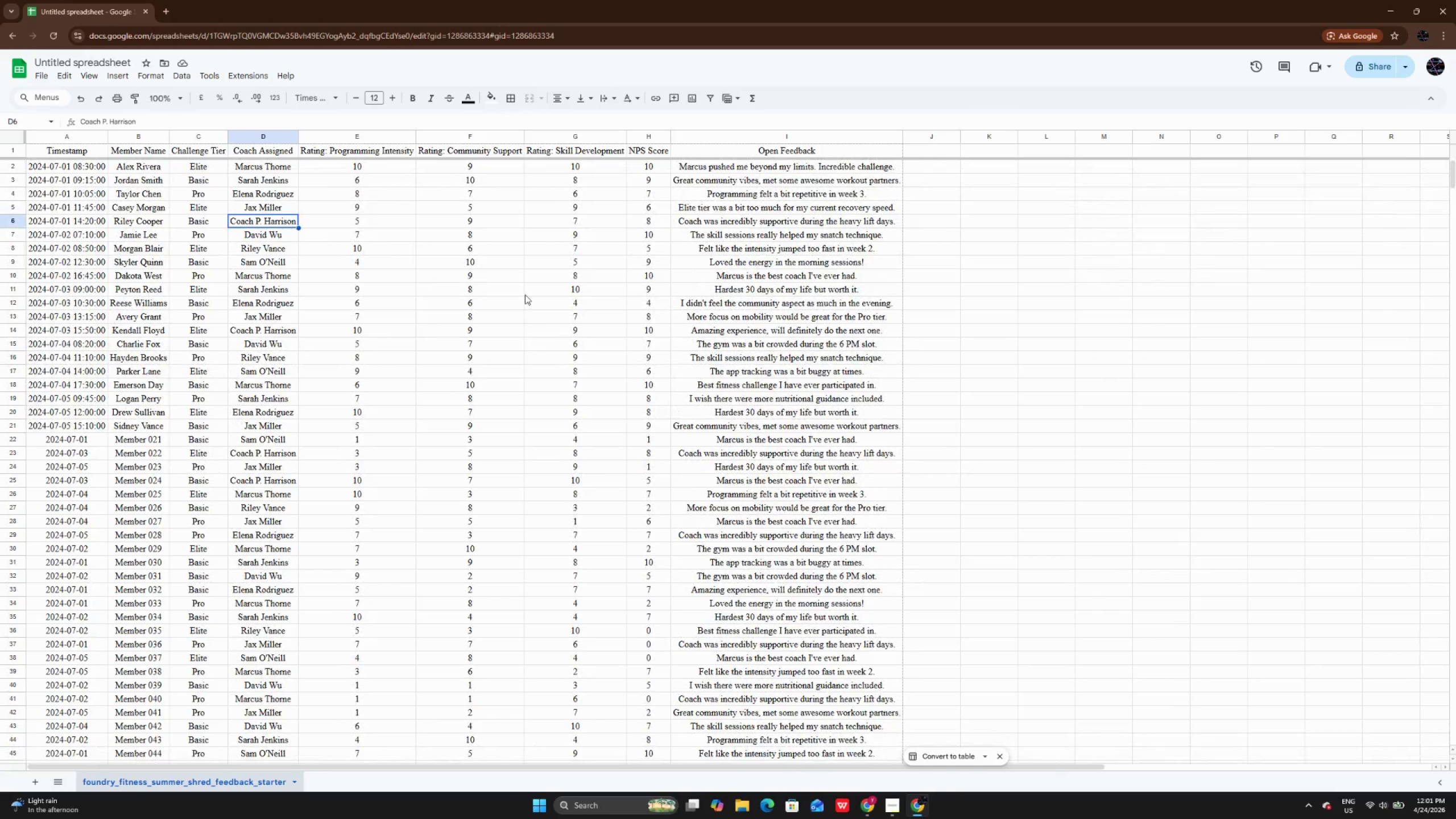 
wait(11.14)
 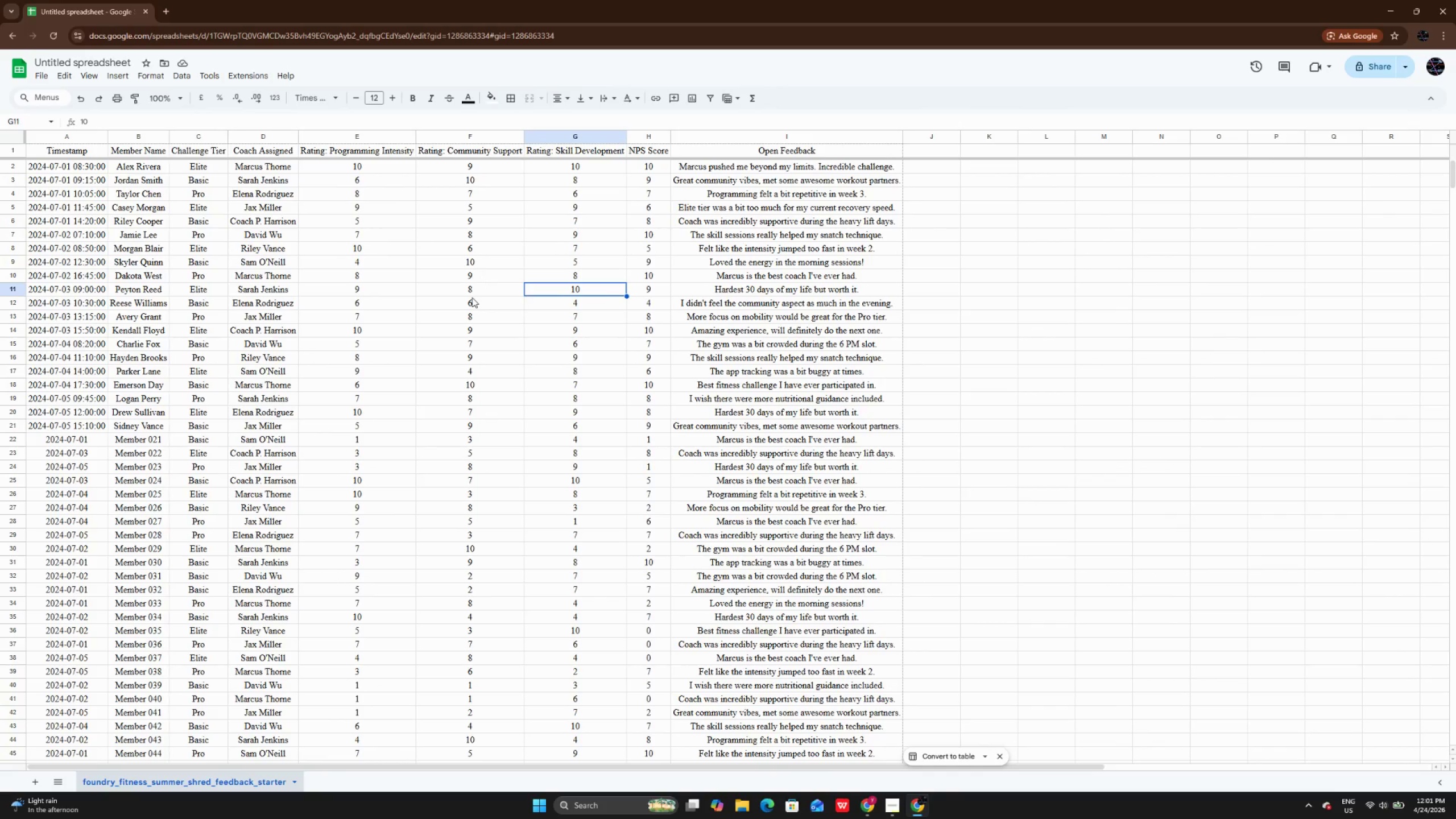 
left_click([73, 149])
 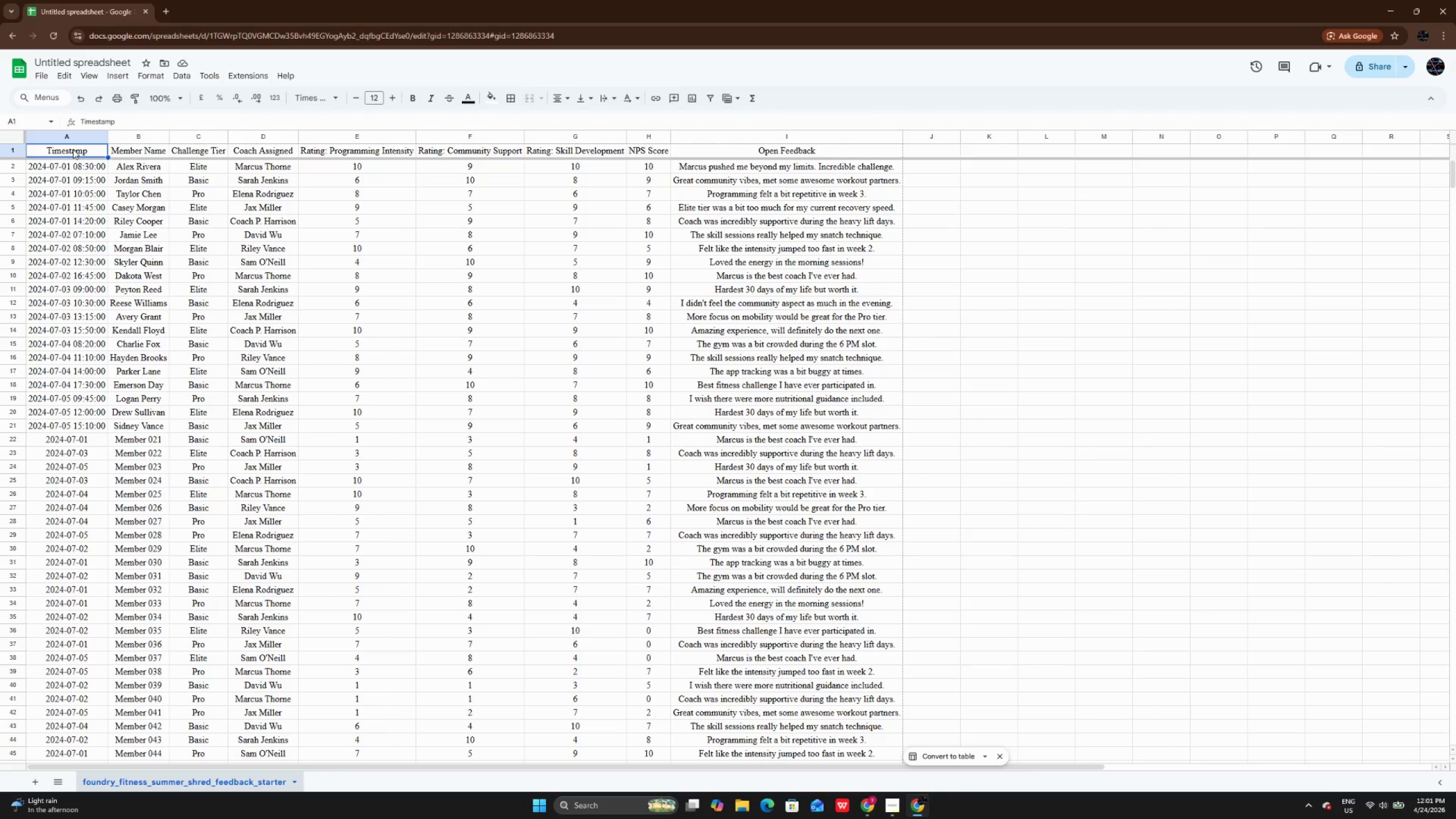 
key(Control+A)
 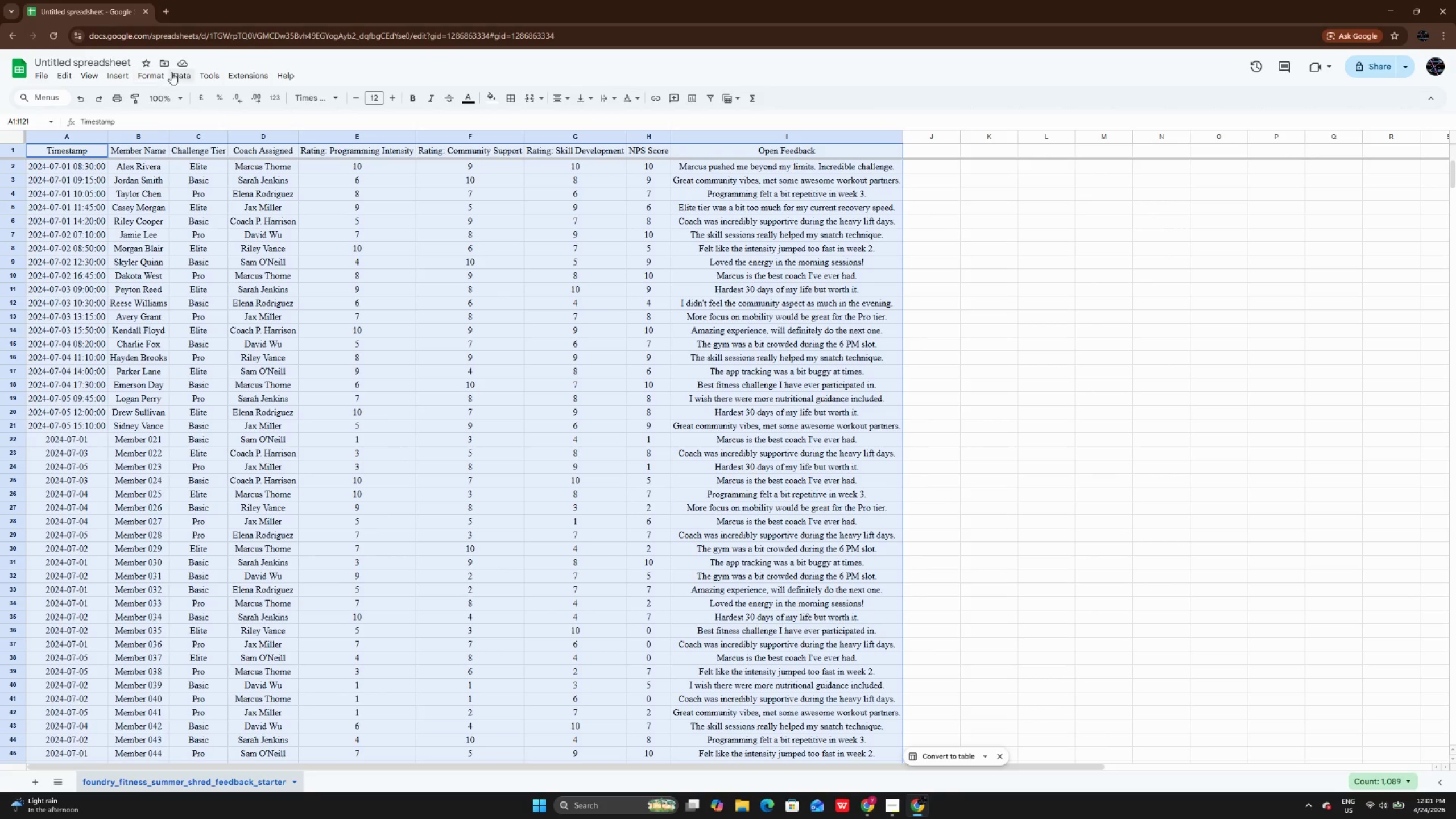 
left_click([155, 78])
 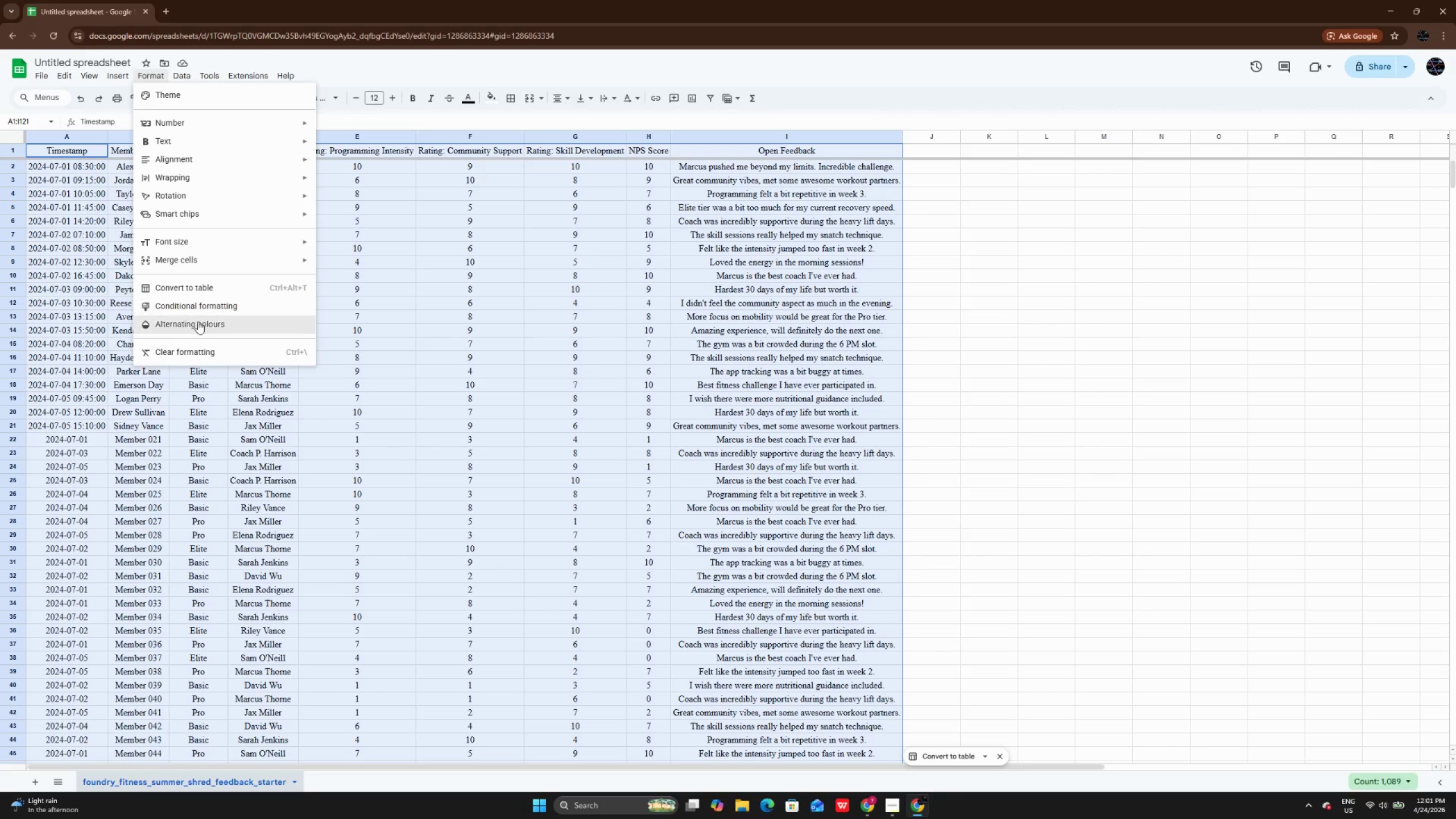 
left_click([198, 321])
 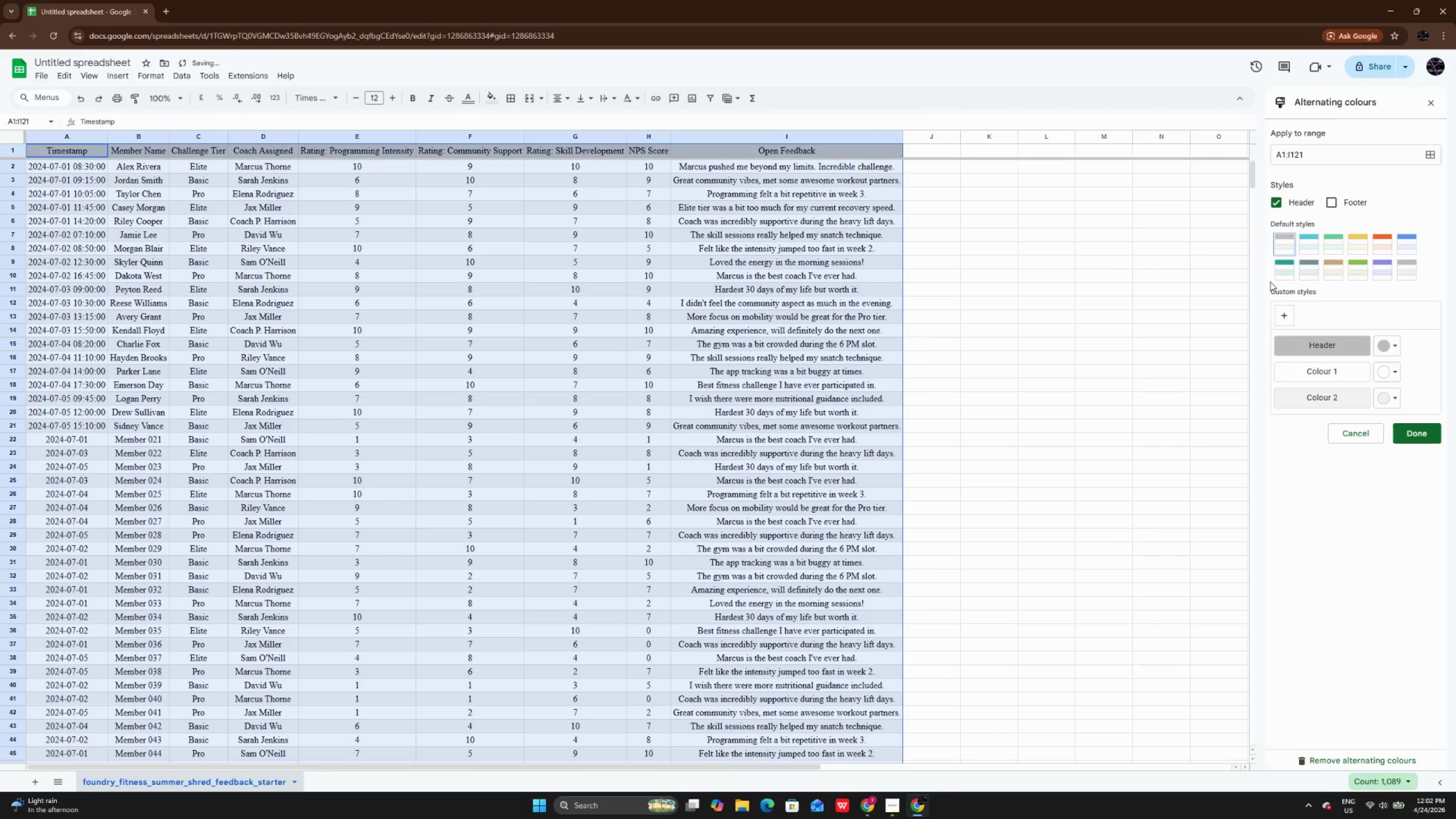 
left_click([1283, 269])
 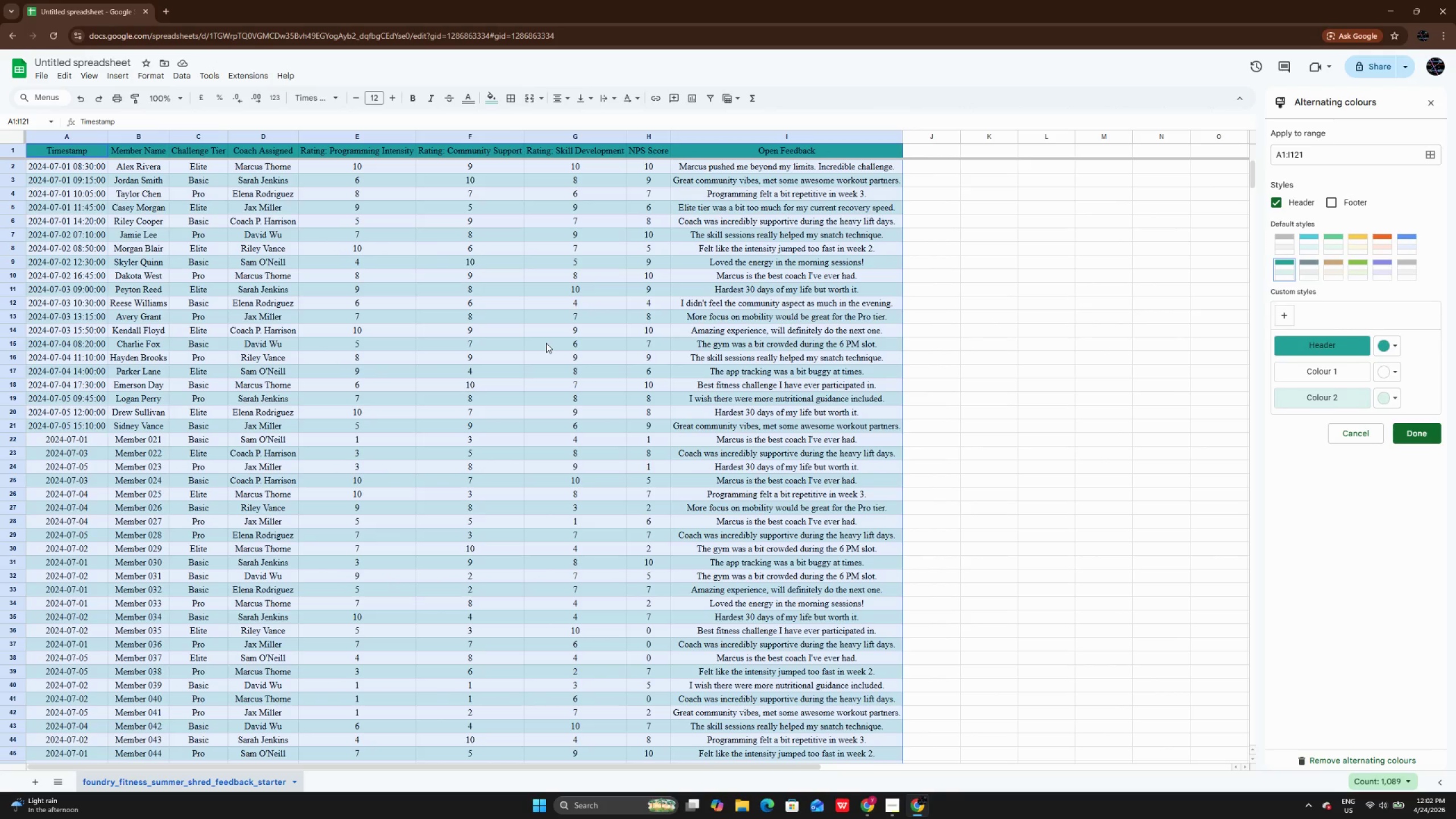 
wait(7.28)
 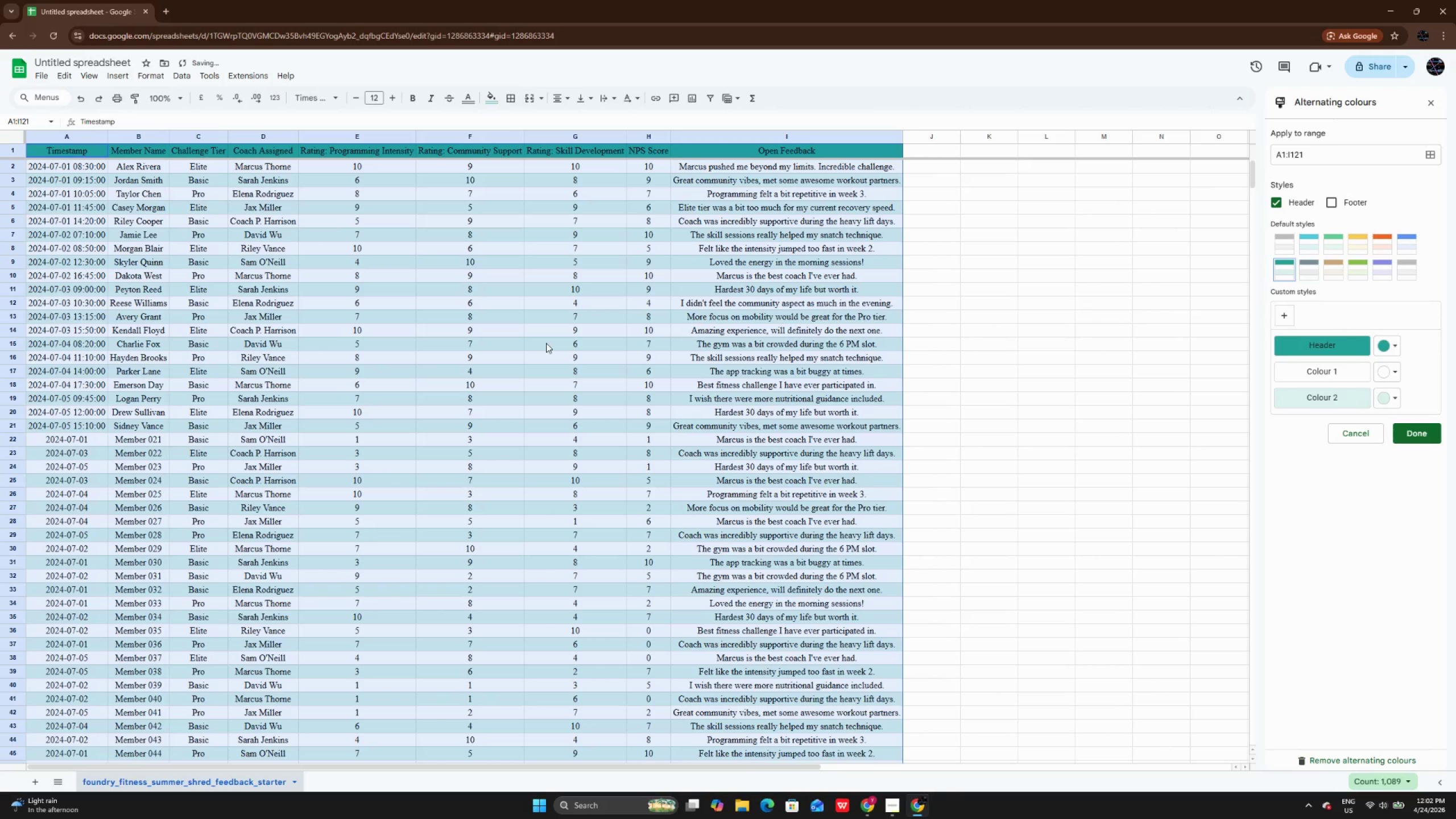 
left_click([933, 301])
 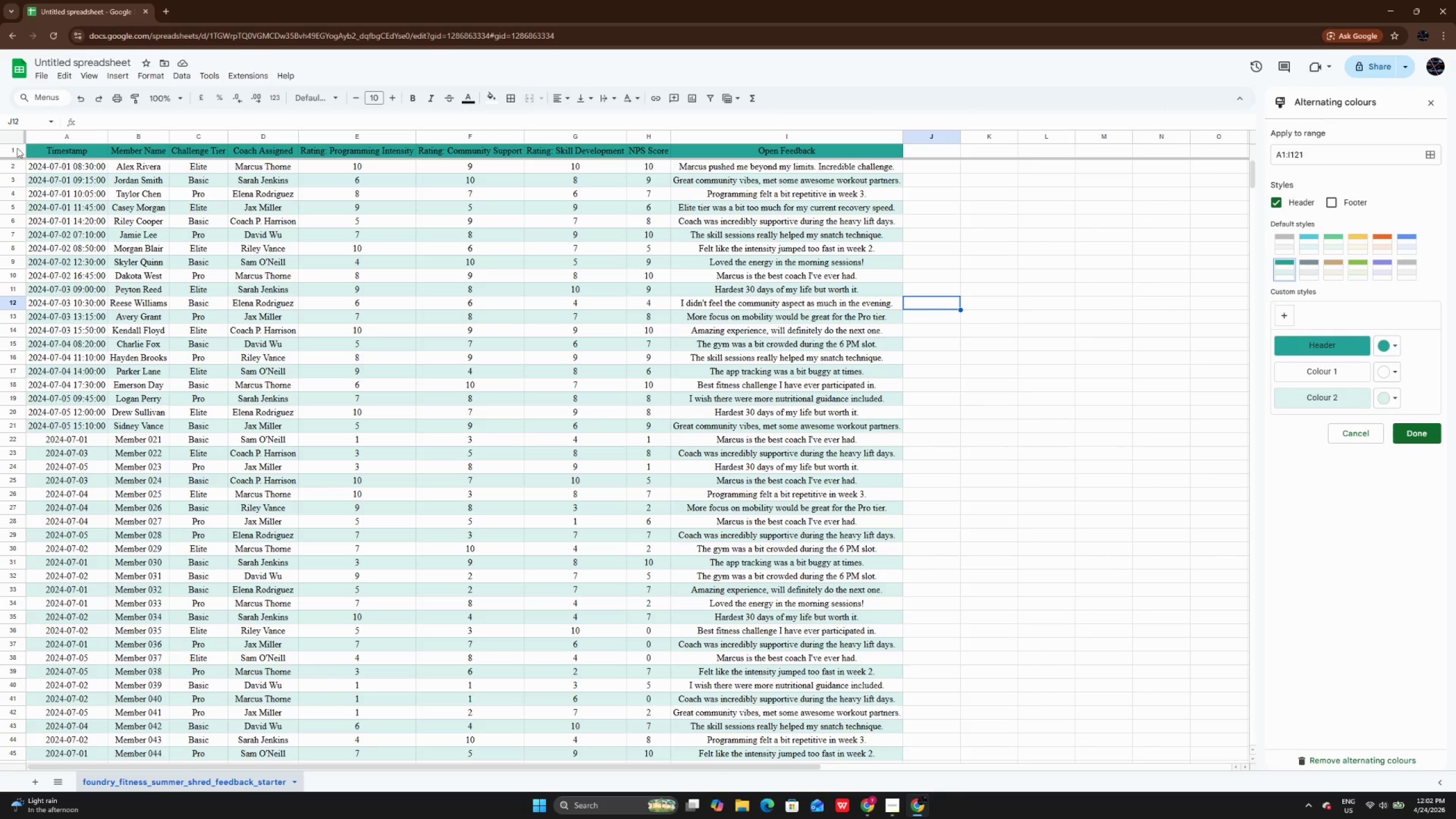 
left_click([5, 150])
 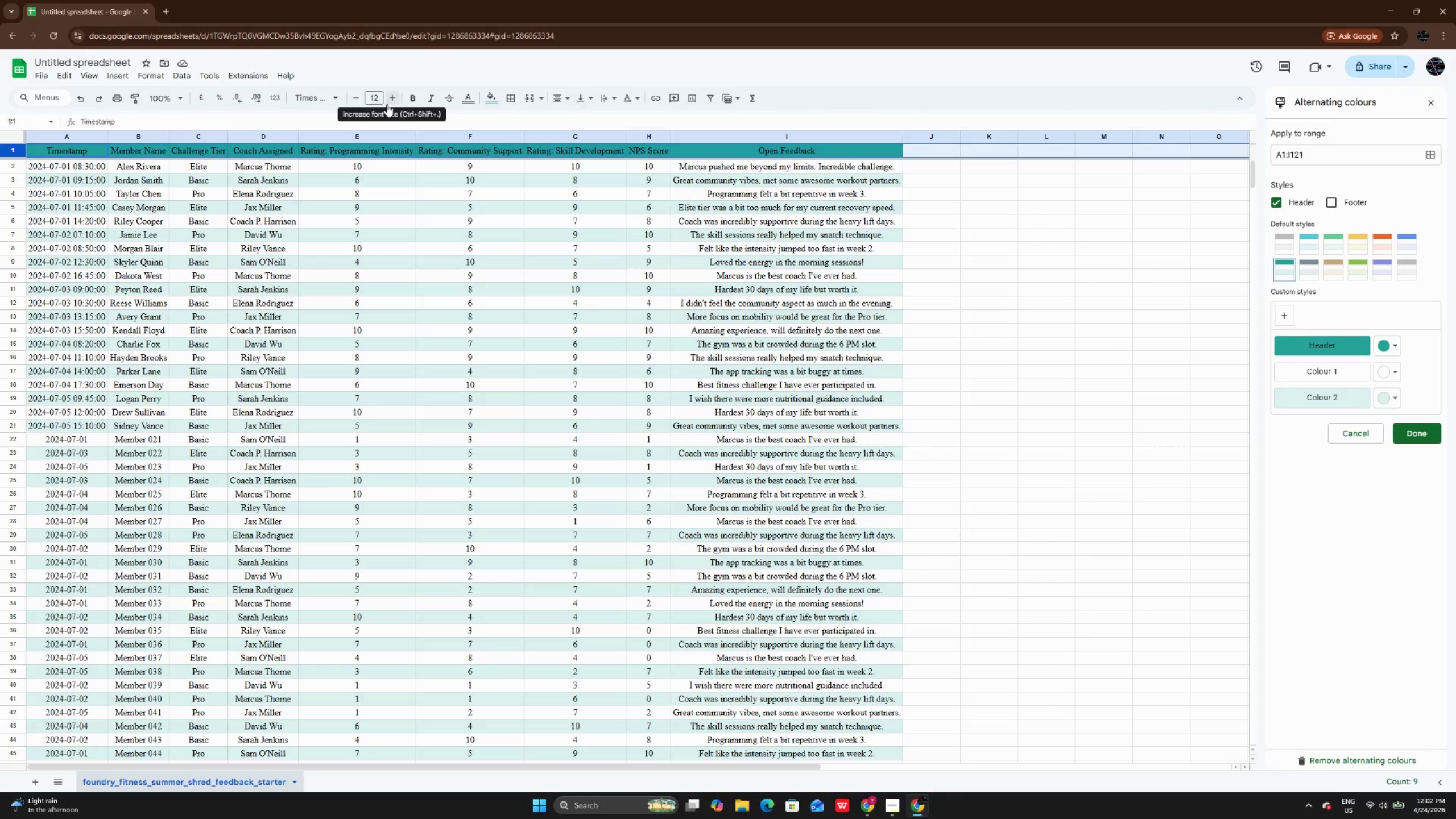 
left_click([416, 99])
 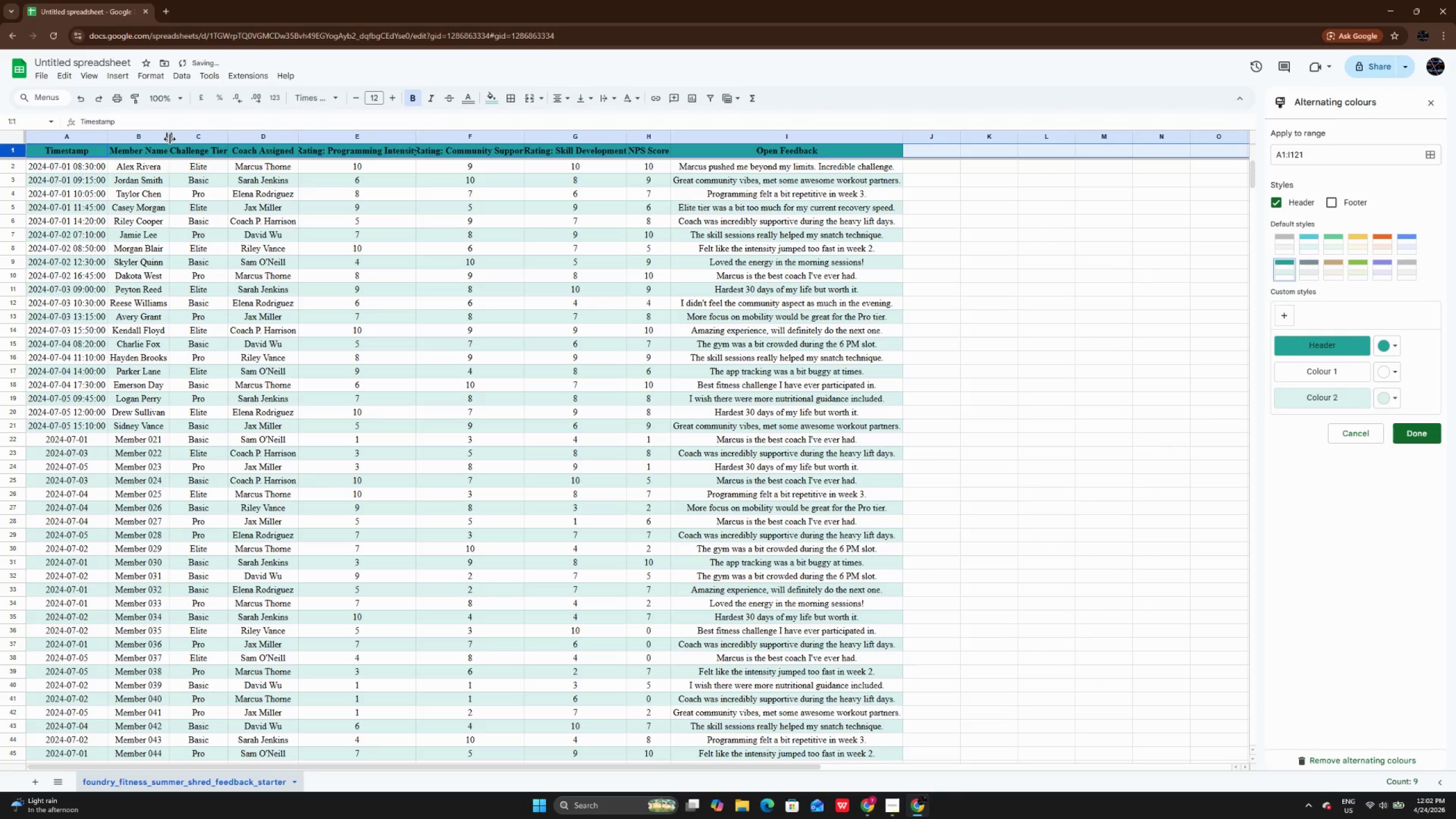 
double_click([169, 139])
 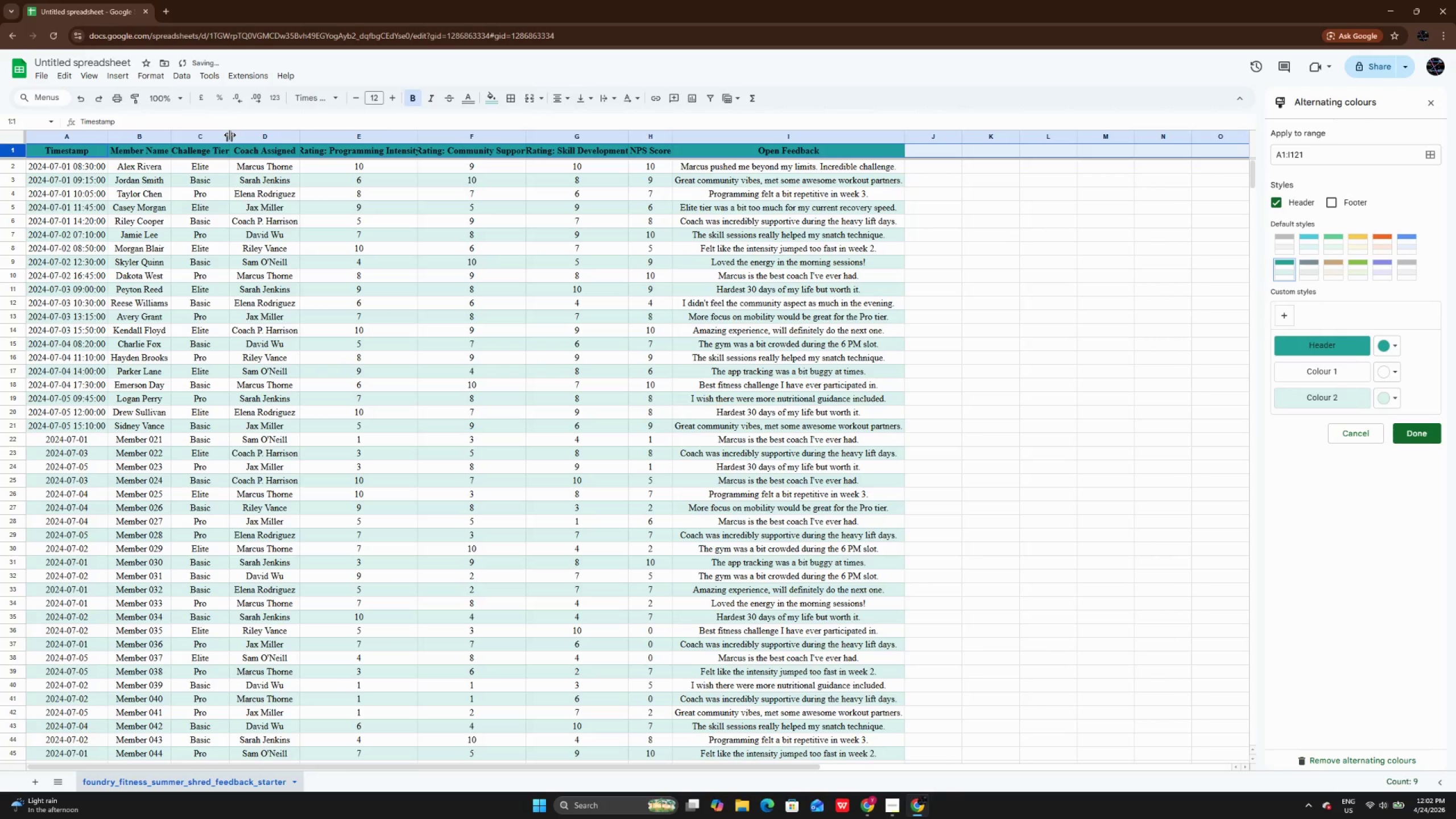 
double_click([230, 135])
 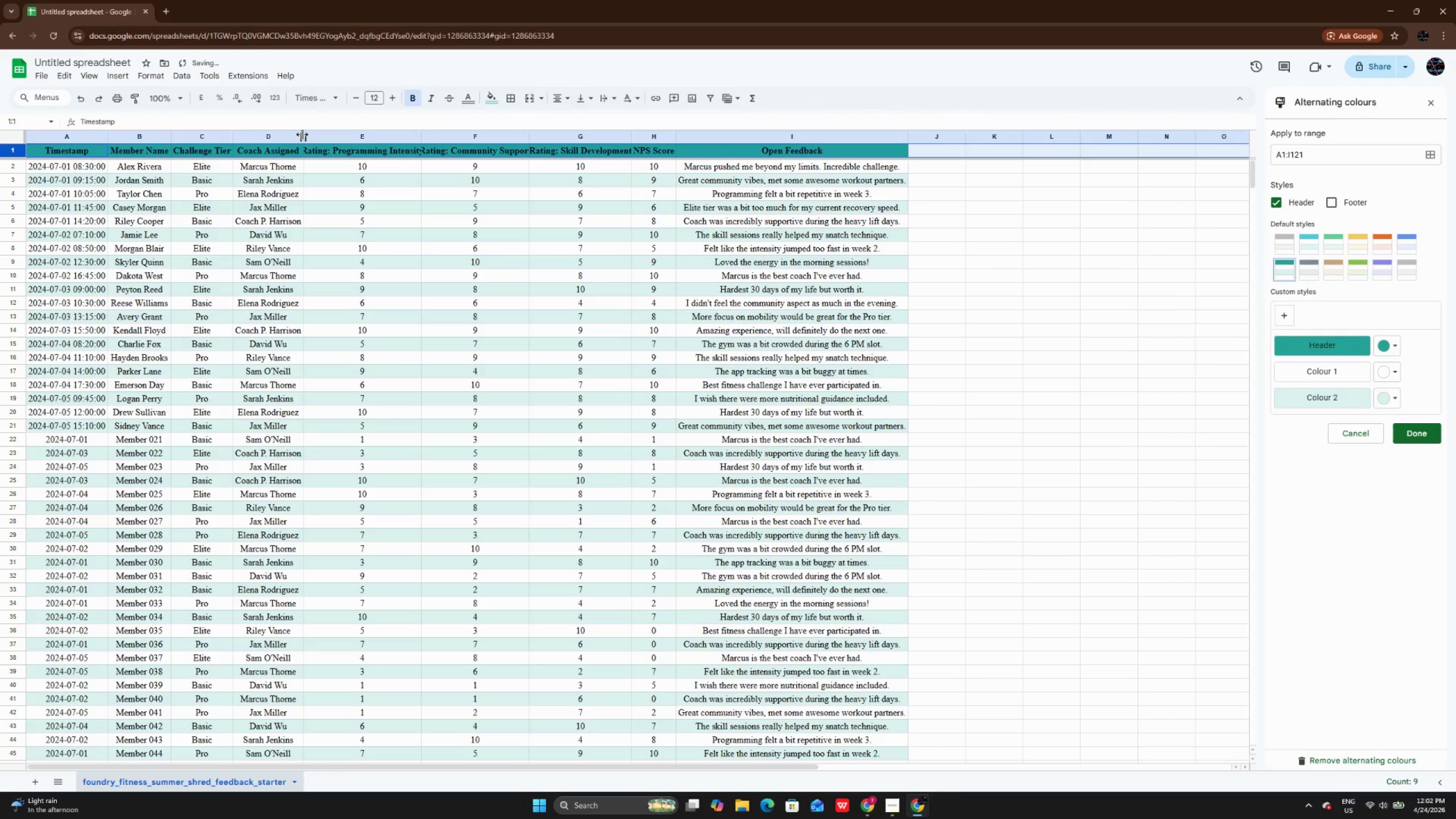 
double_click([302, 134])
 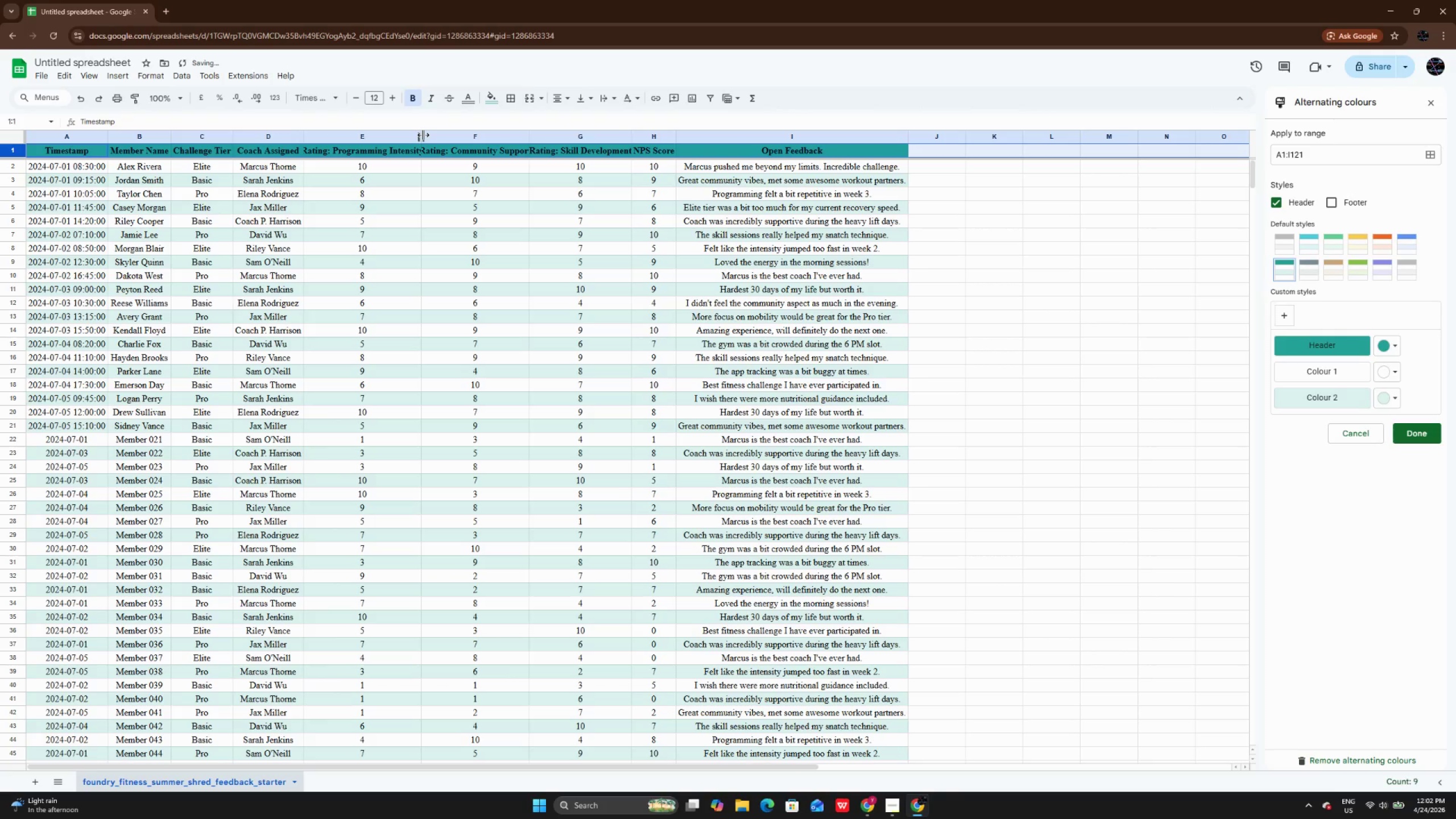 
double_click([423, 135])
 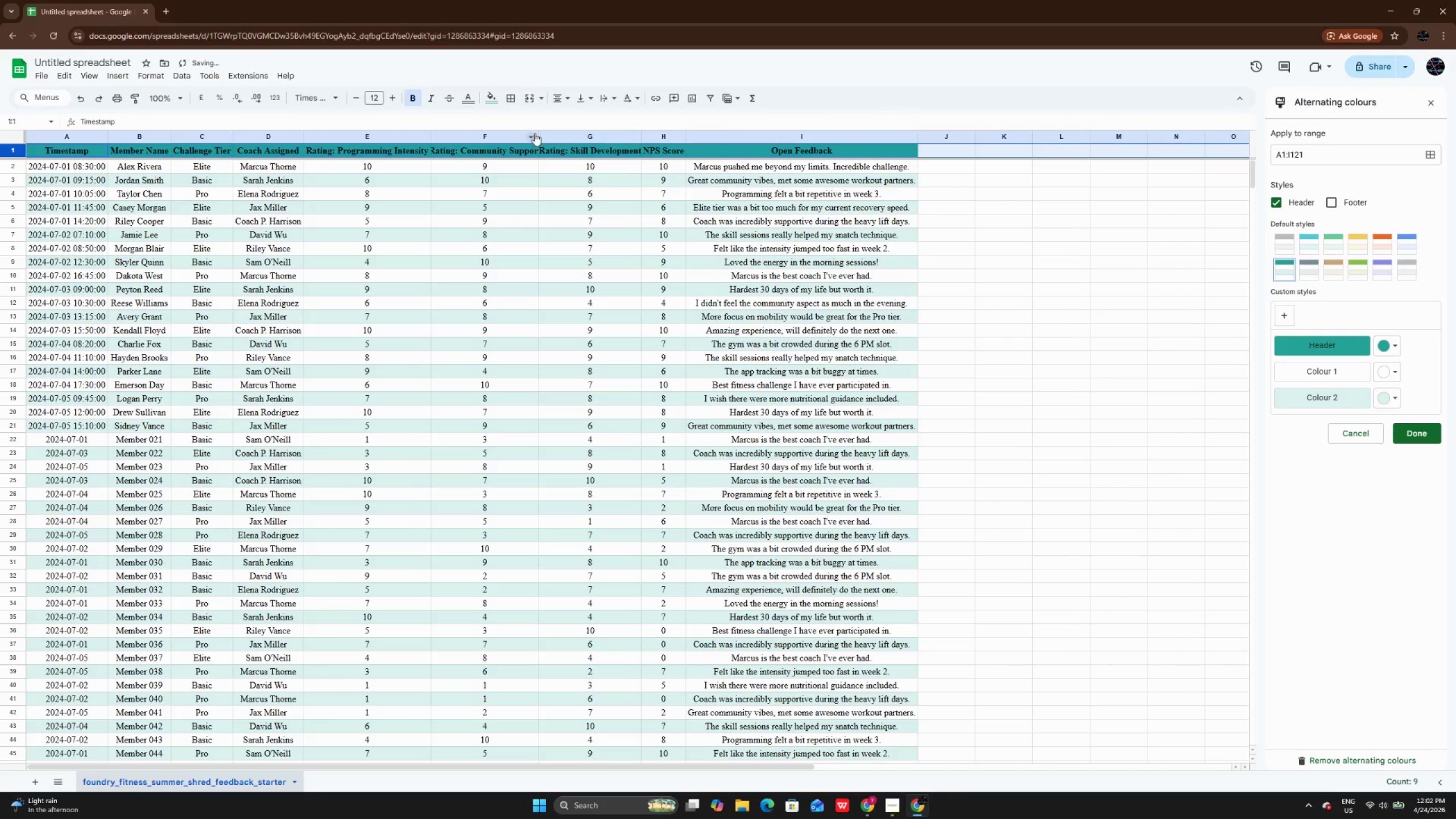 
left_click([538, 131])
 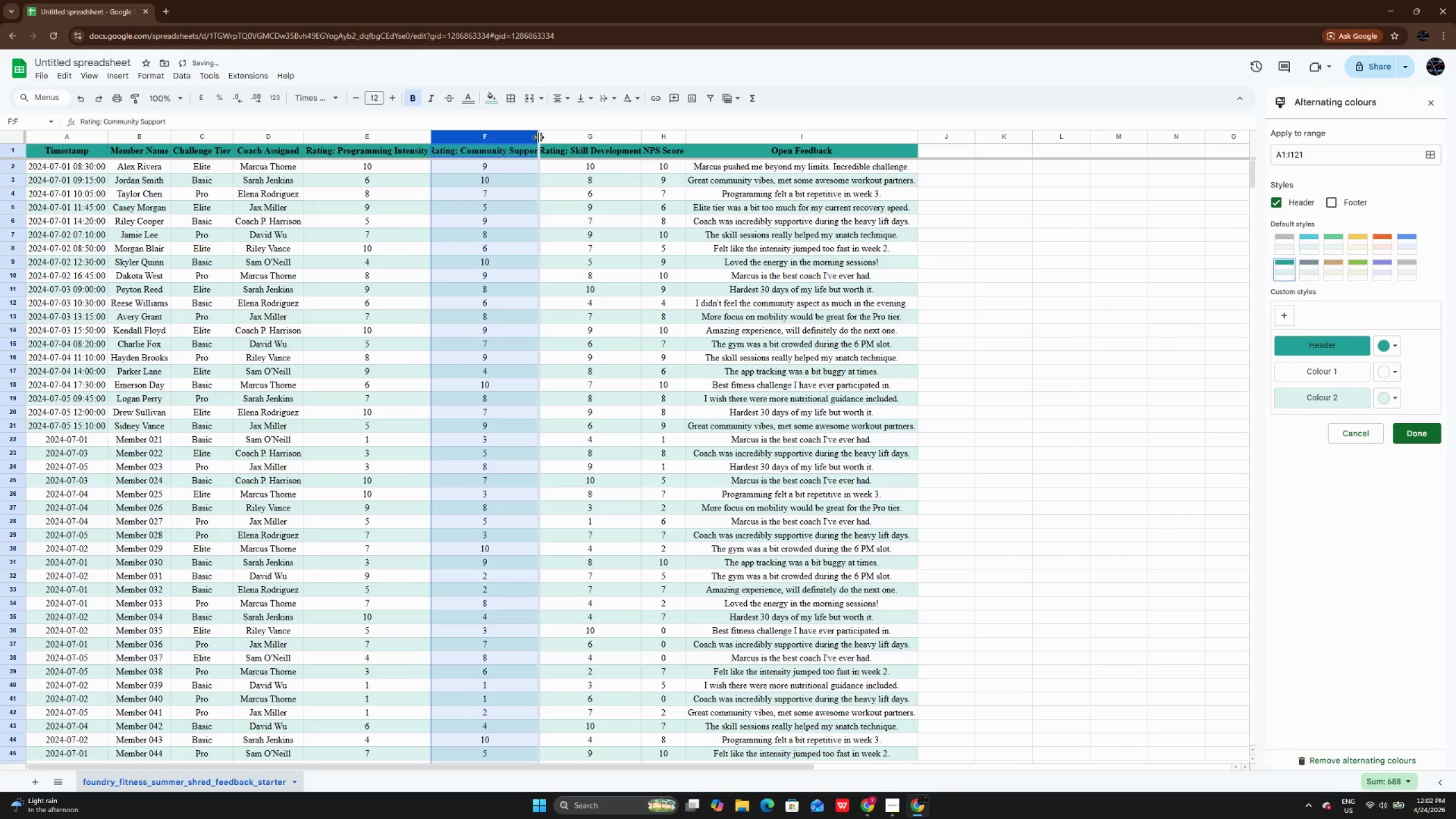 
double_click([538, 137])
 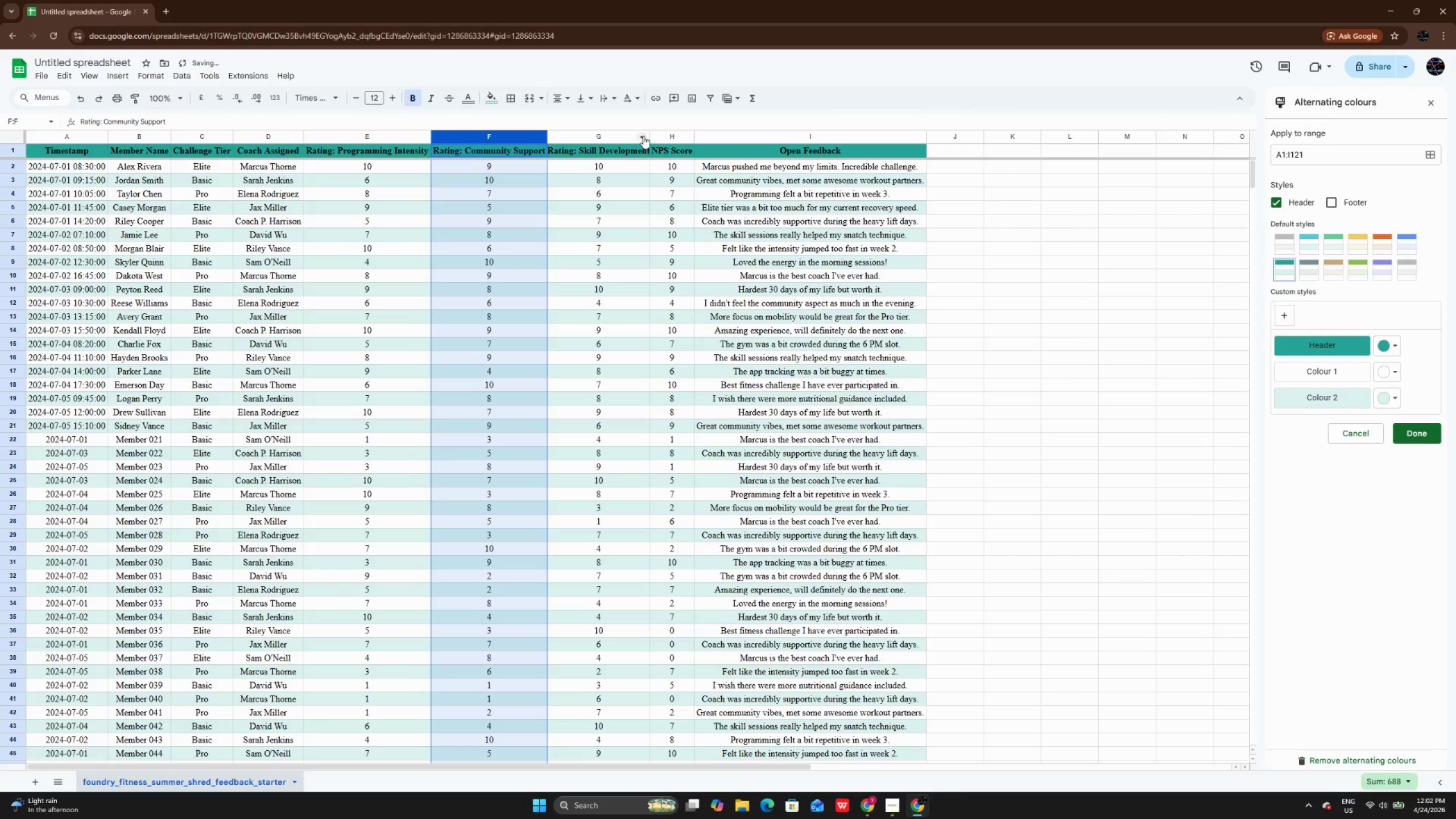 
double_click([651, 135])
 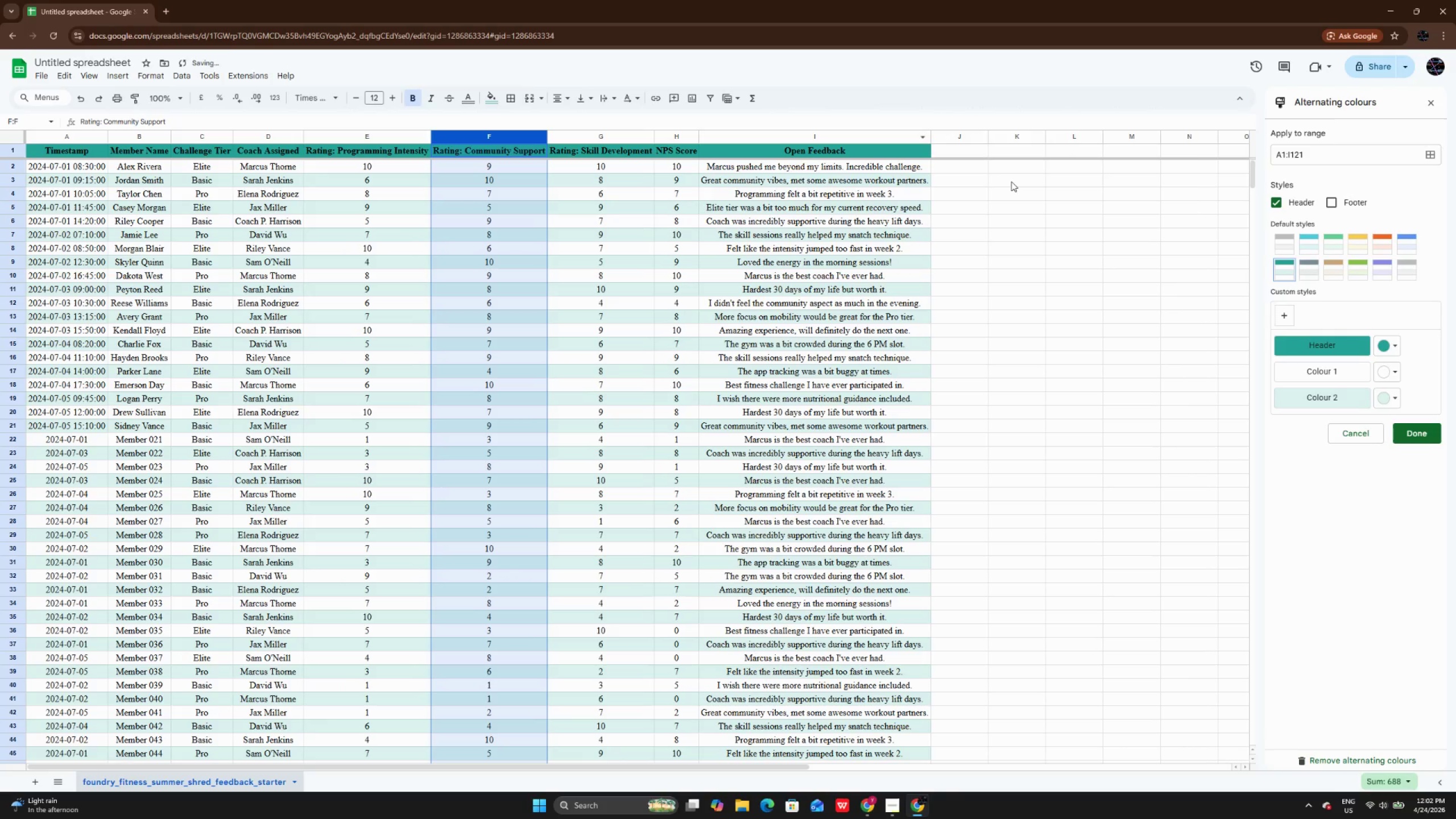 
double_click([945, 150])
 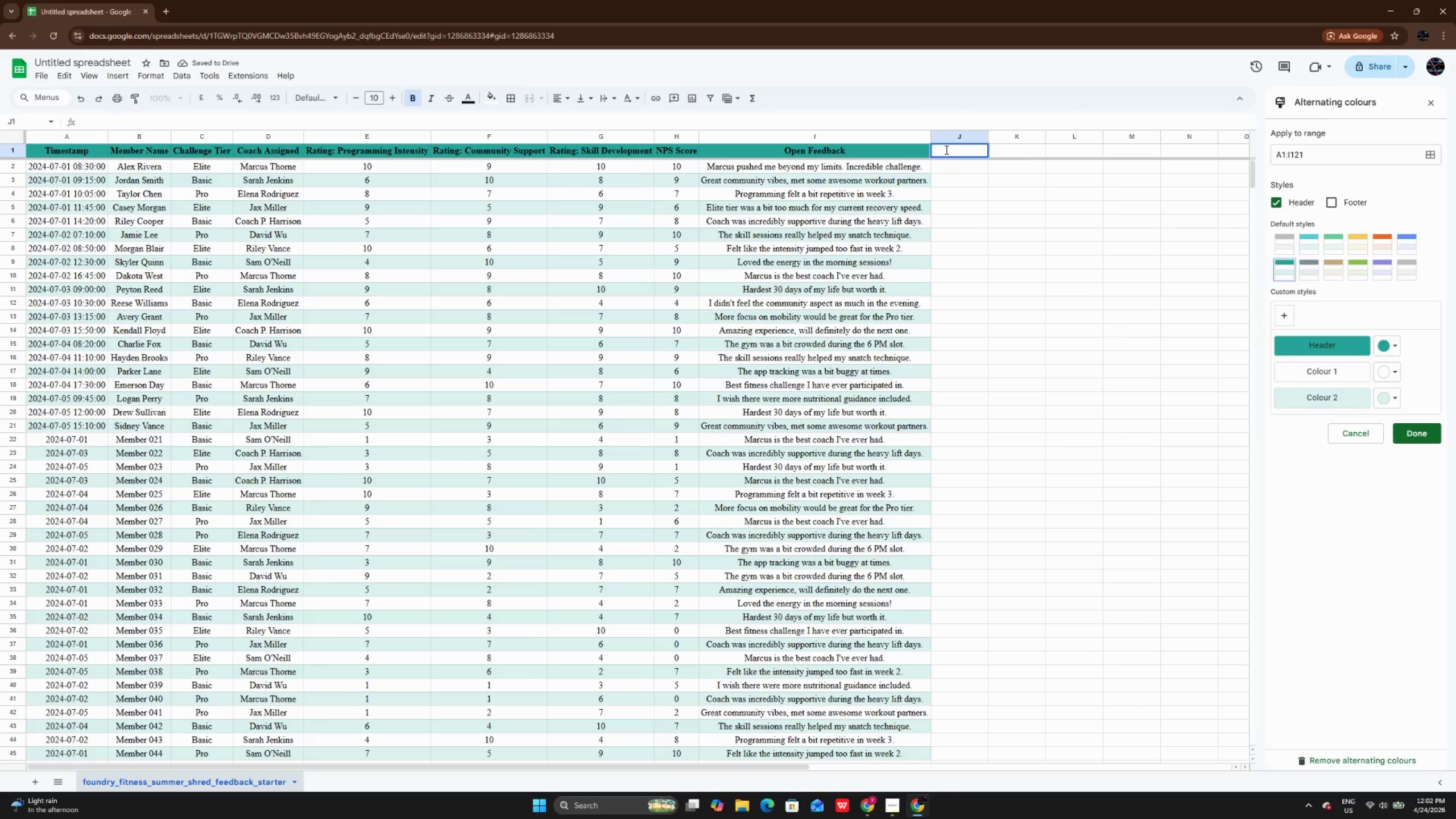 
type(Exper)
 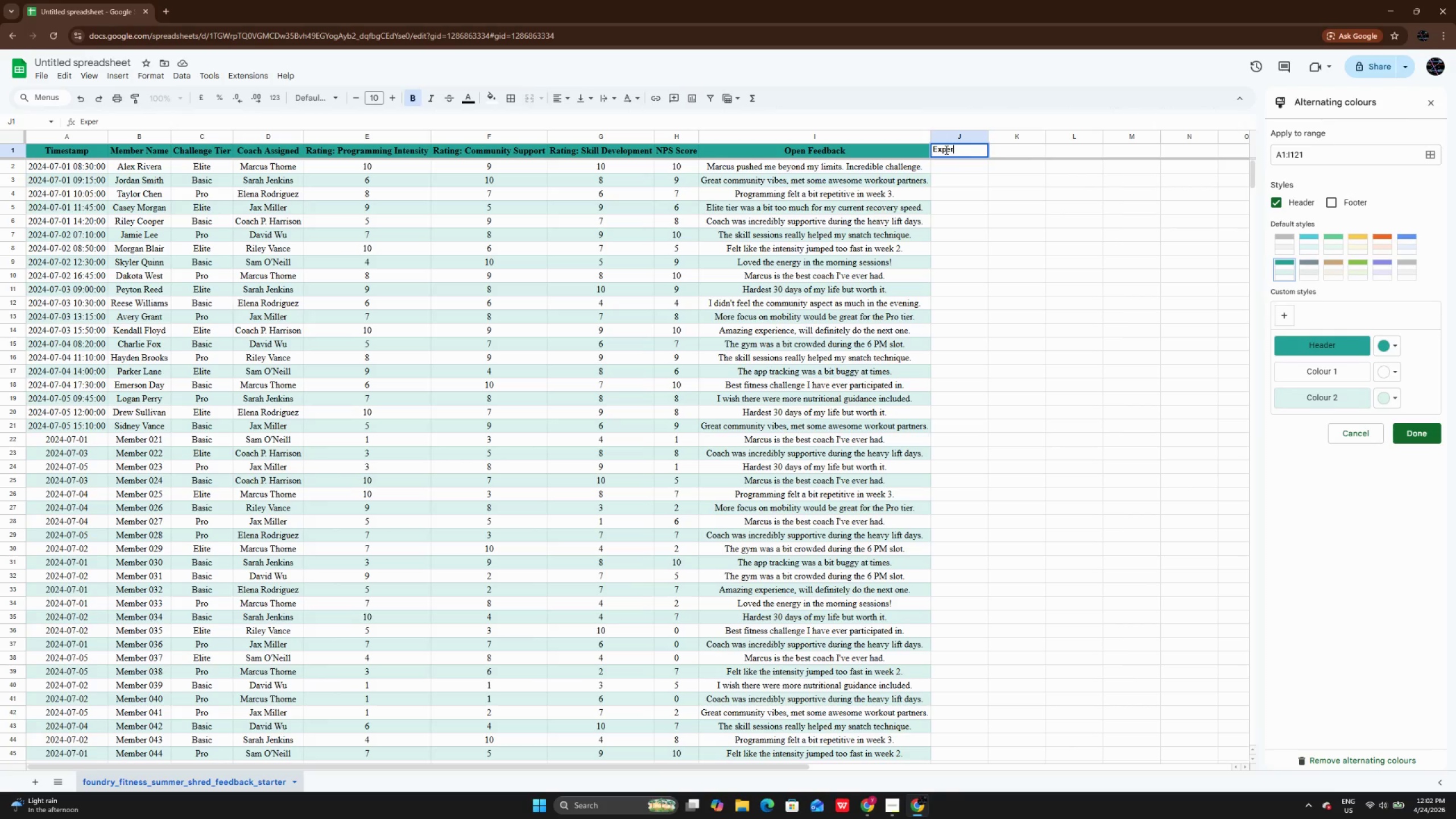 
type(ience Score)
 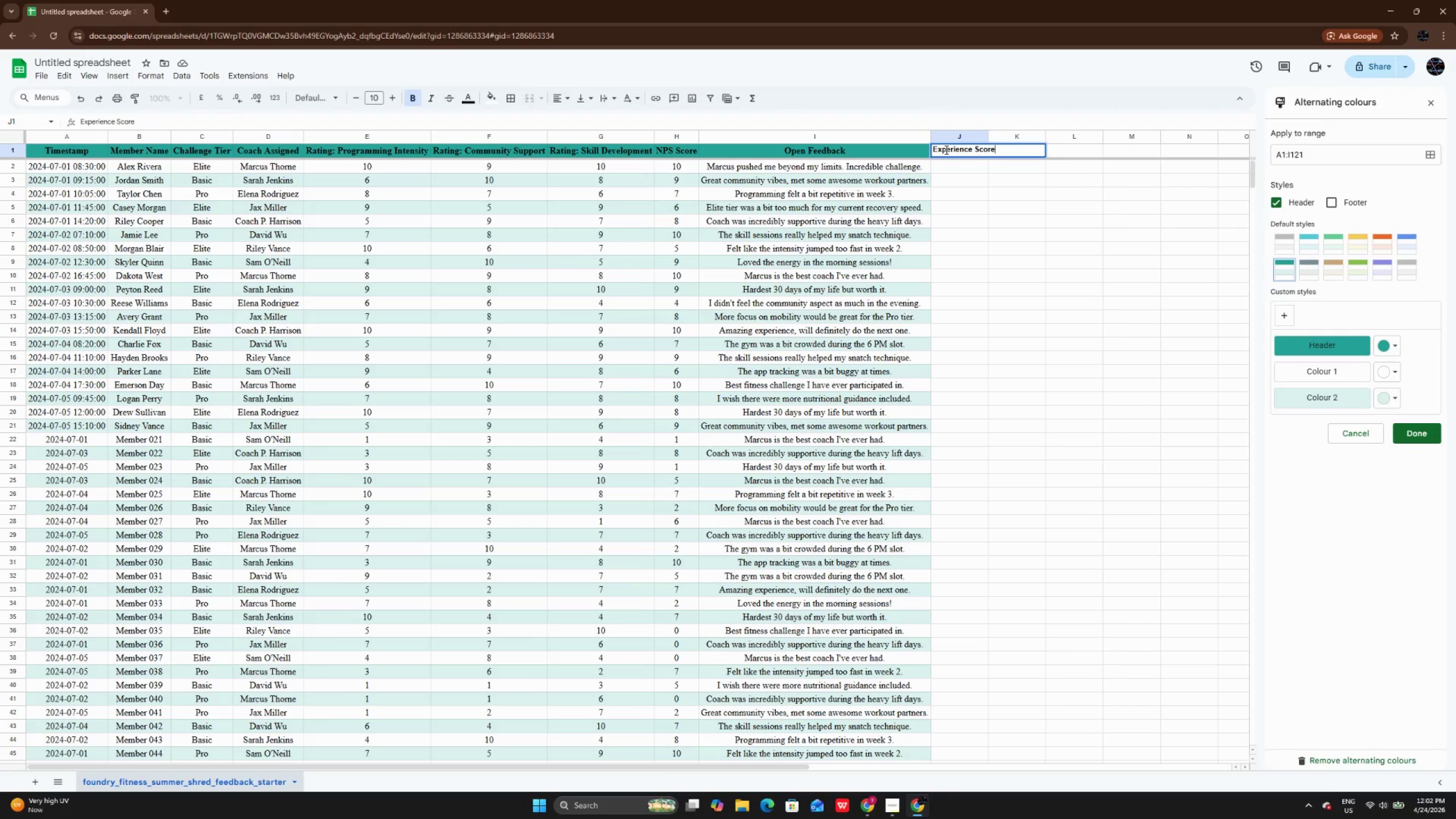 
key(Enter)
 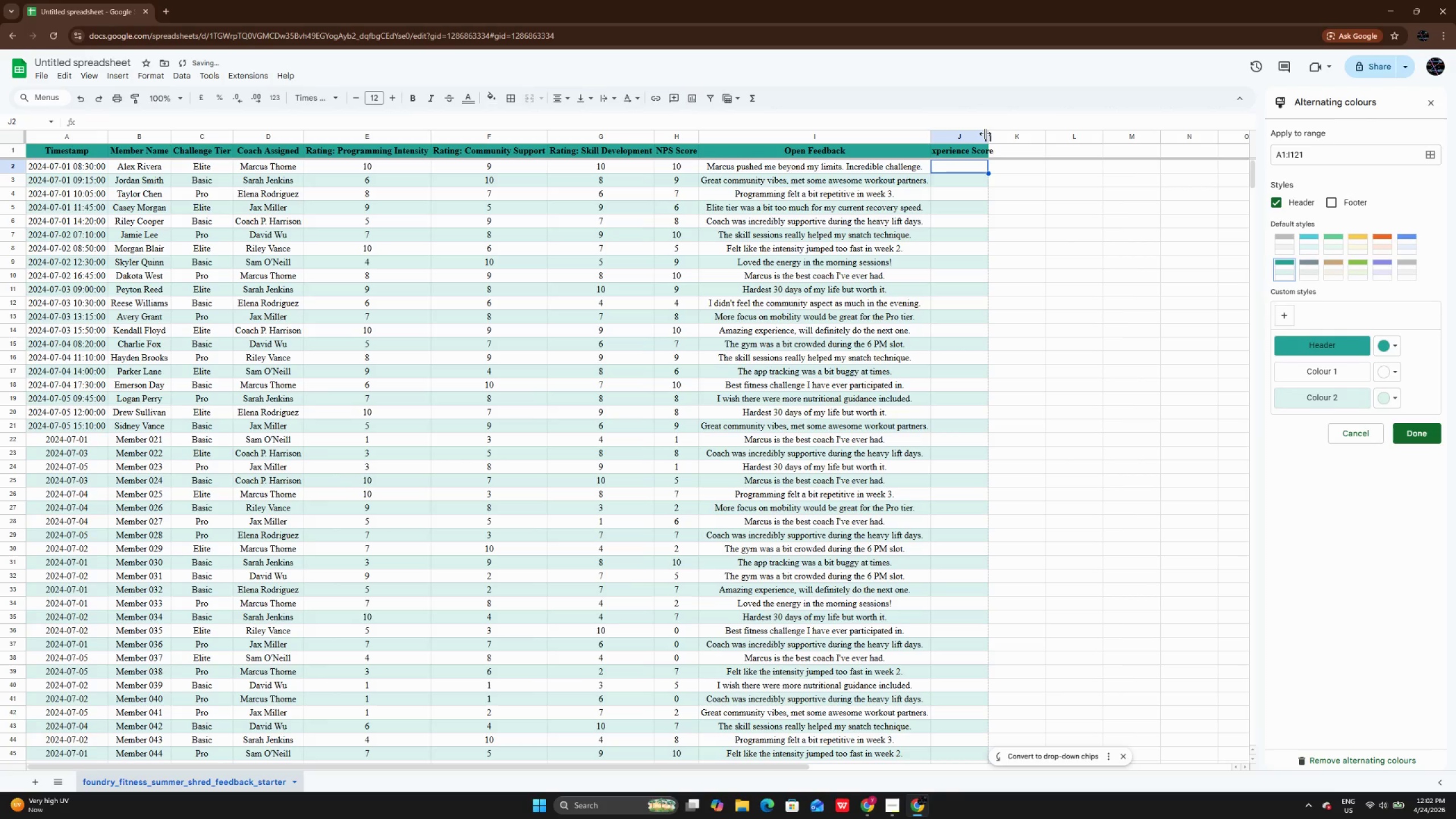 
double_click([985, 134])
 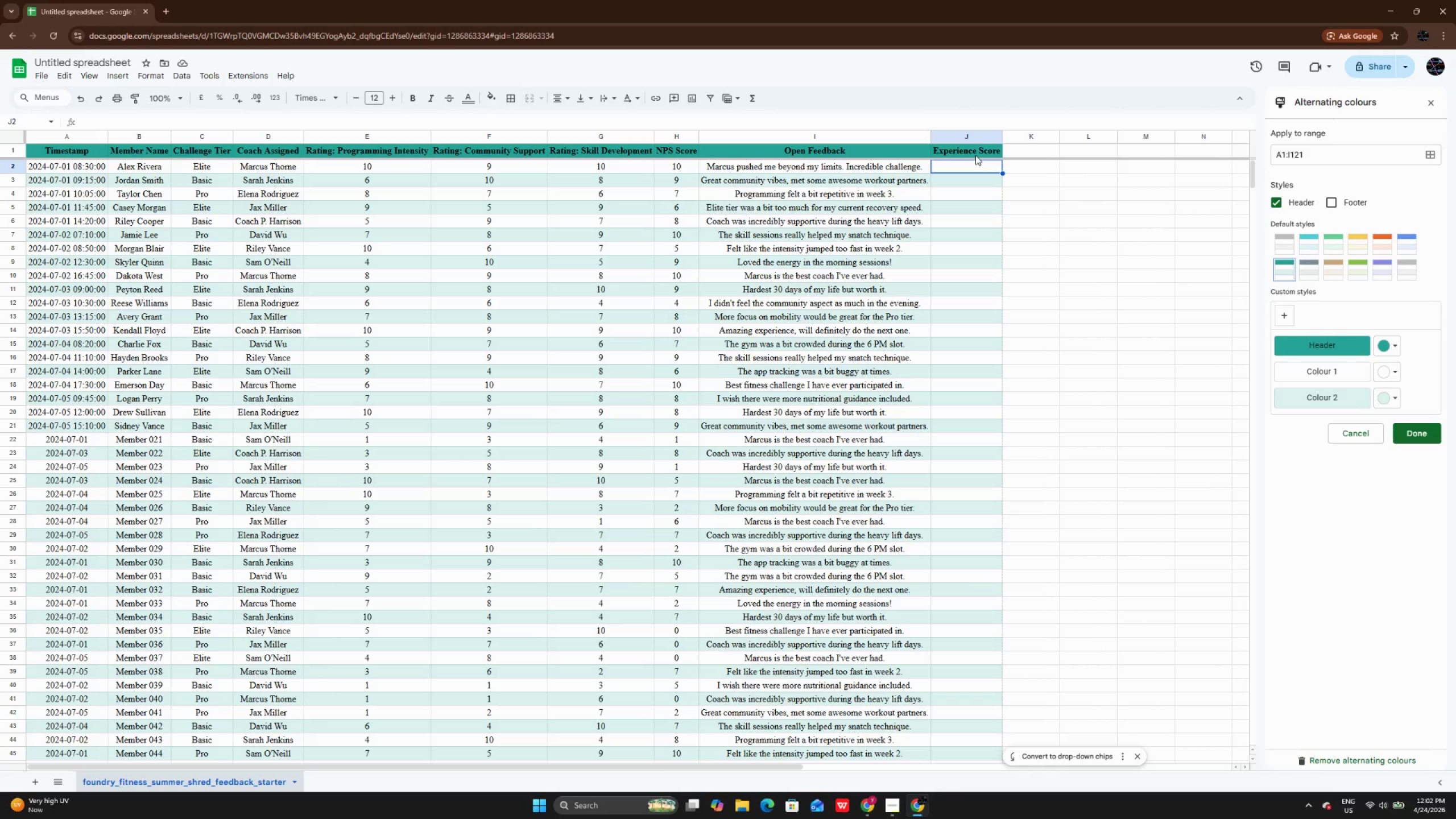 
wait(11.45)
 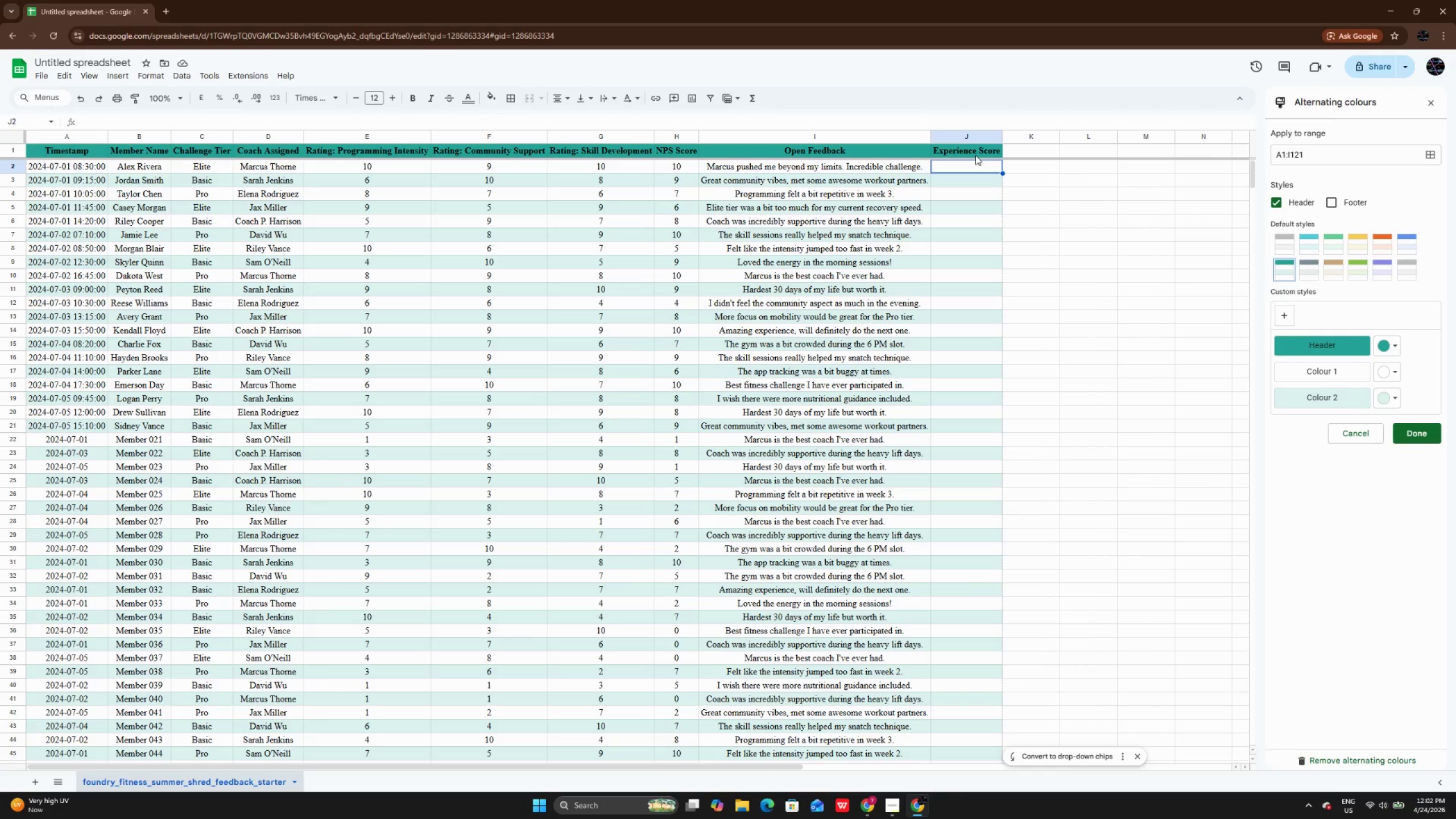 
key(Equal)
 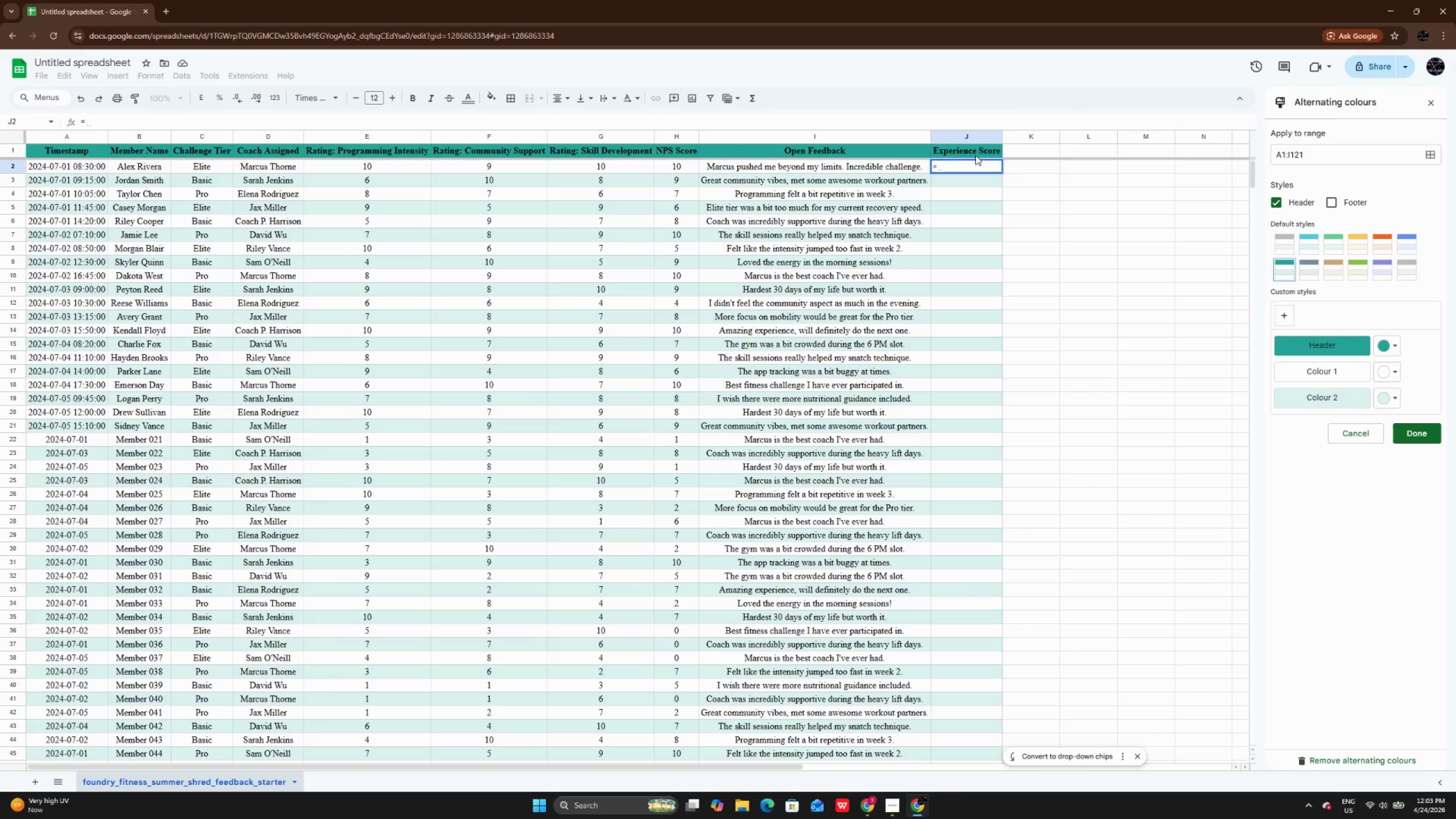 
type((E2)
 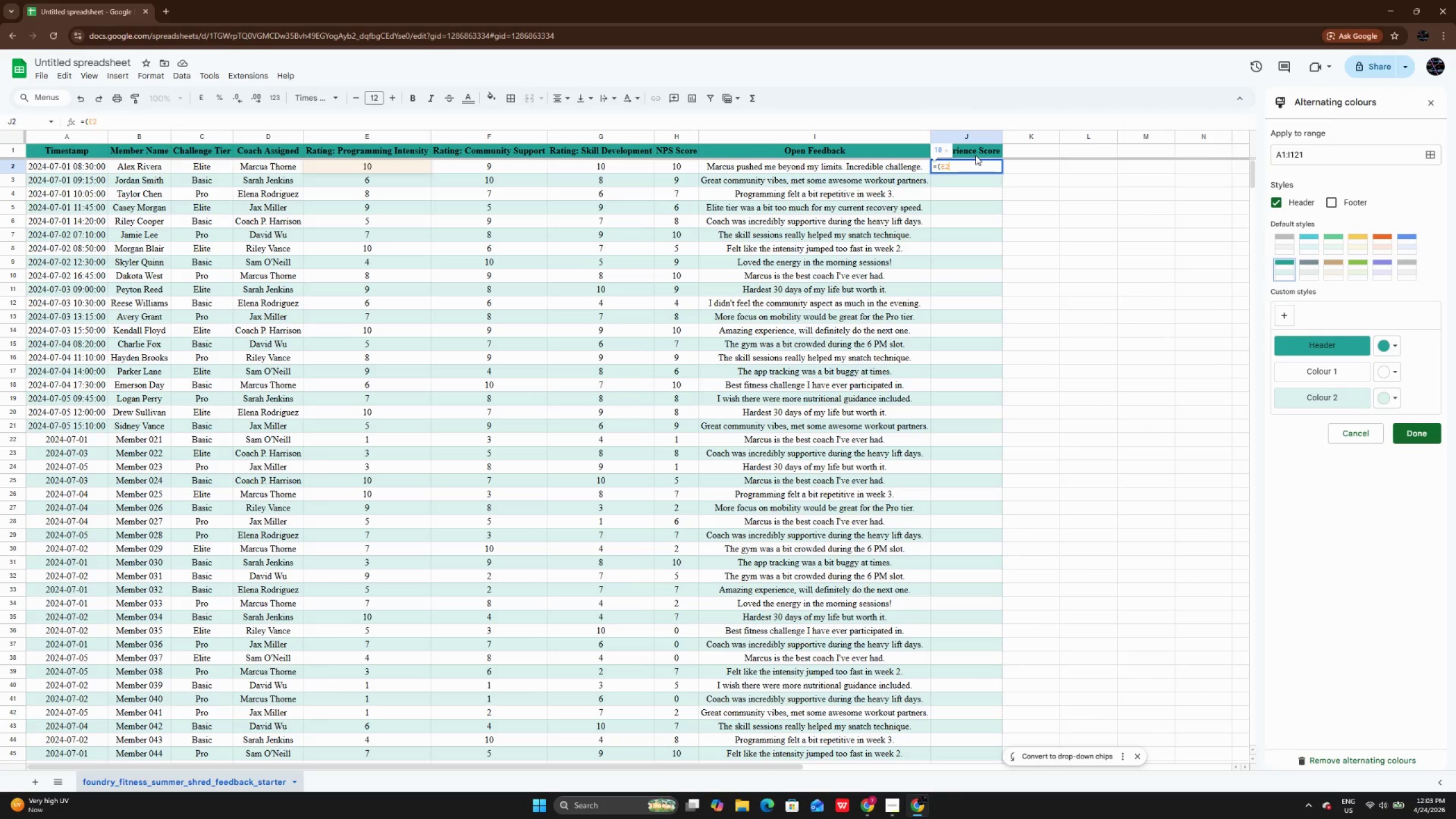 
type( * 0.2) + (F2 * 0.4) + (G2 * 0.4)
 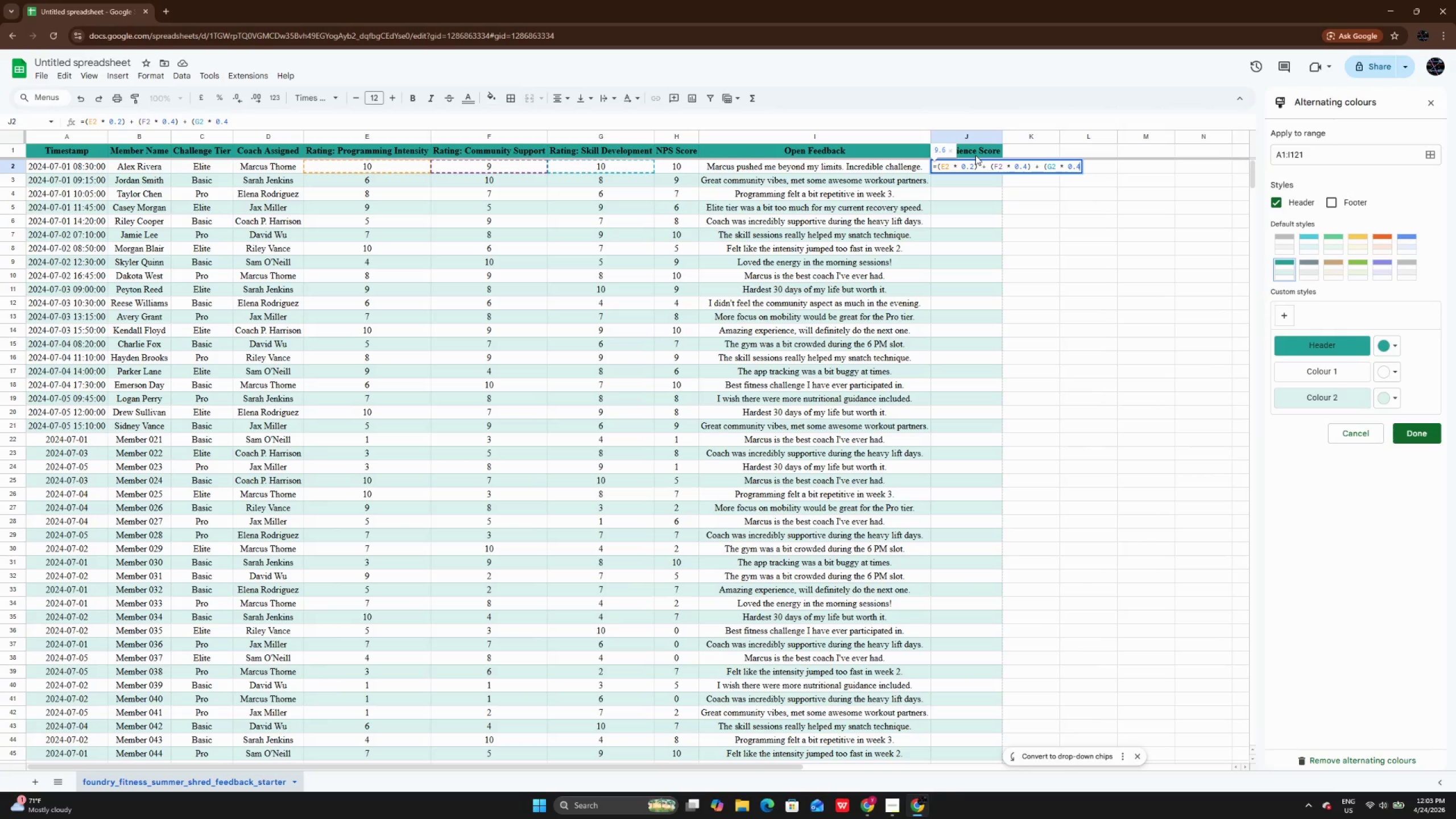 
key(Enter)
 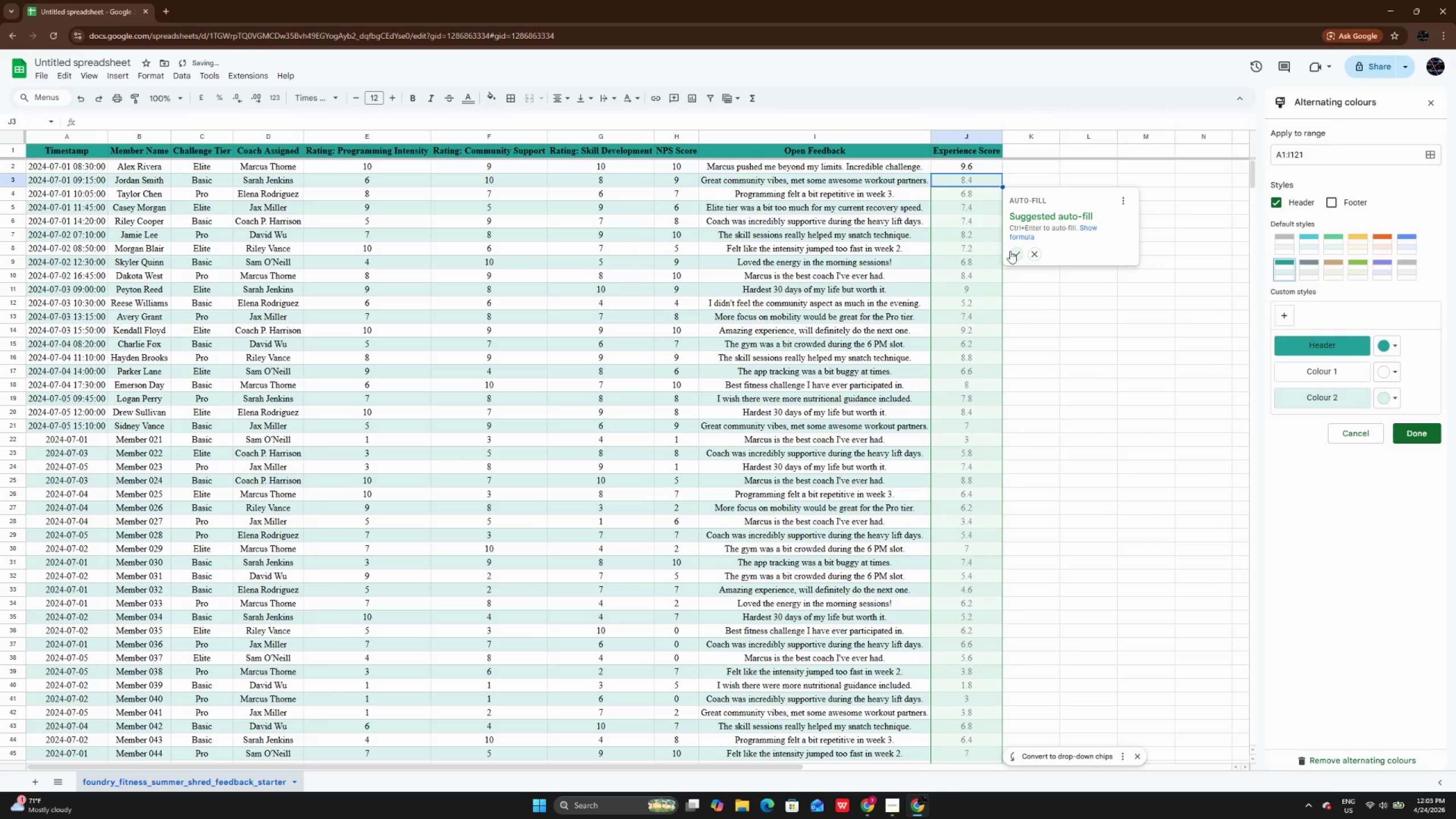 
left_click([1015, 252])
 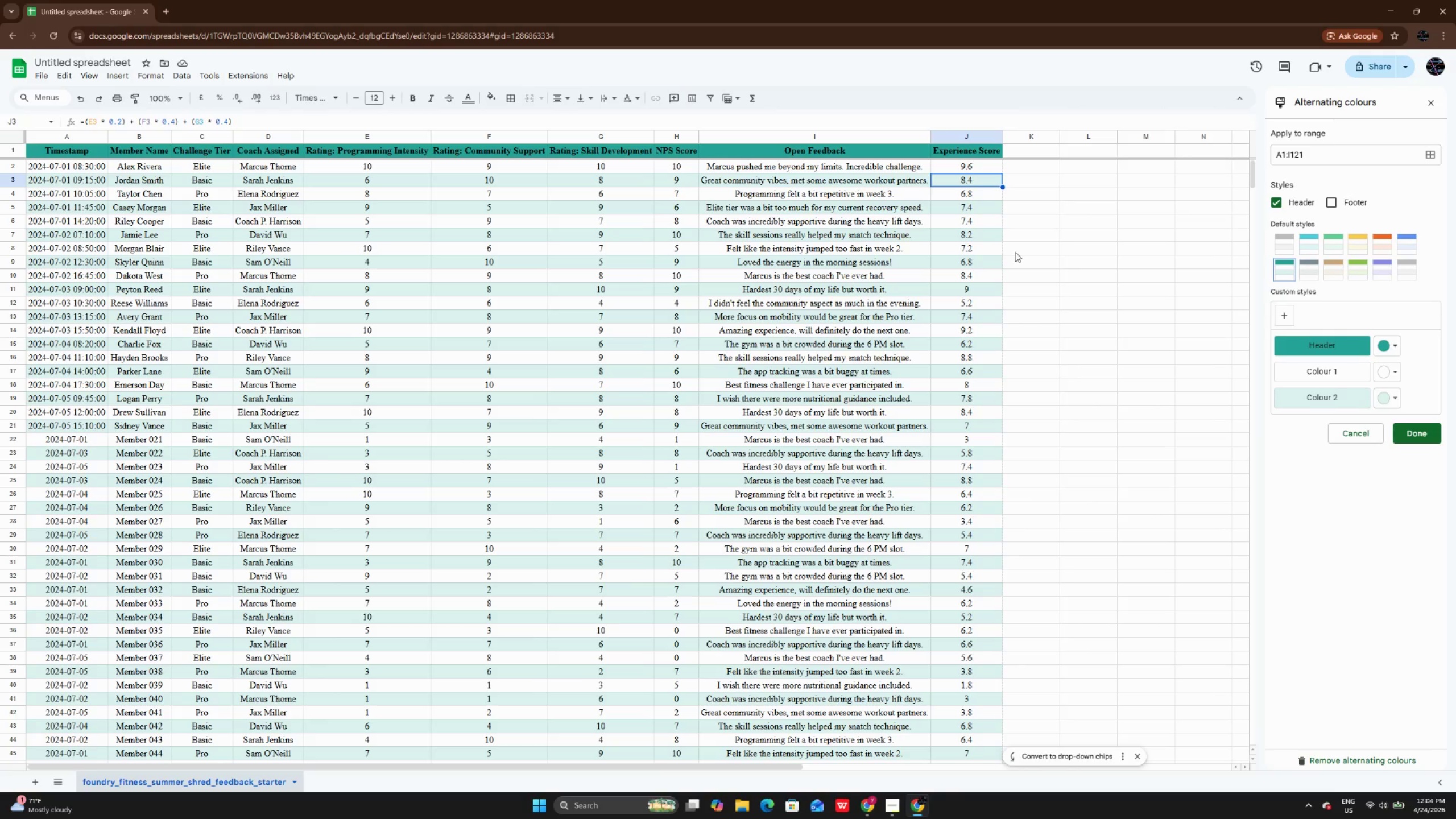 
wait(23.3)
 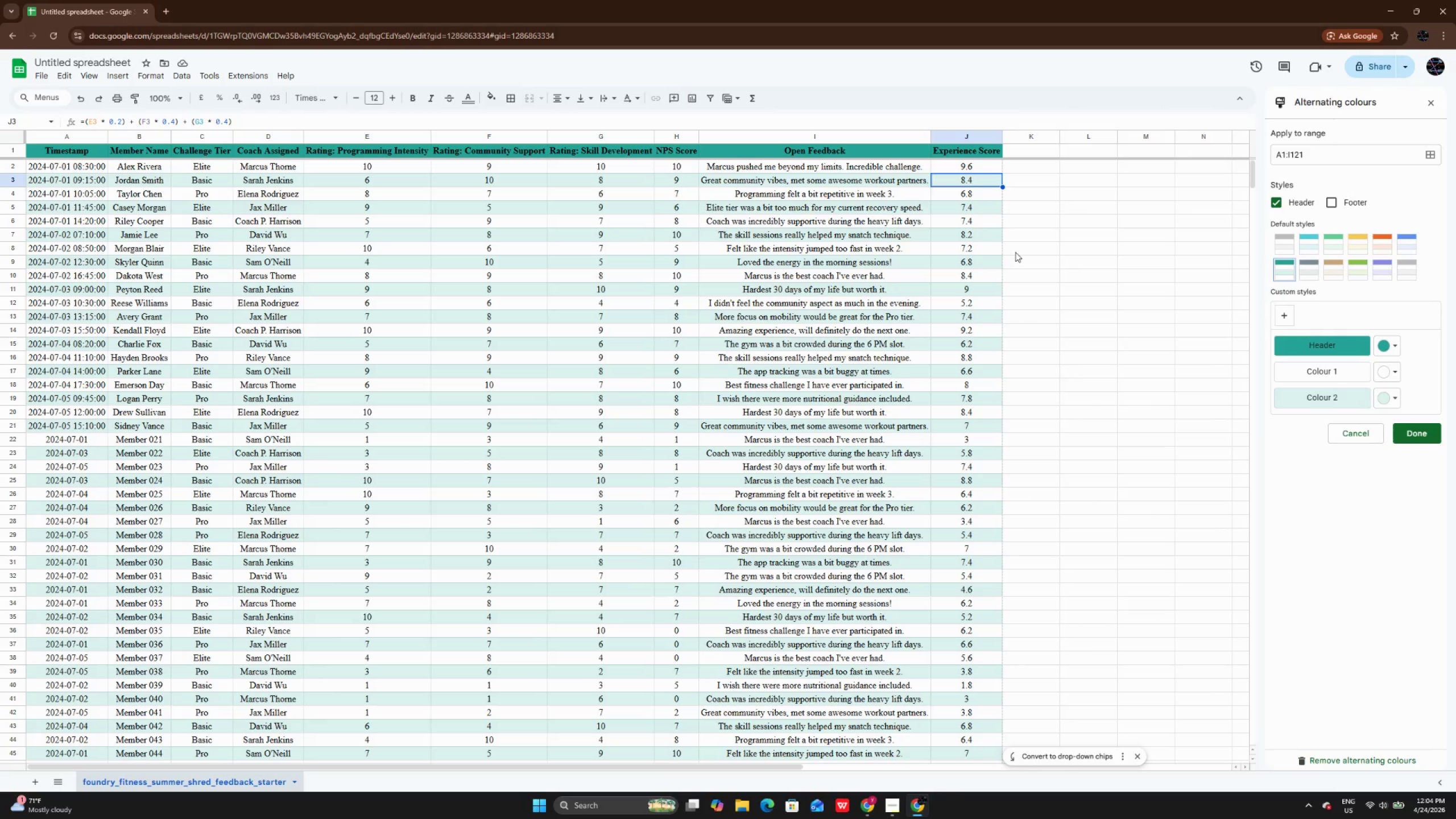 
double_click([1033, 146])
 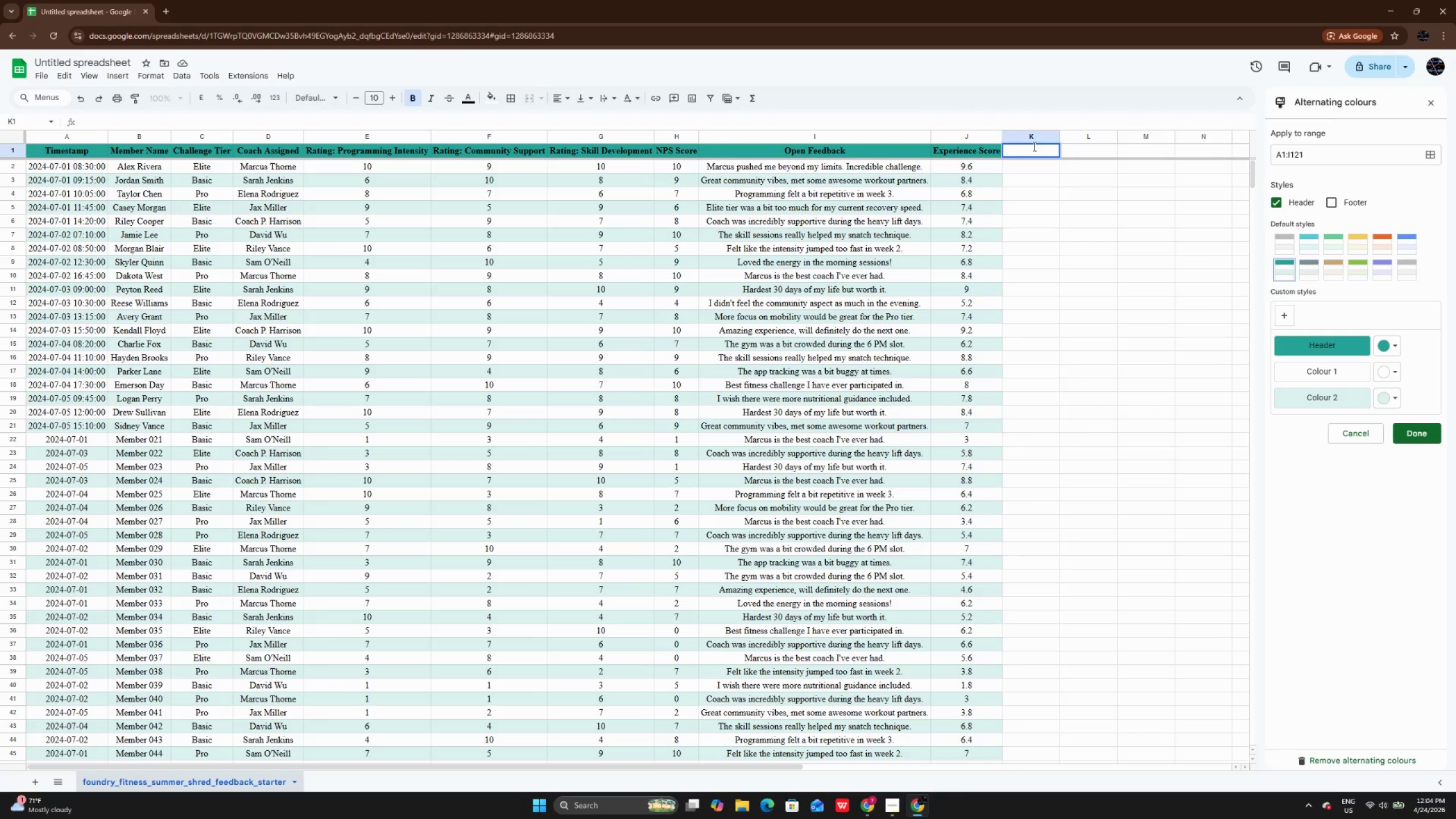 
type(np)
key(Backspace)
key(Backspace)
type(NPS Category)
 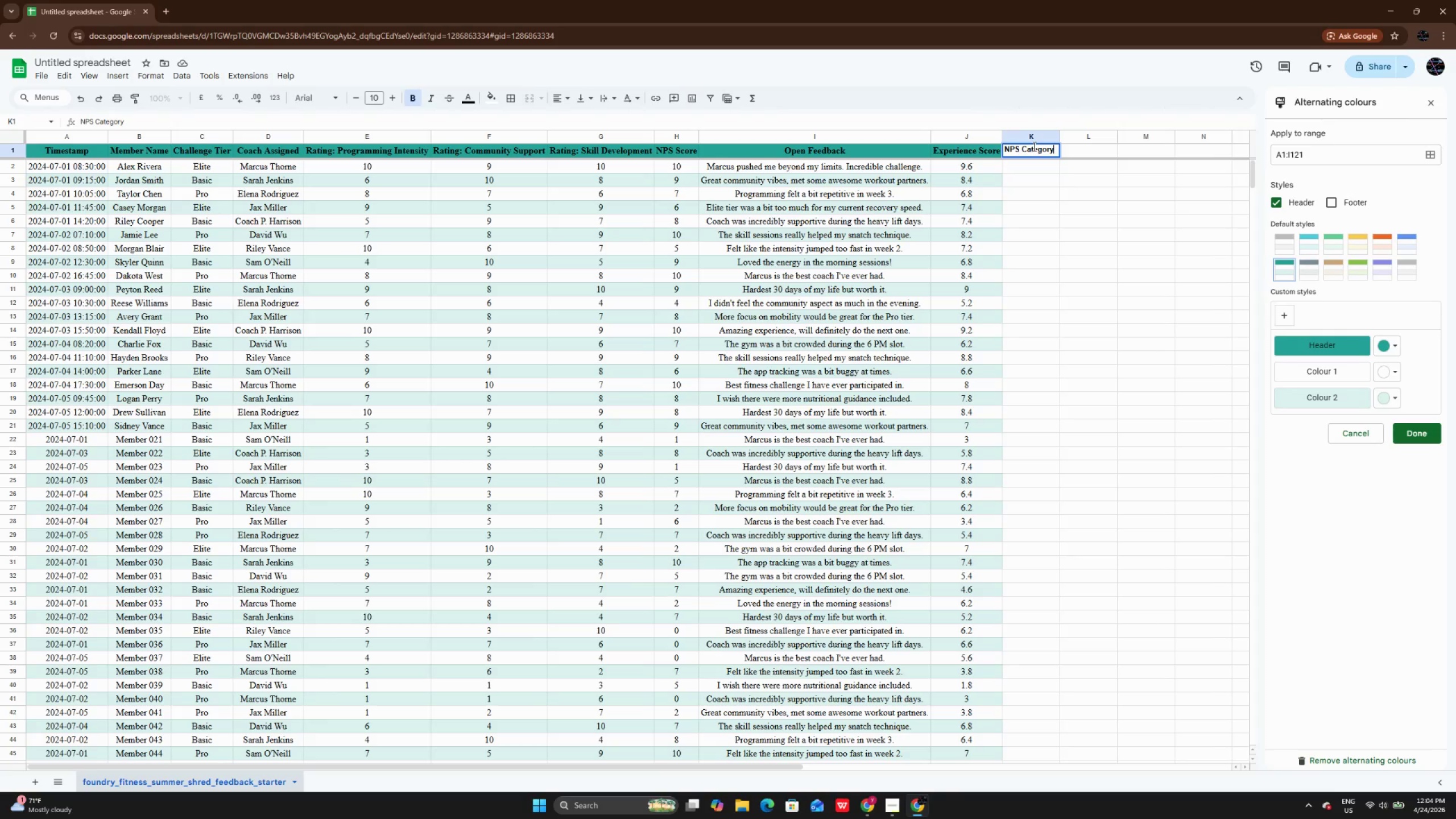 
key(Enter)
 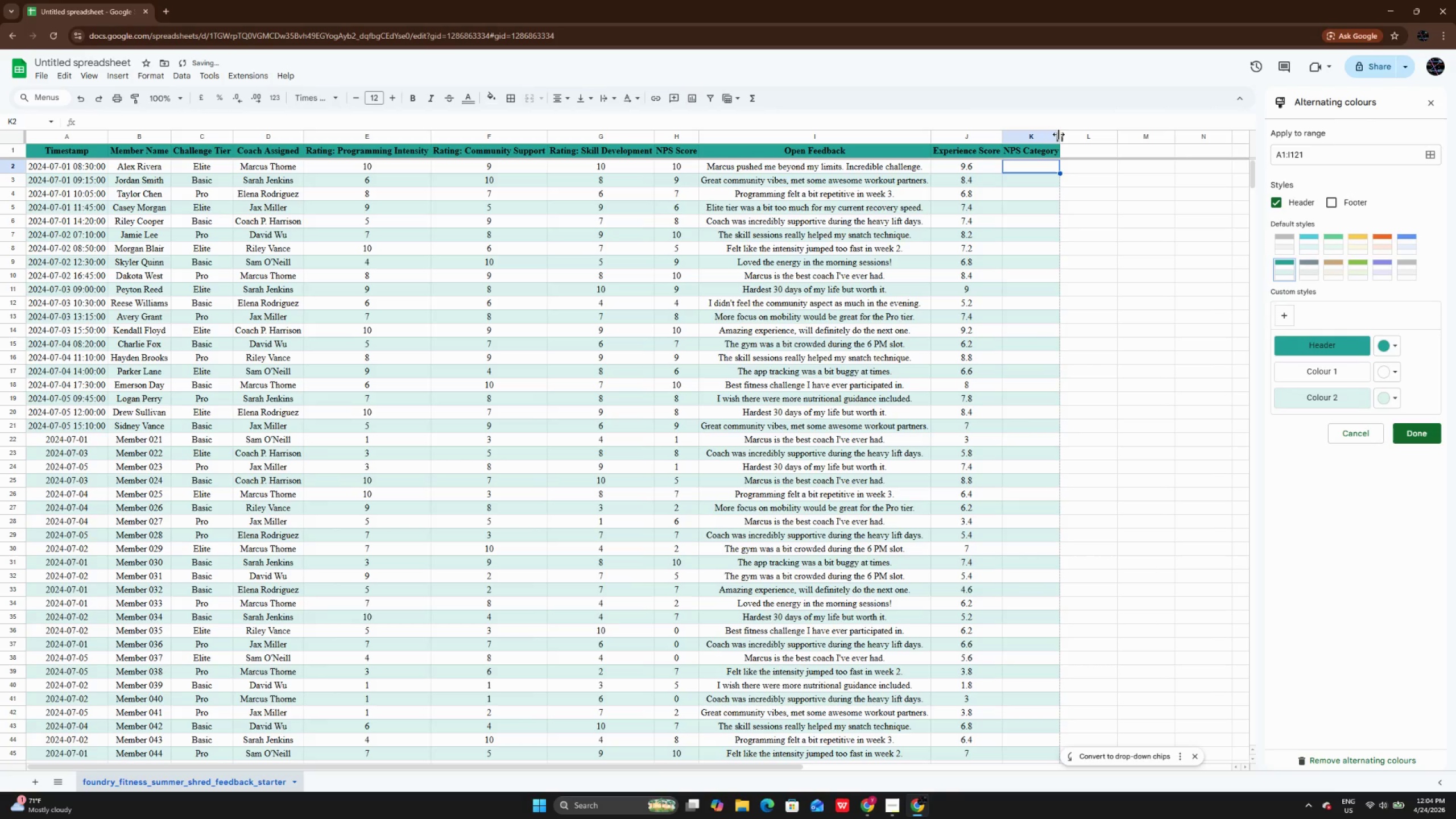 
double_click([1058, 134])
 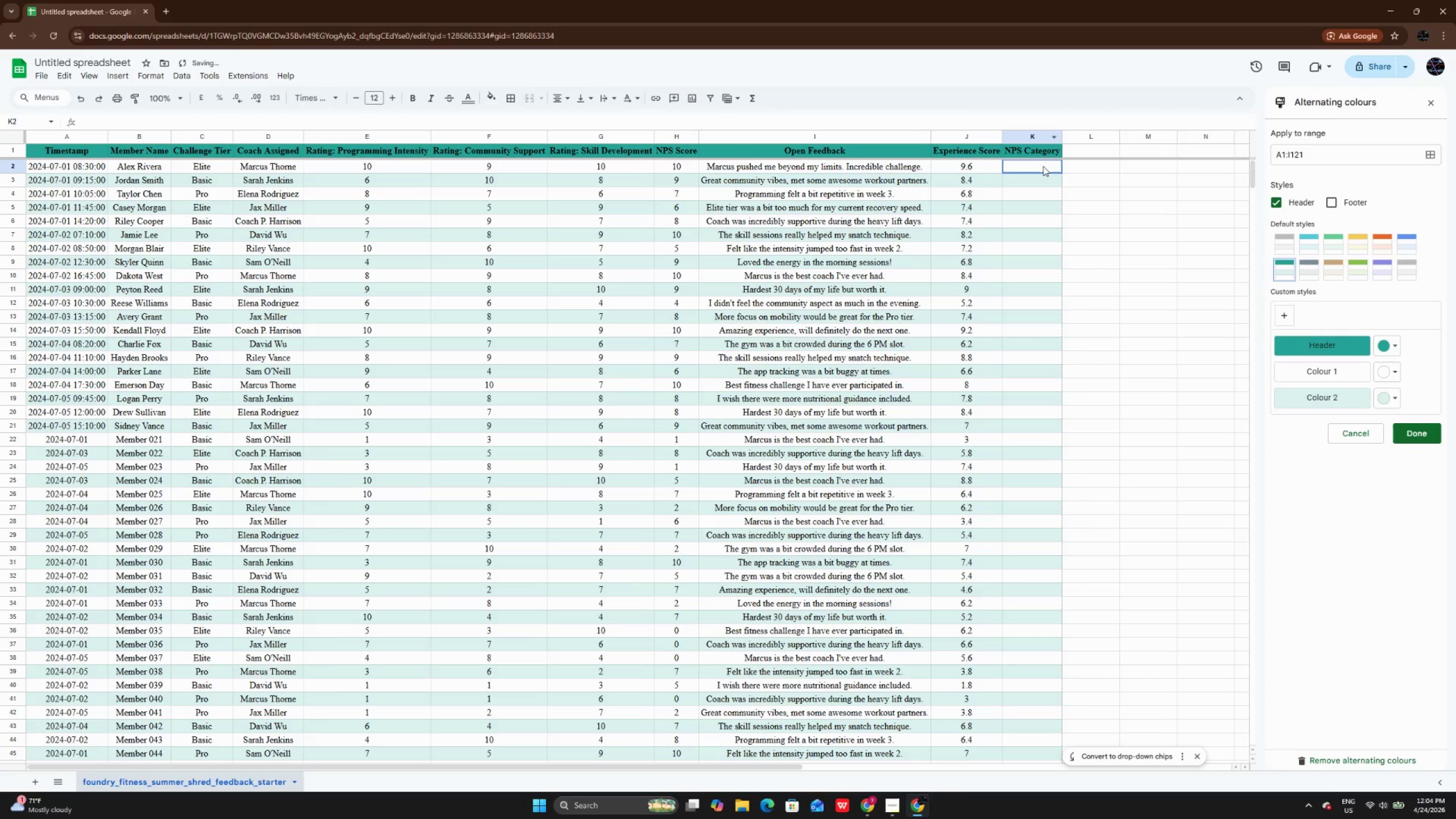 
double_click([1043, 166])
 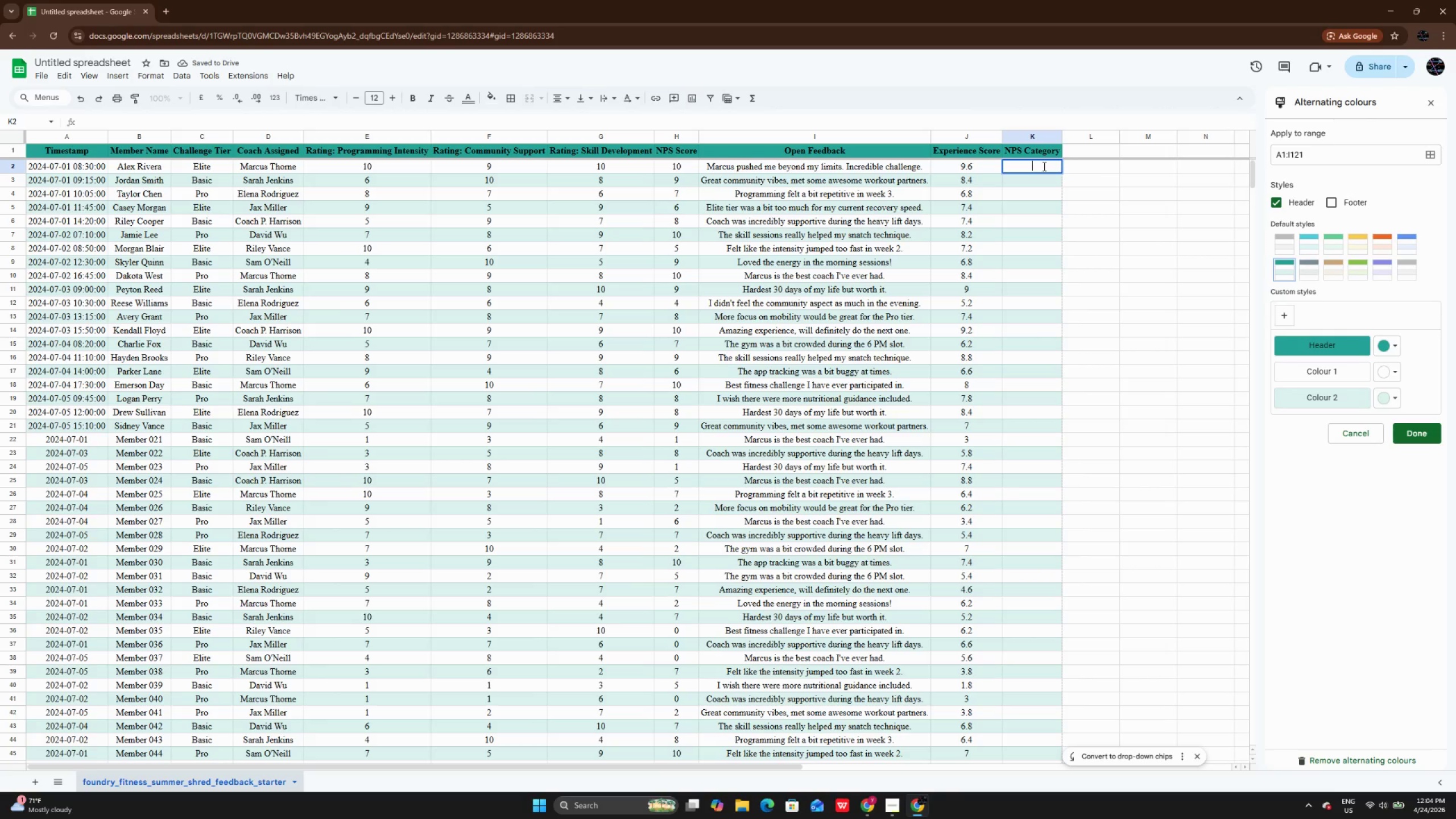 
type(=IF(H2>=9, "")
 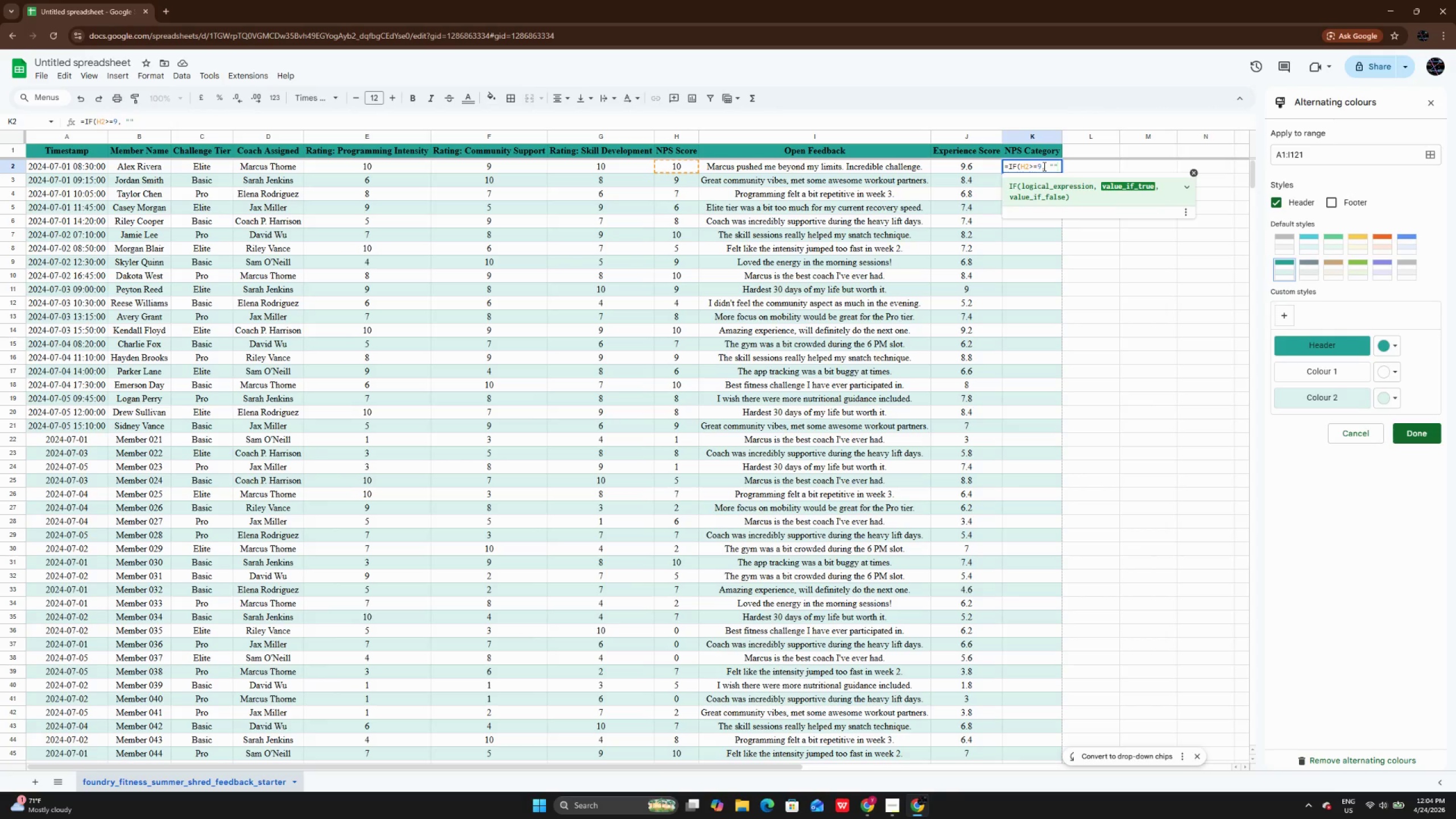 
key(ArrowLeft)
 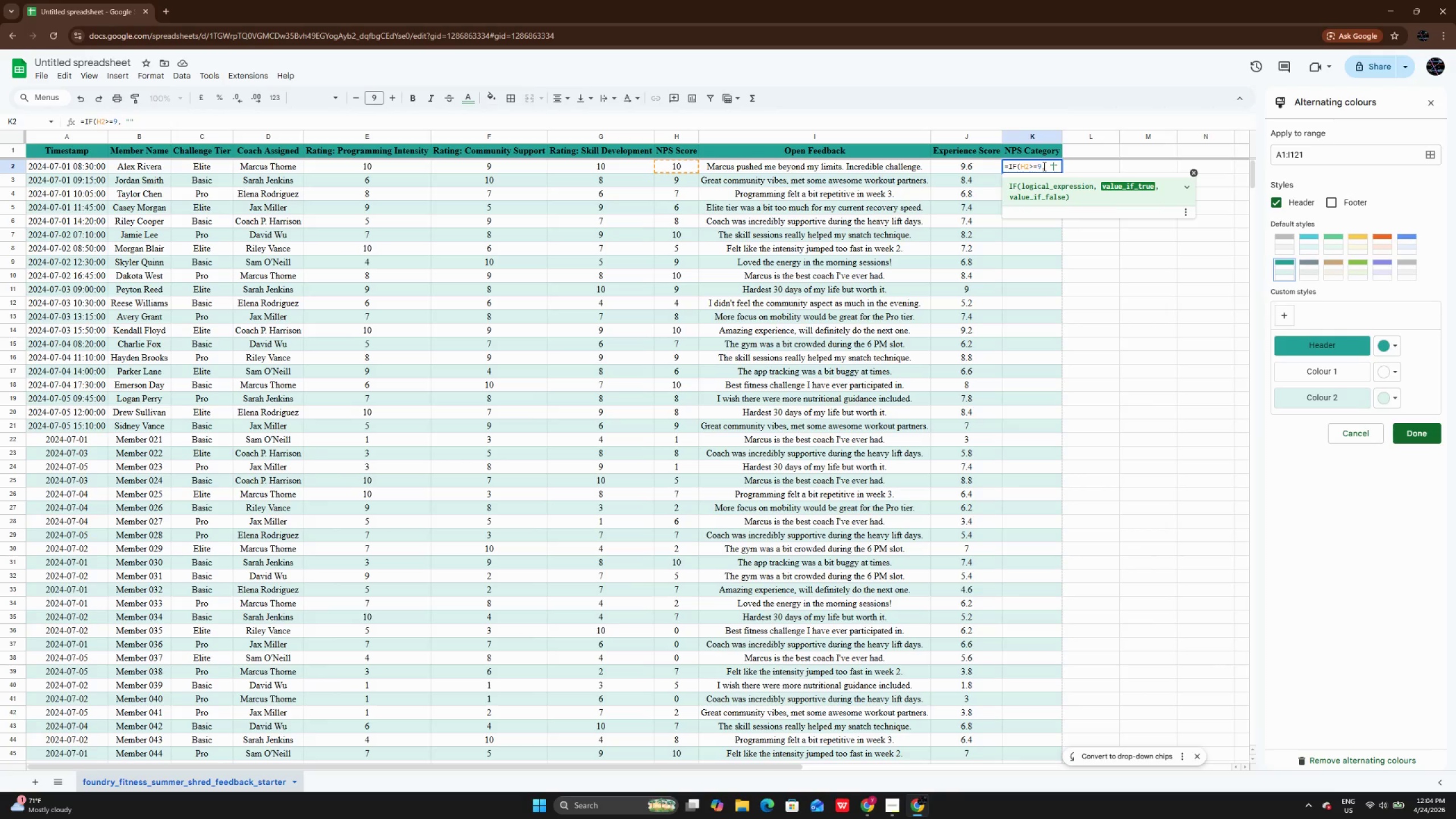 
key(P)
 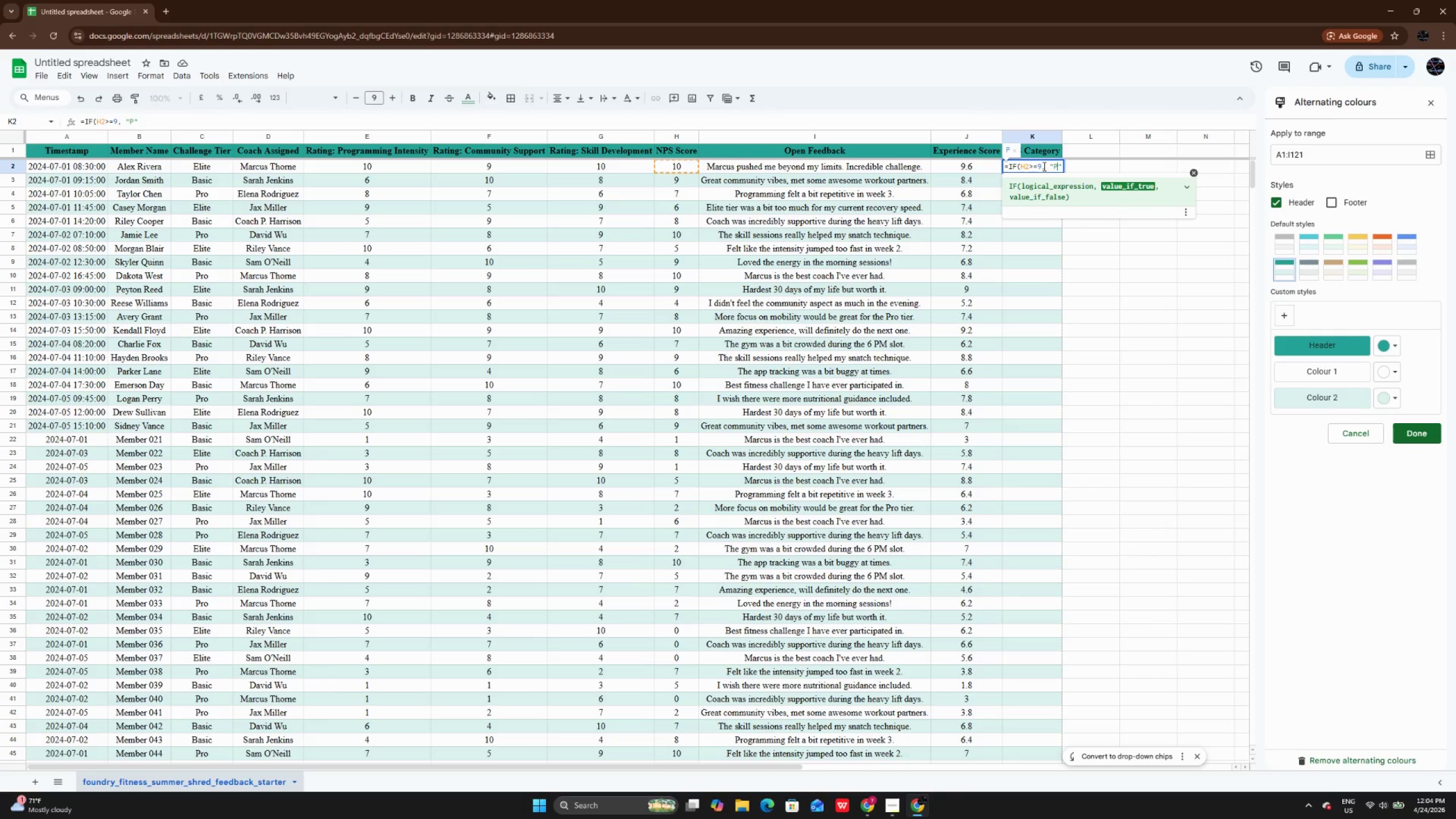 
key(CapsLock)
 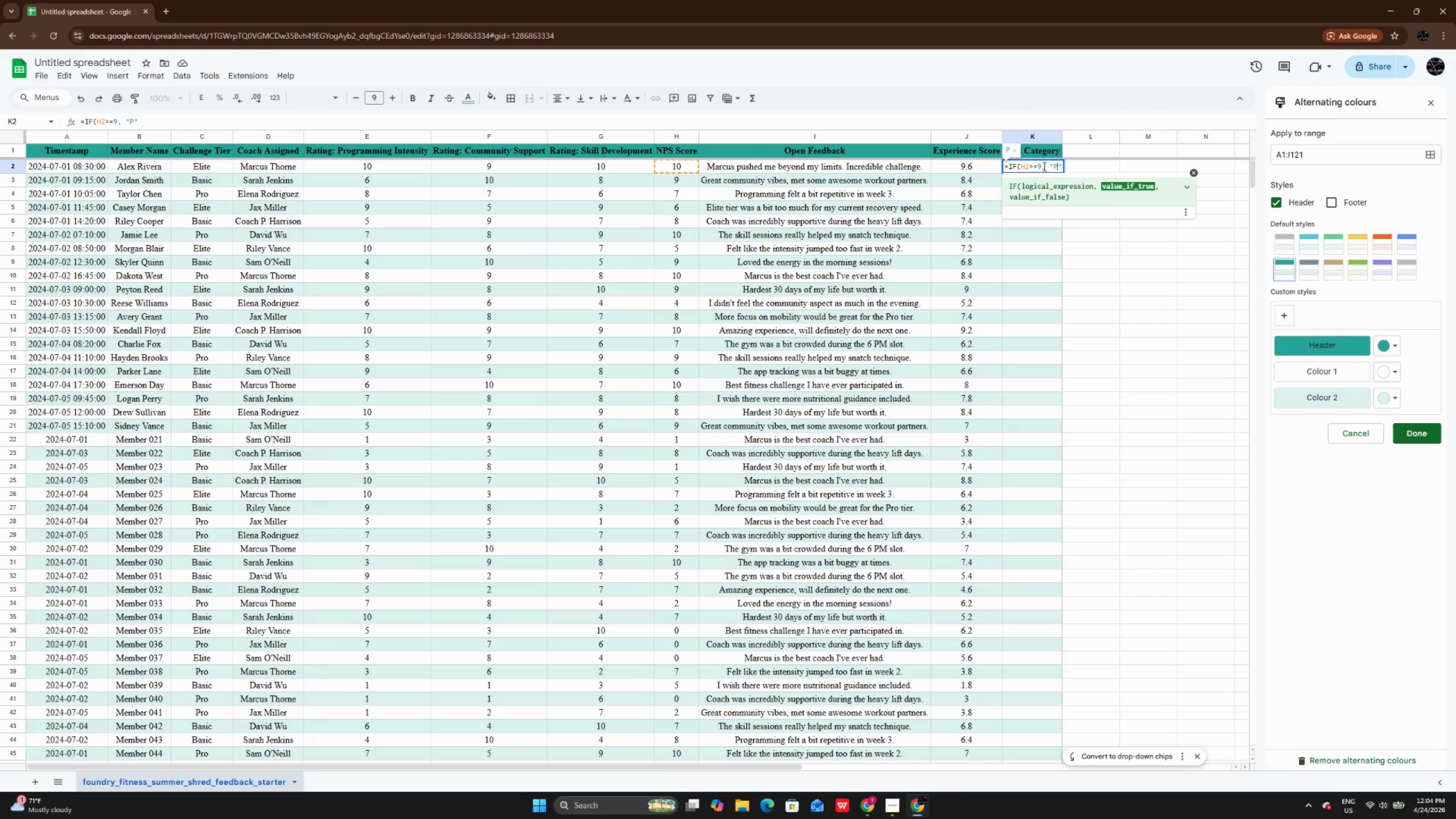 
key(R)
 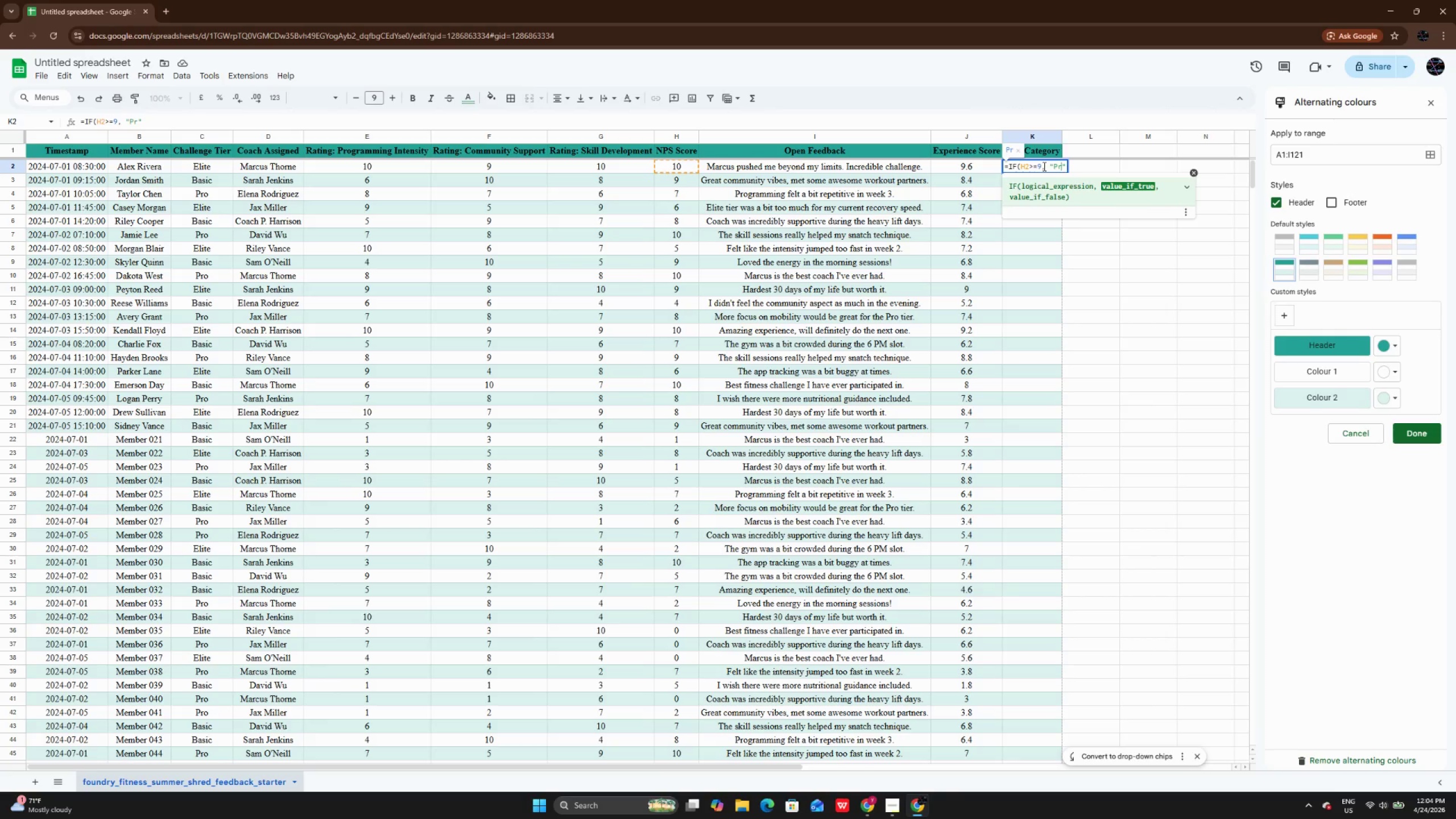 
key(O)
 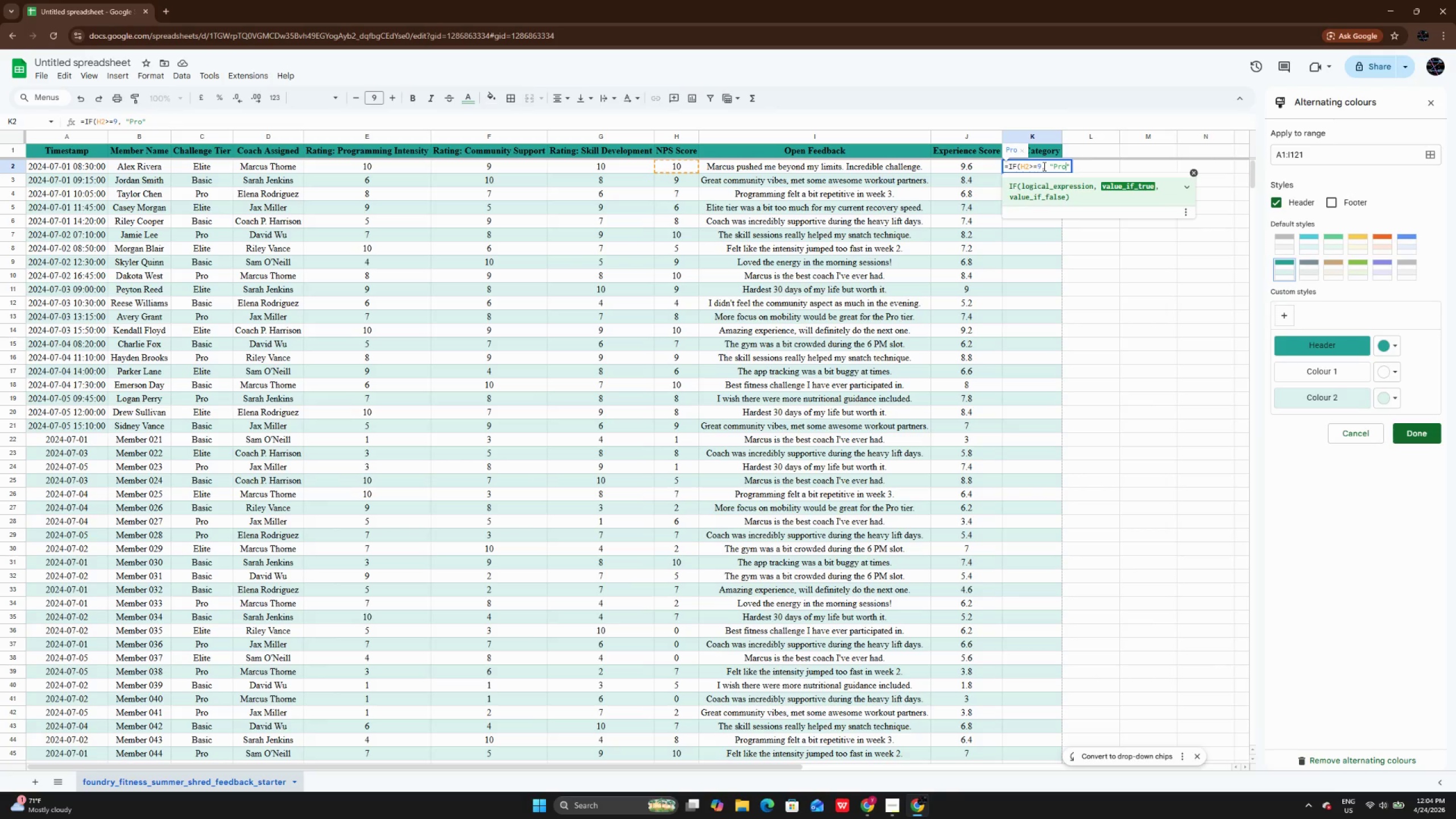 
type(moter)
 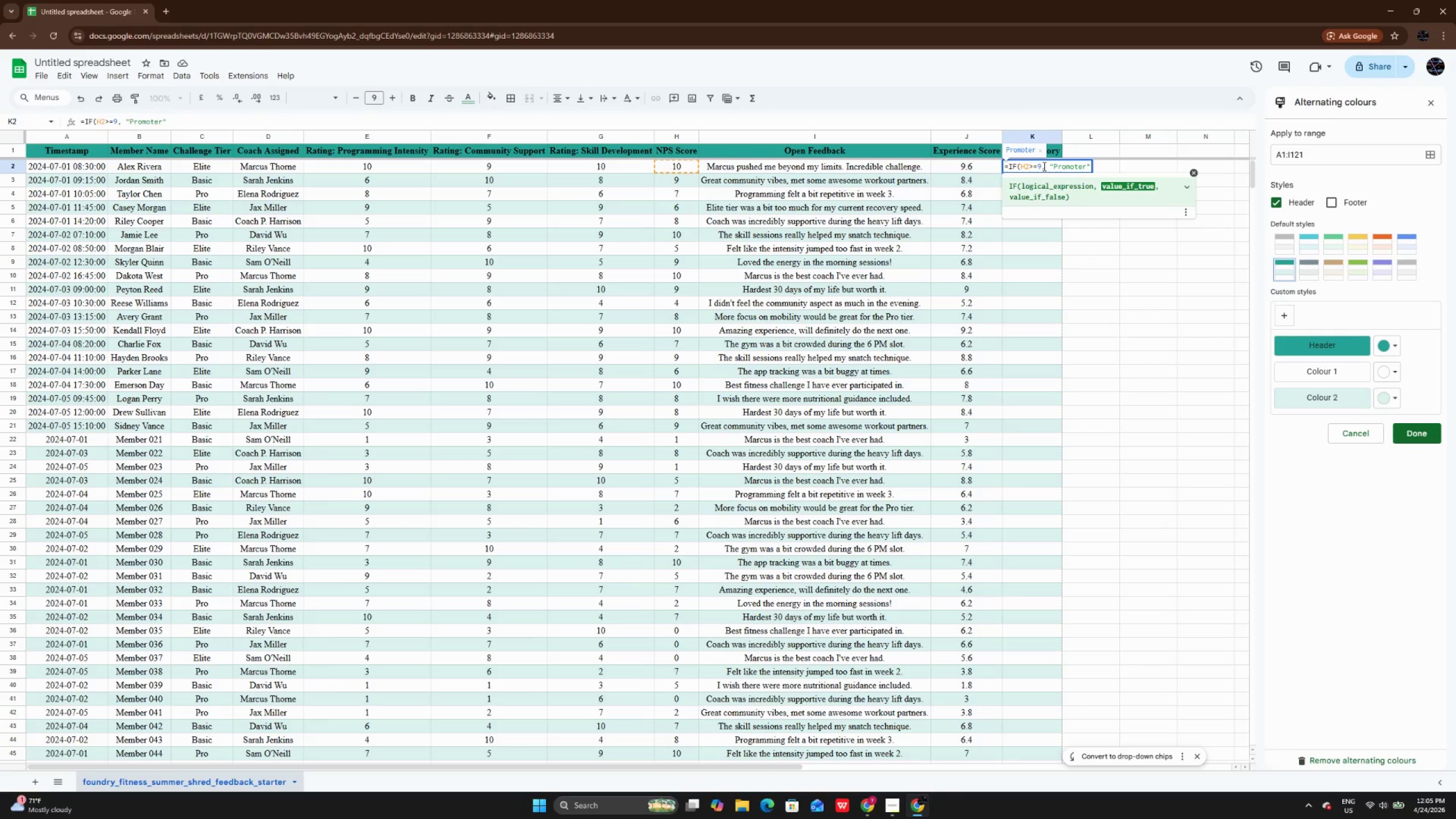 
key(ArrowRight)
 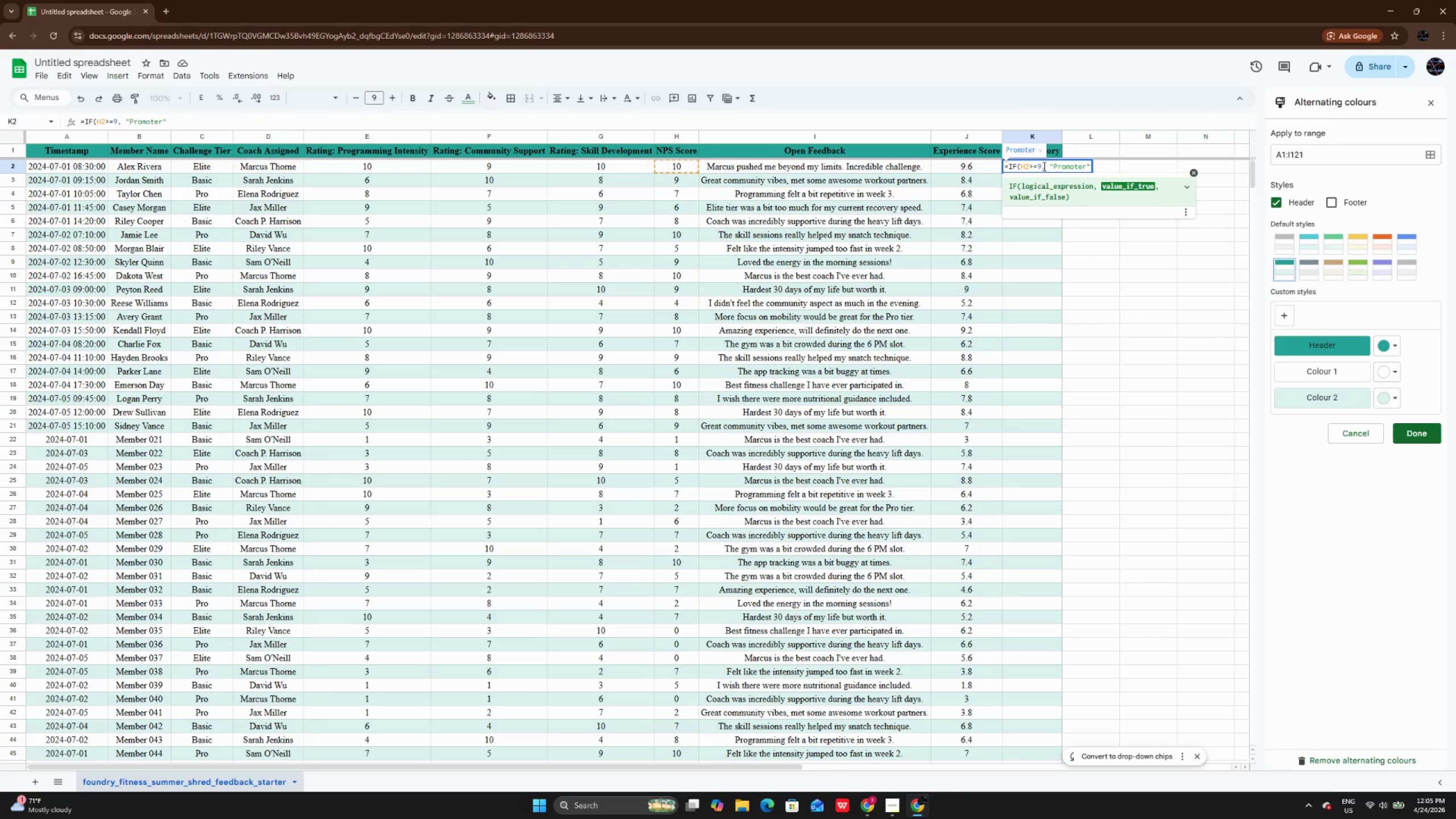 
type(, if)
key(Backspace)
key(Backspace)
type(IF)
 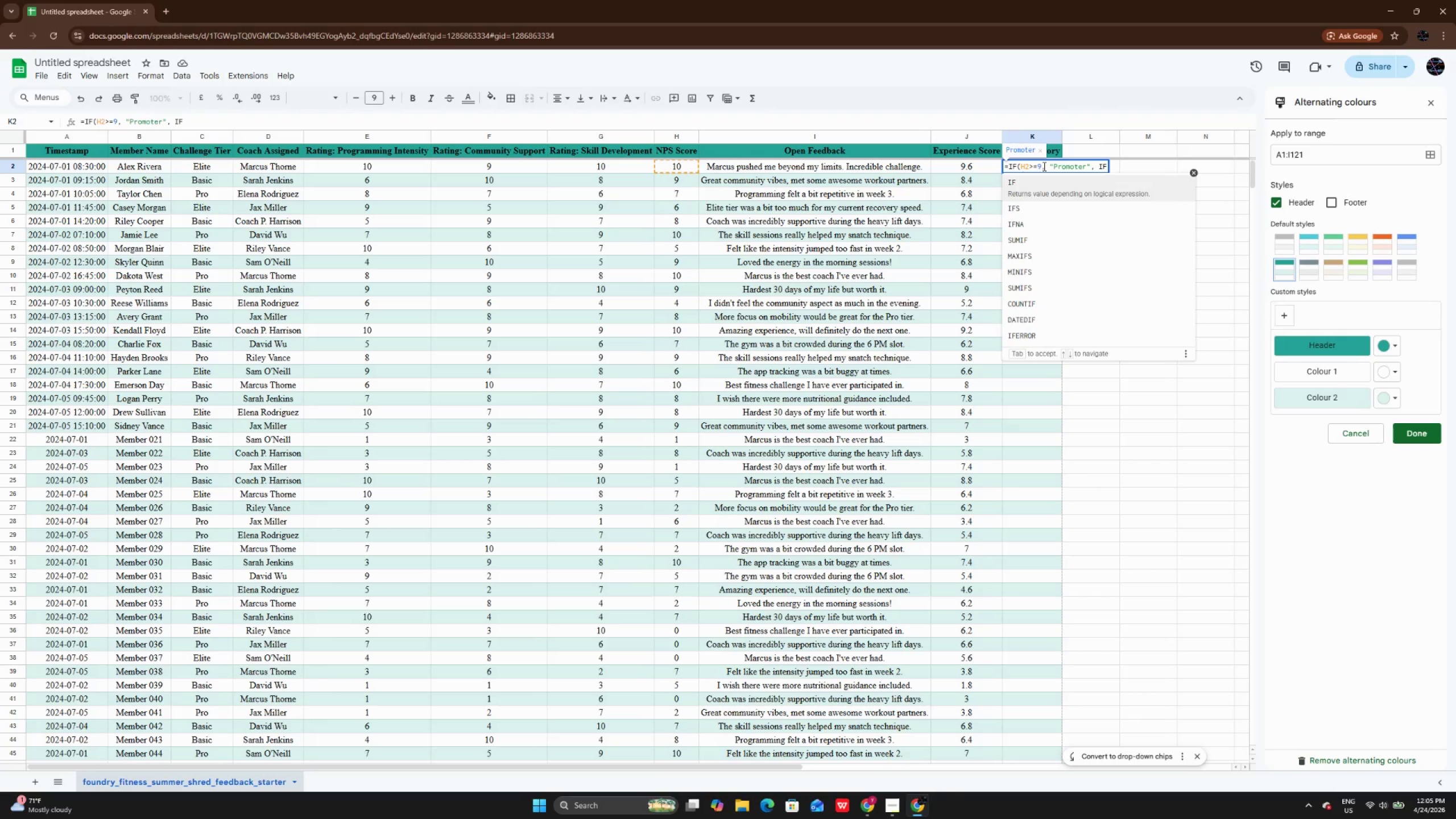 
type((H2>=)
 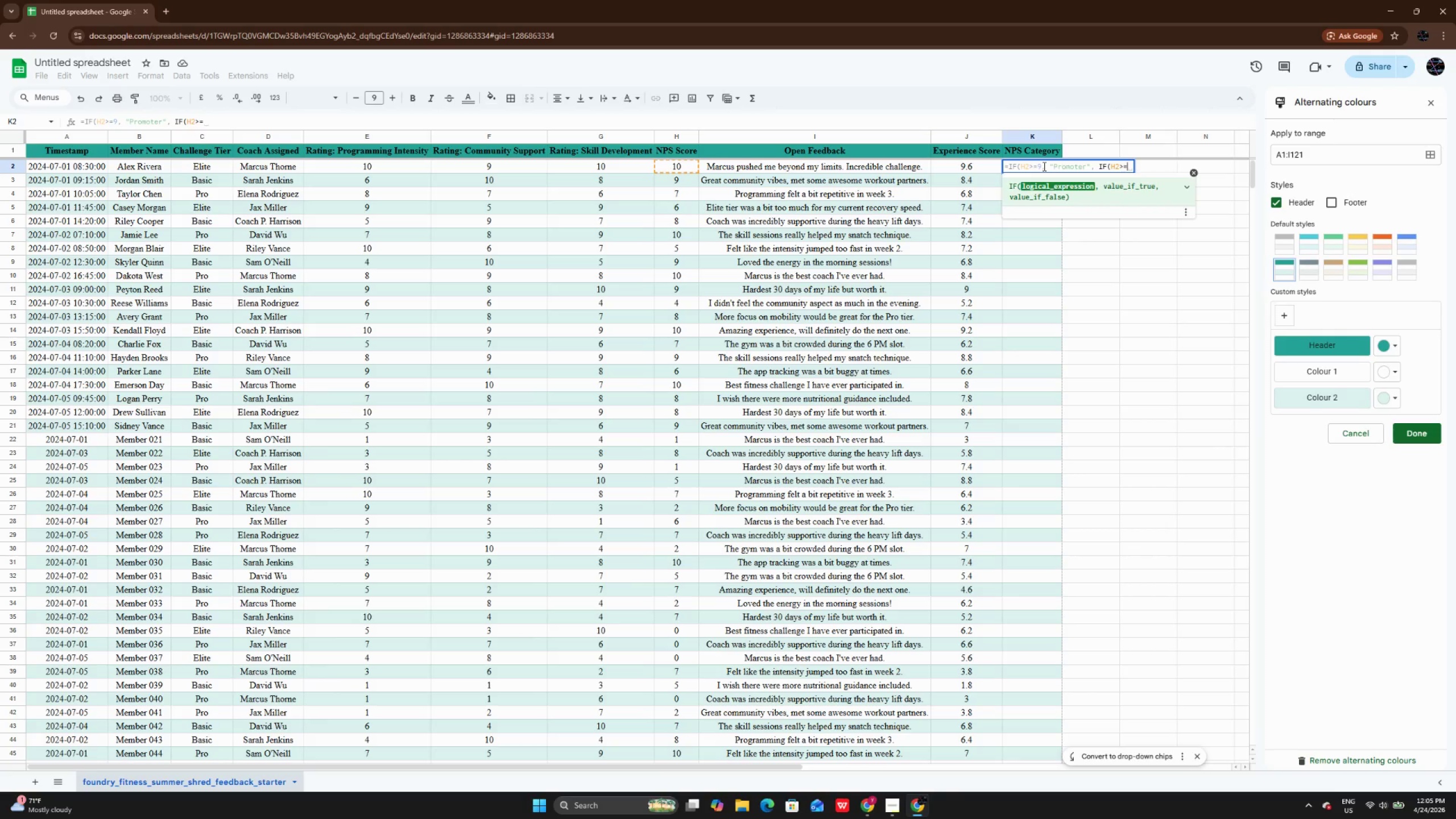 
key(7)
 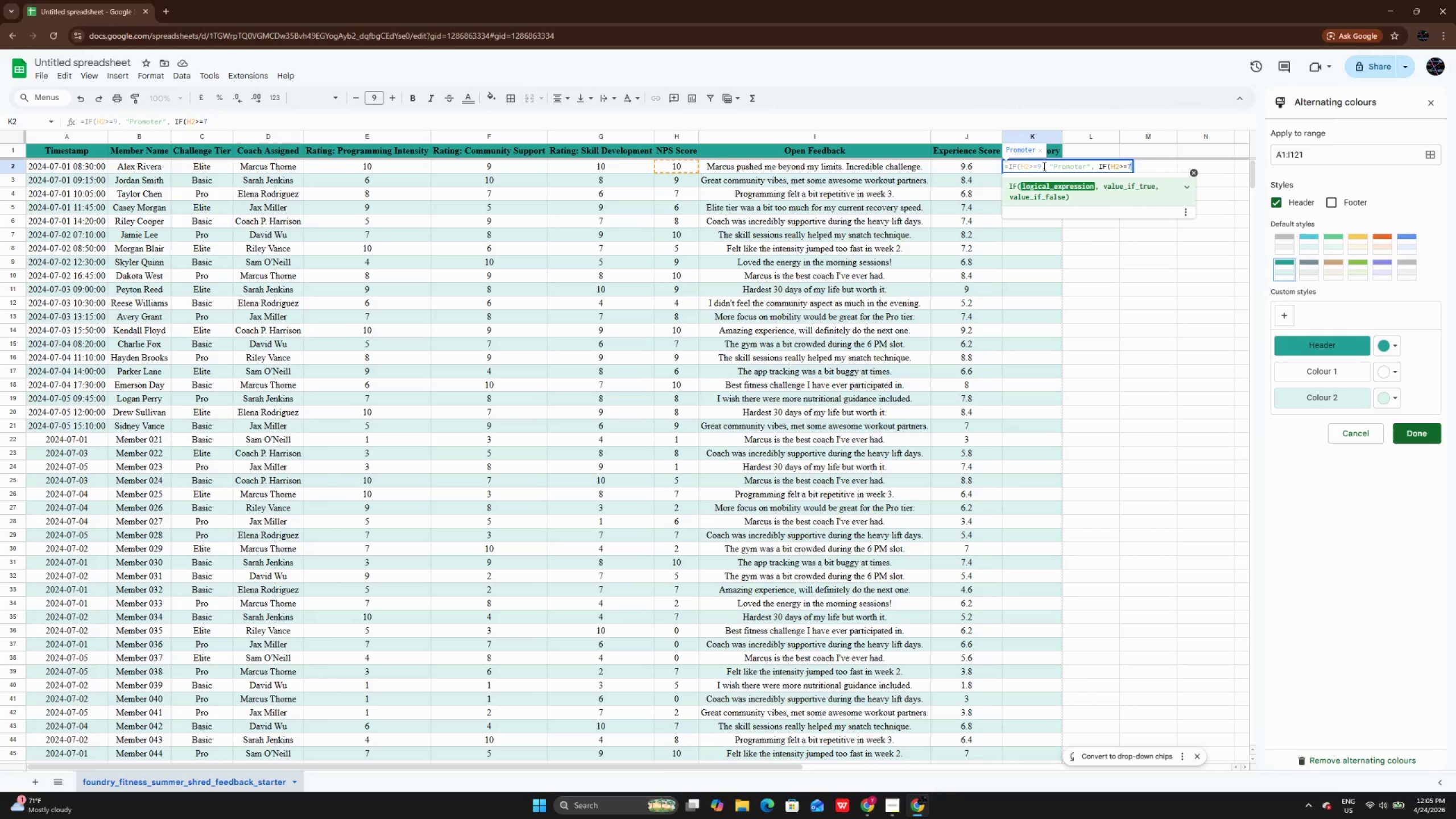 
key(Comma)
 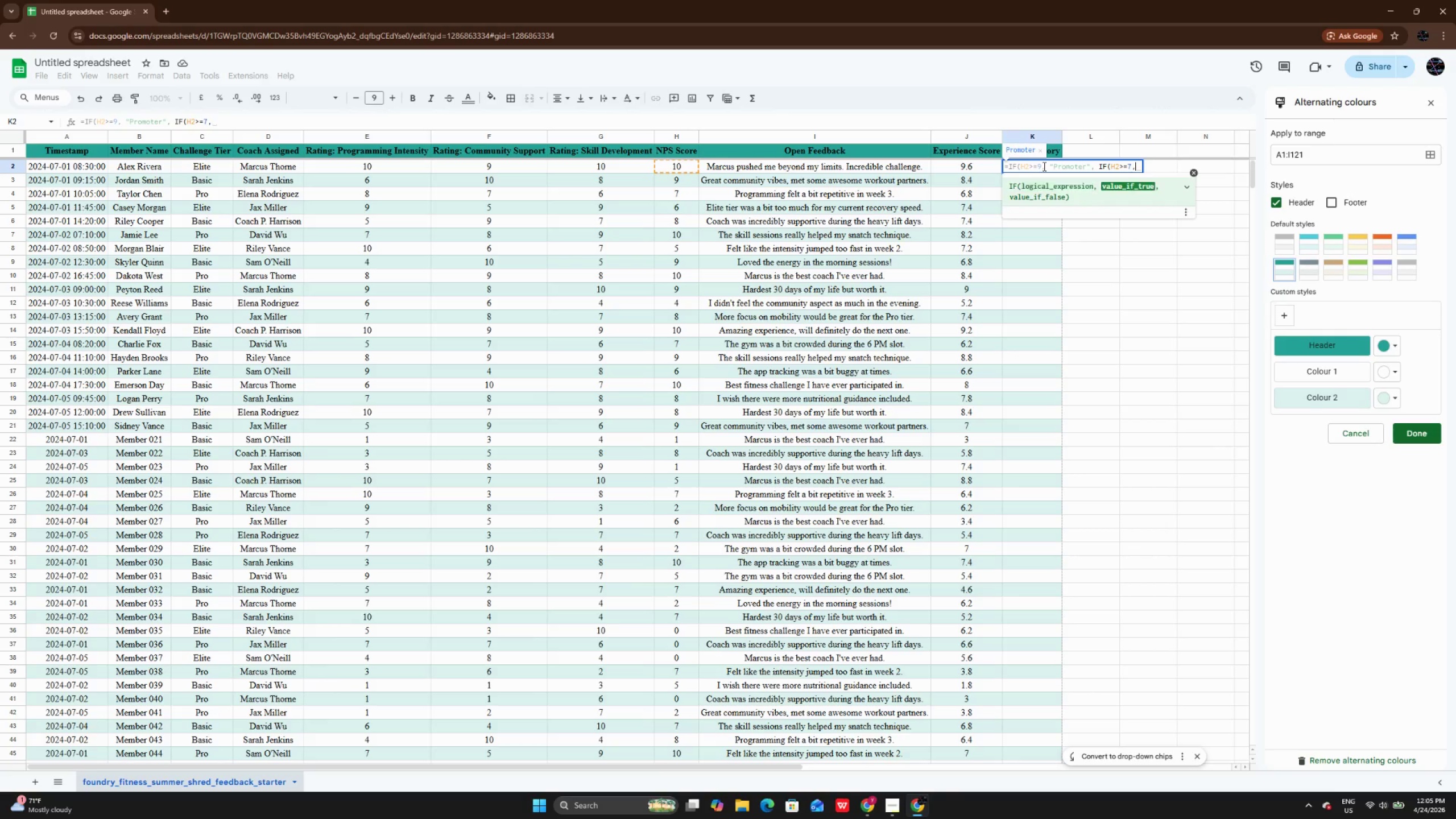 
key(Space)
 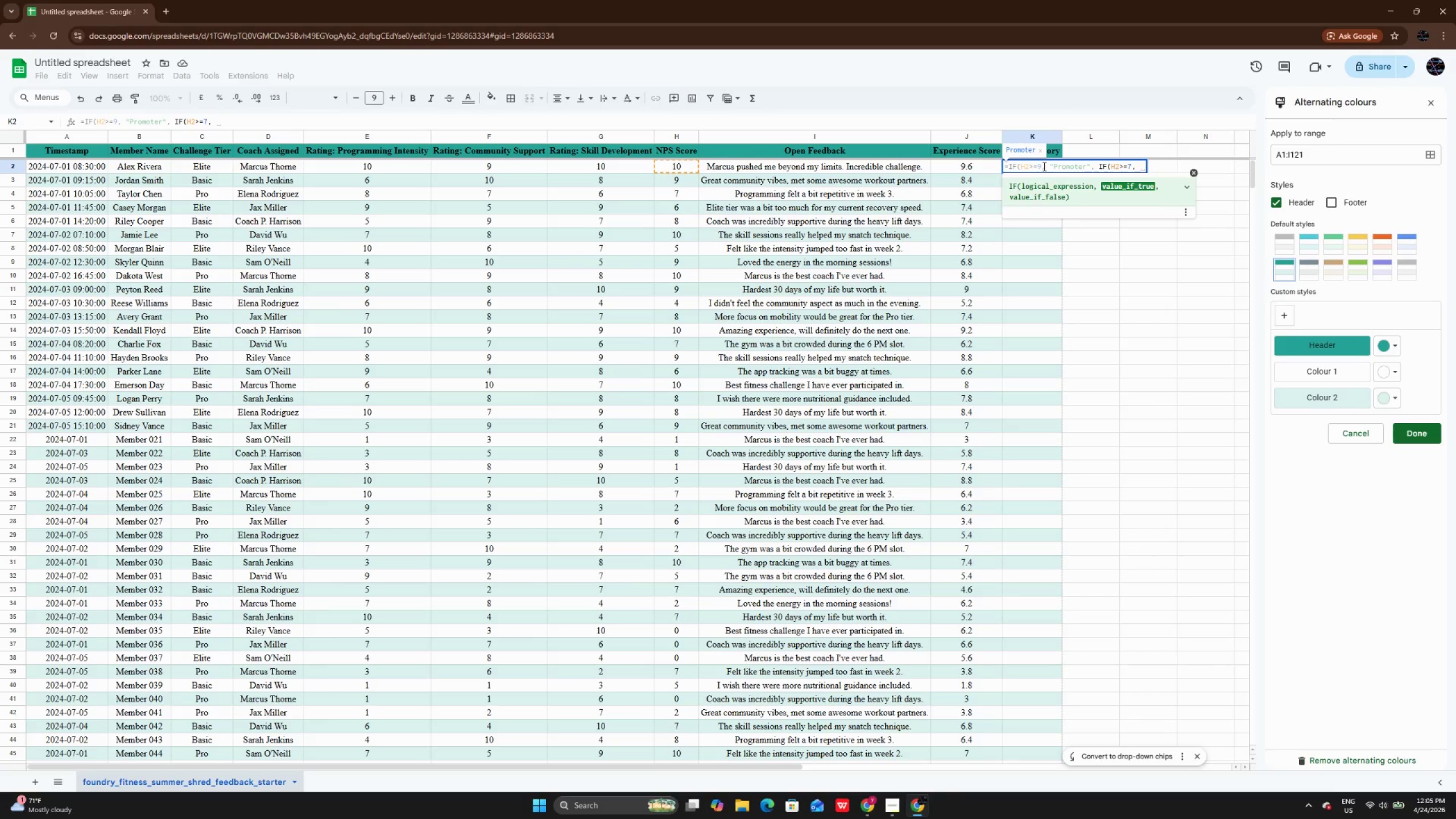 
key(Shift+Quote)
 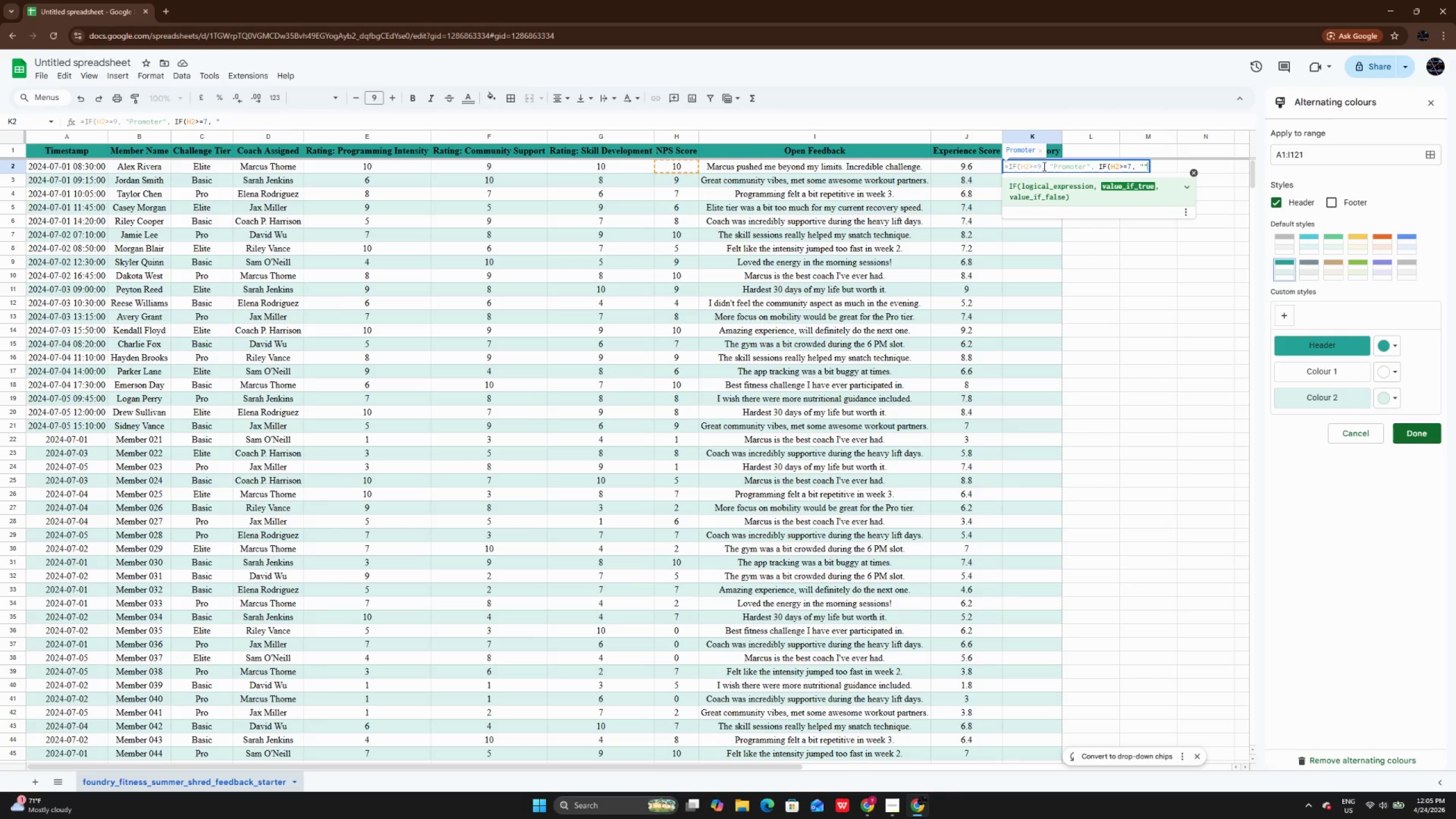 
key(Shift+Quote)
 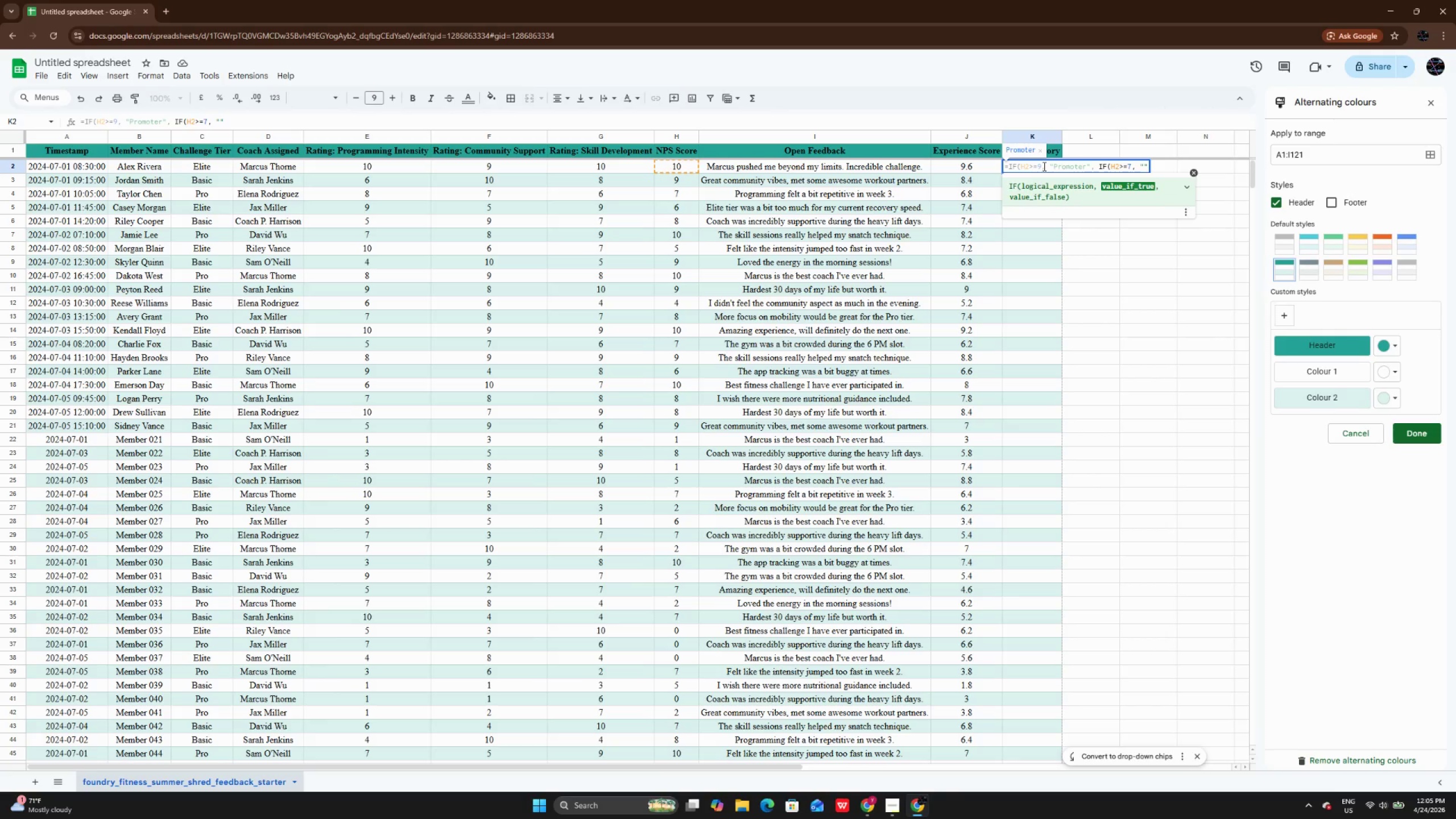 
key(ArrowLeft)
 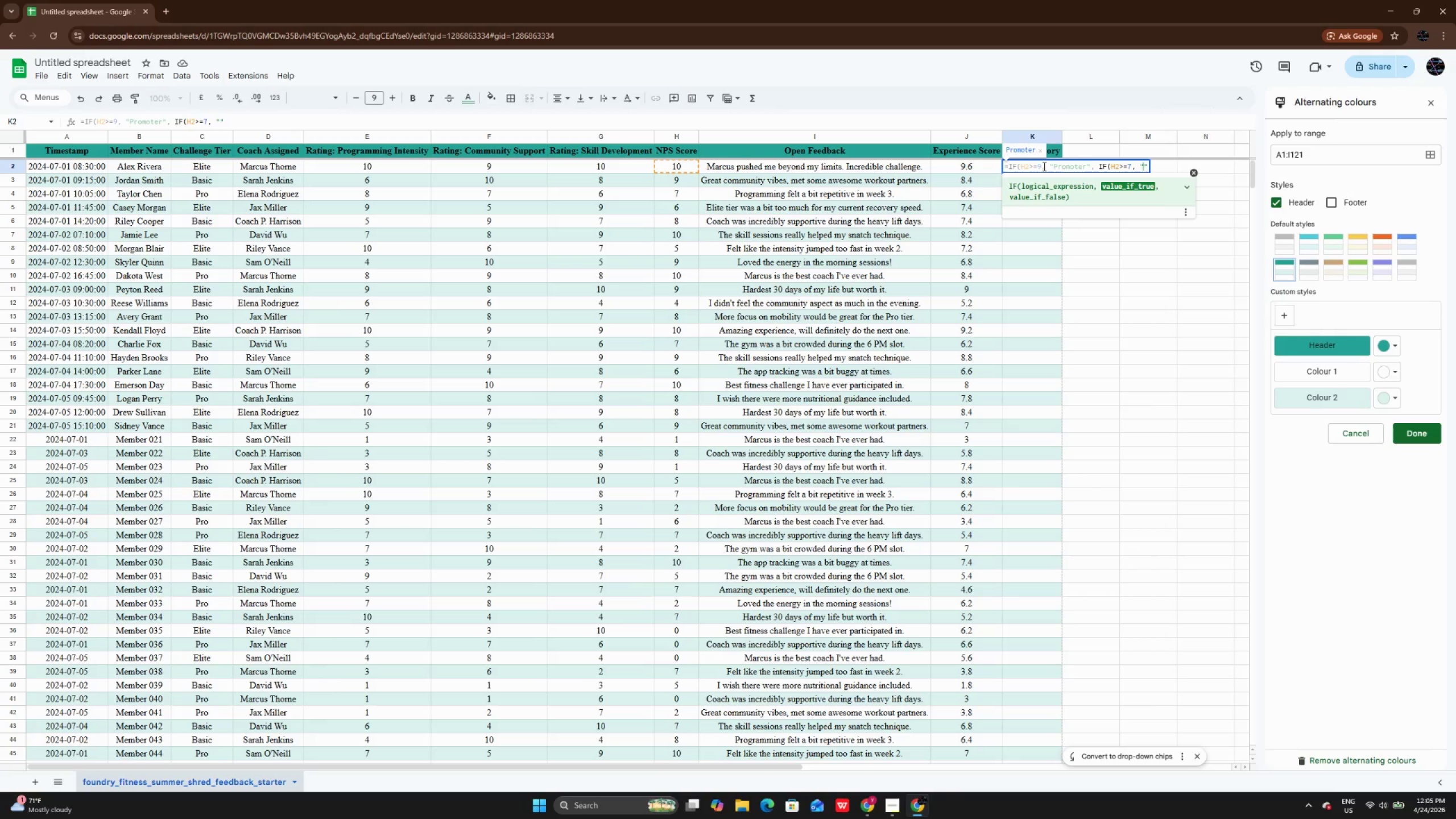 
type(Passive)
 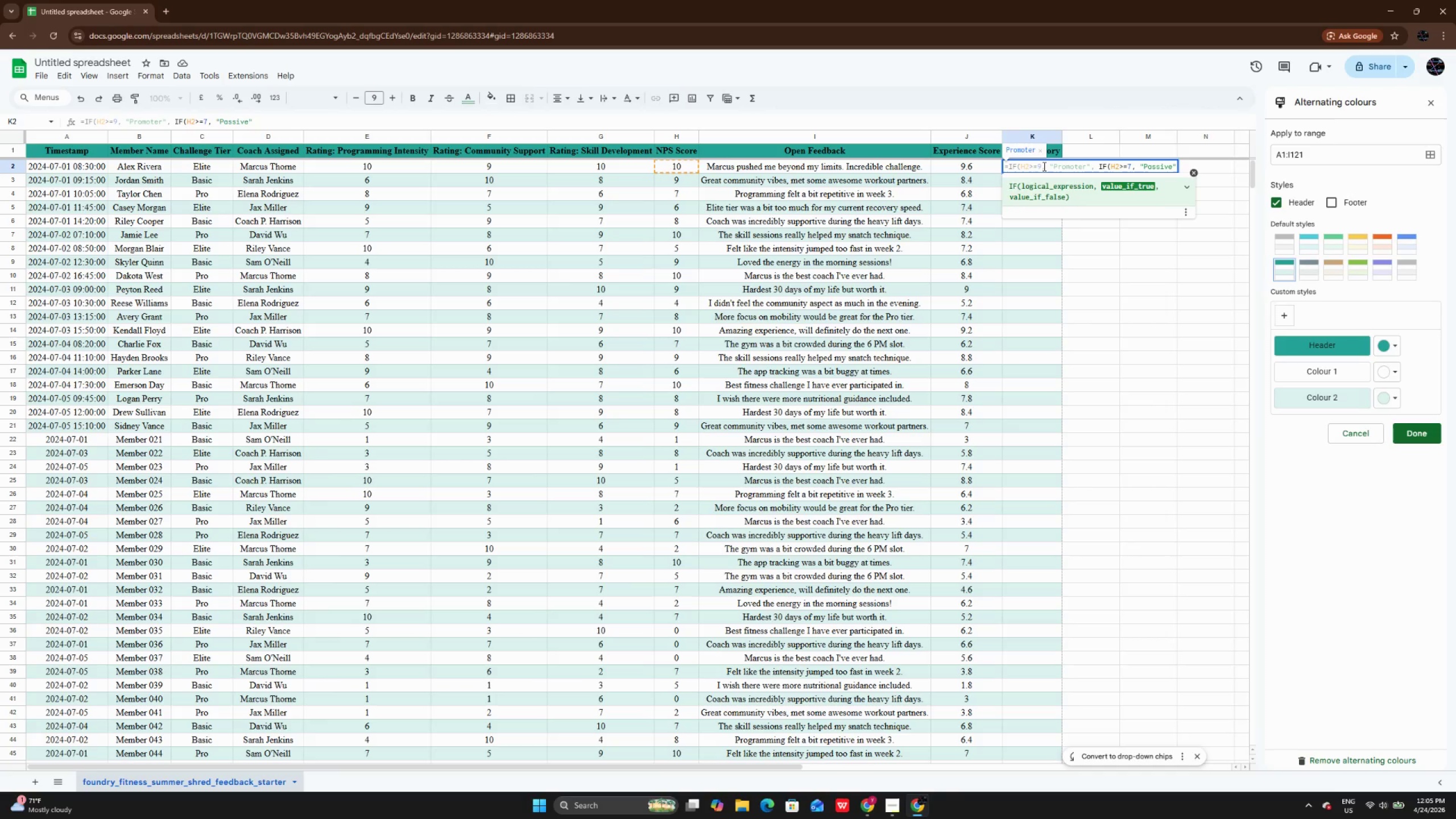 
key(ArrowRight)
 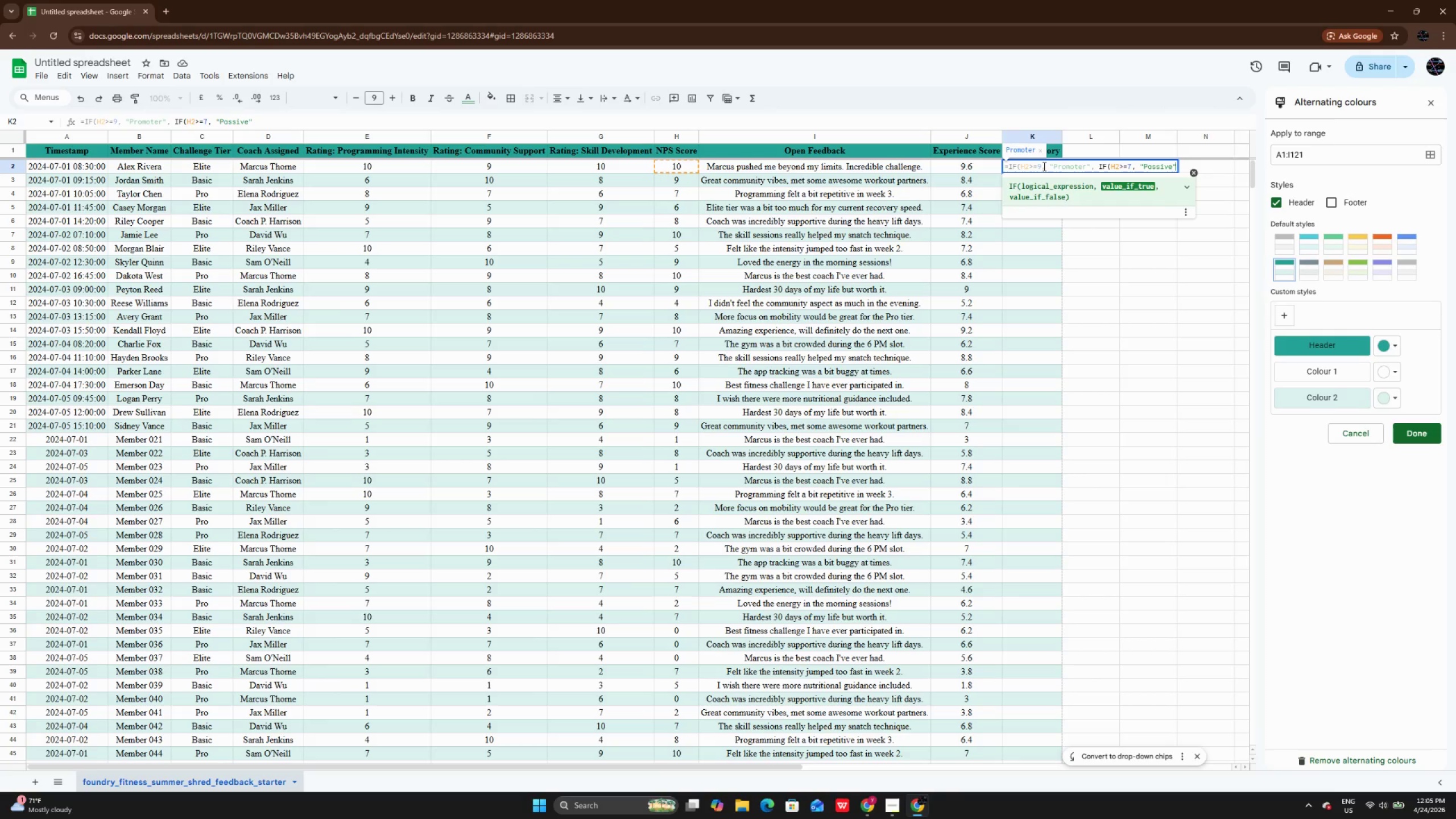 
key(Comma)
 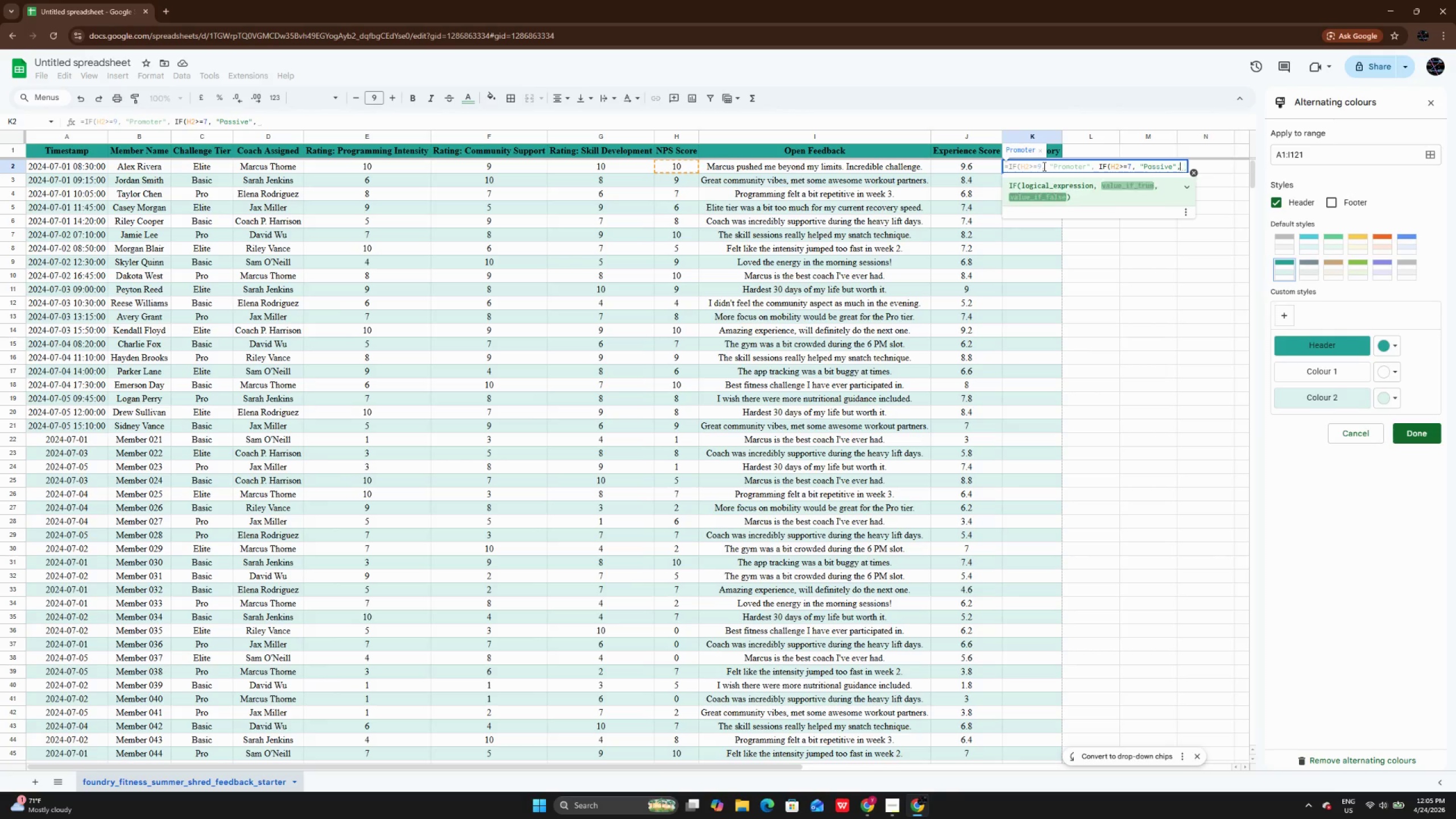 
key(Space)
 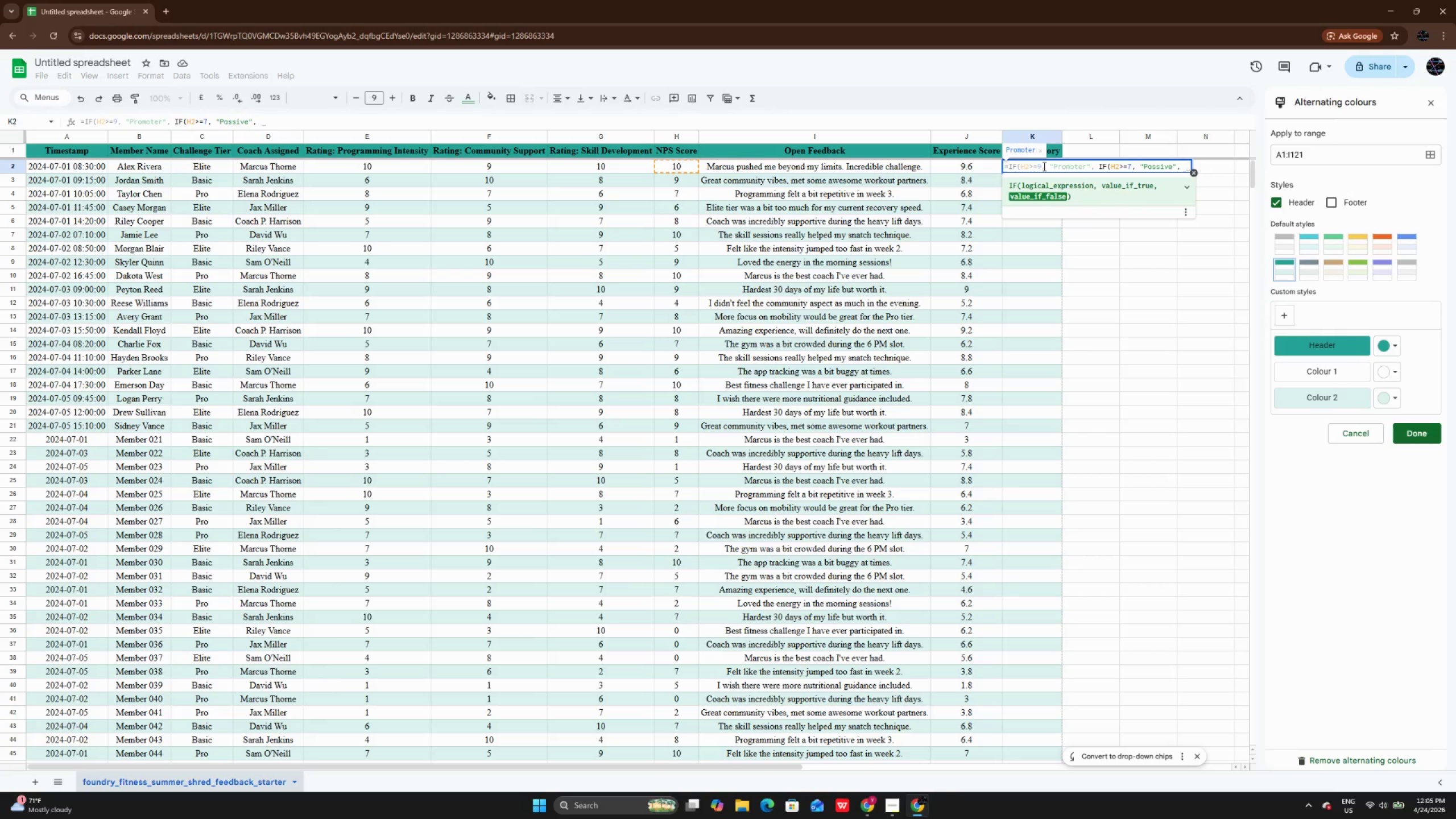 
key(Shift+Quote)
 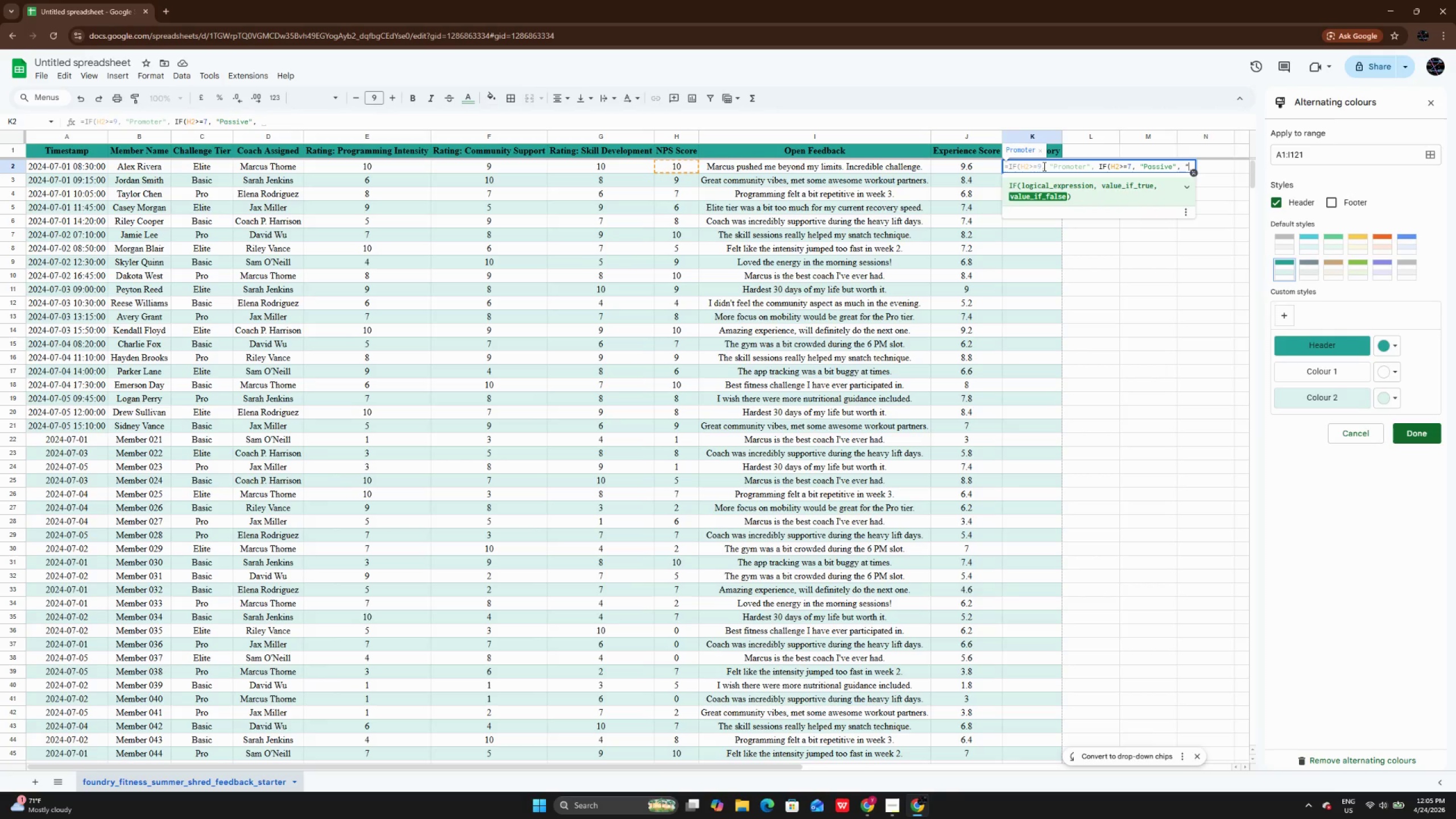 
key(Shift+Quote)
 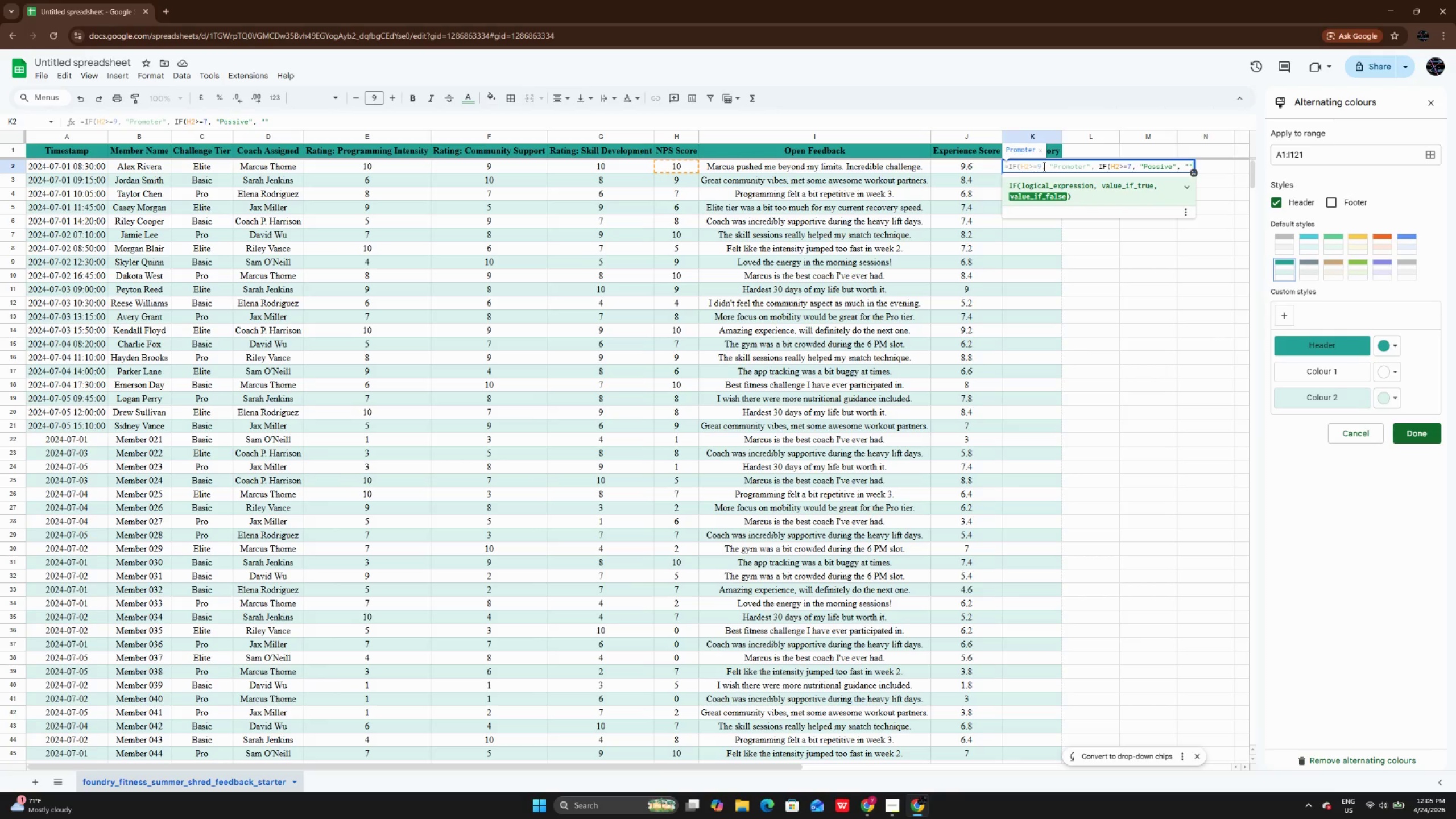 
key(ArrowLeft)
 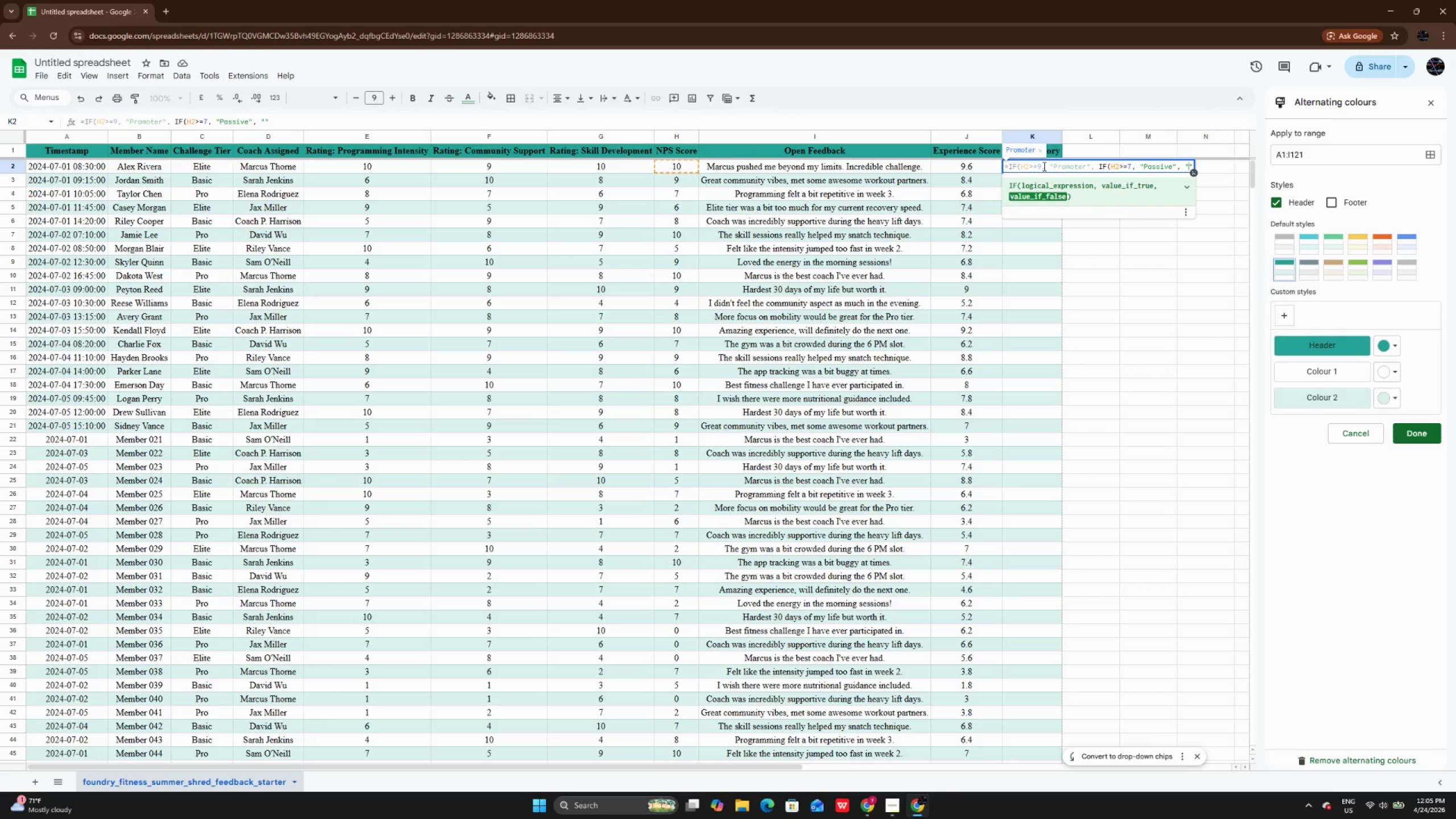 
type(Det)
 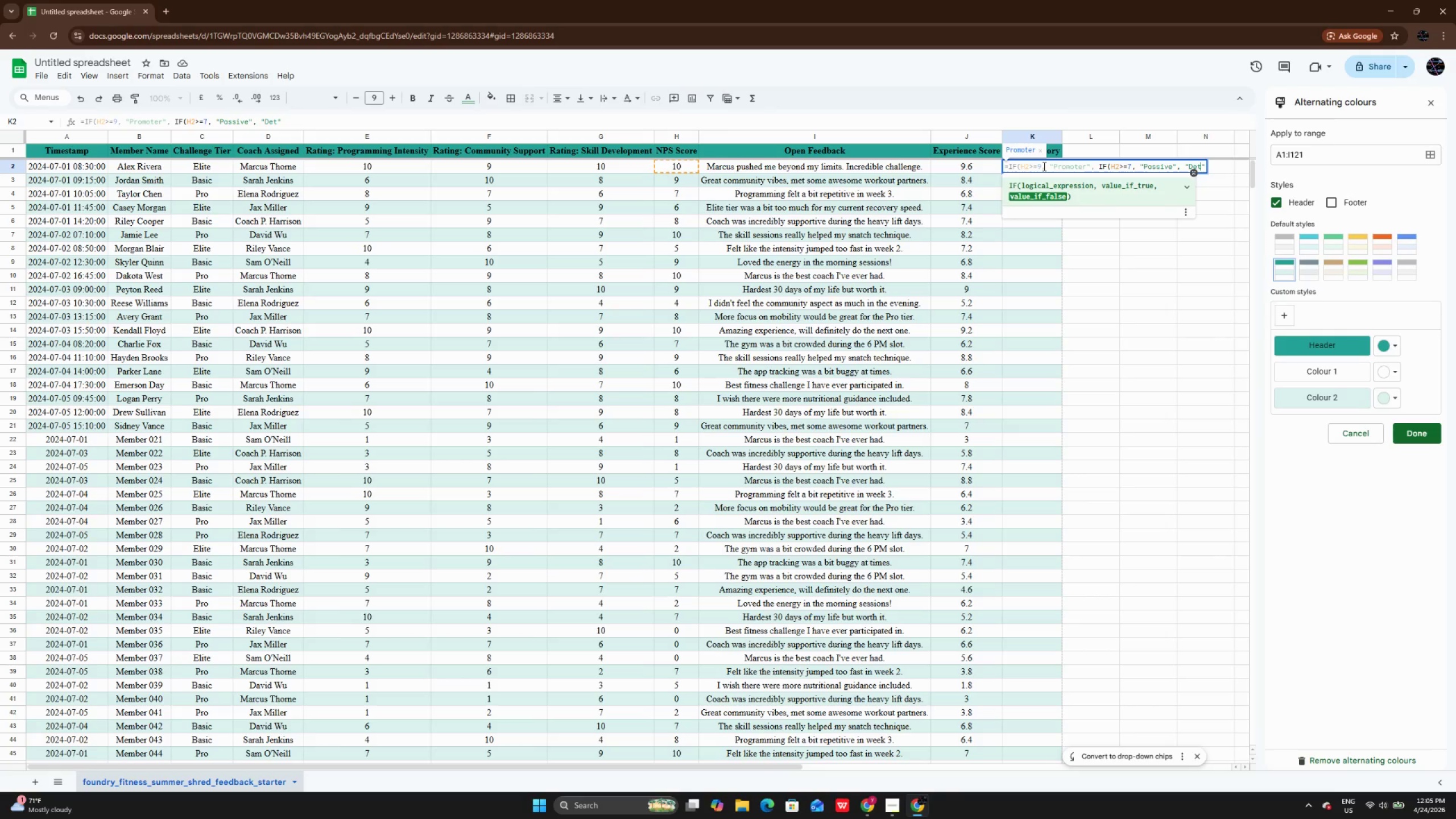 
type(rac)
 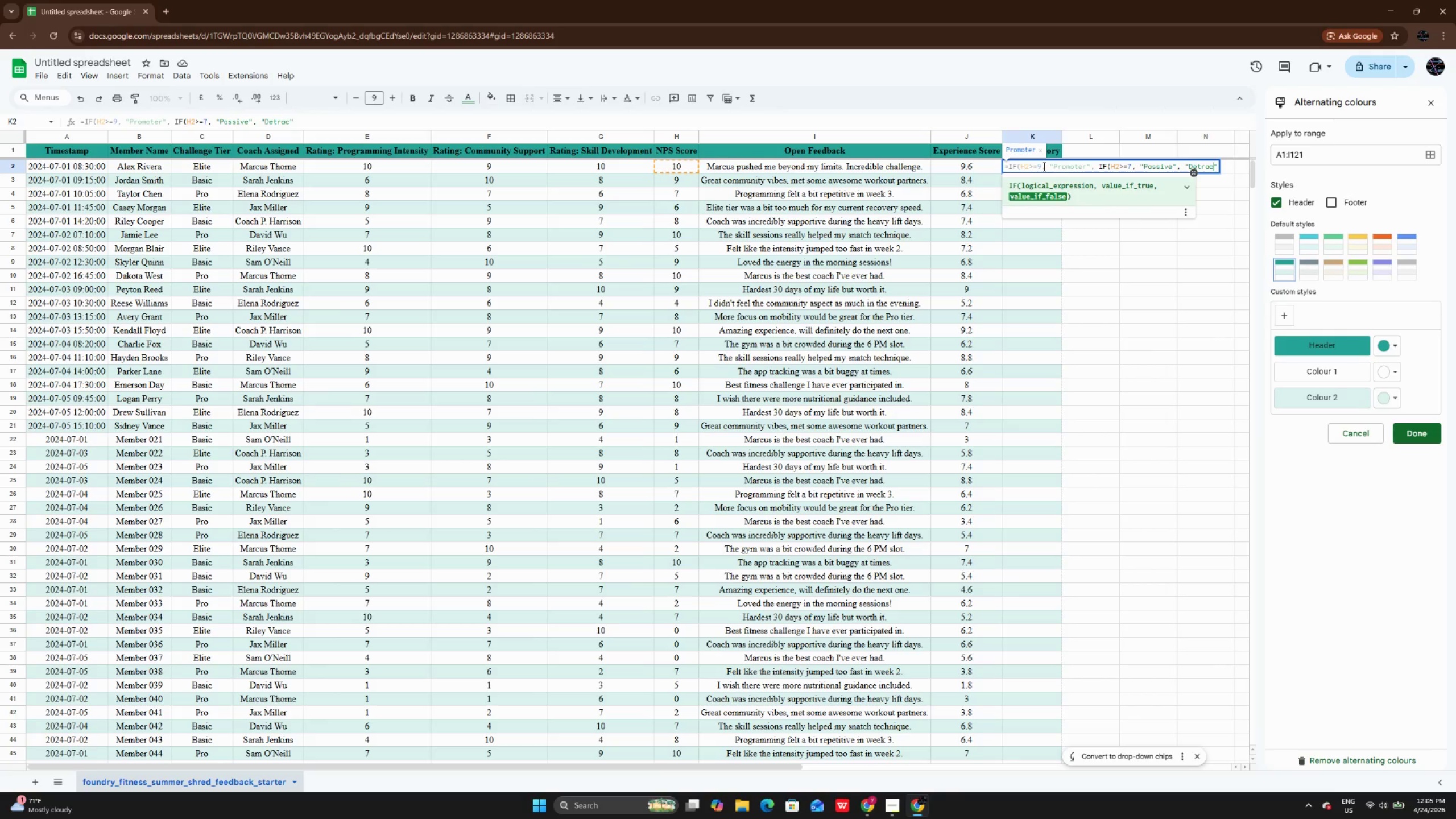 
type(tor)
 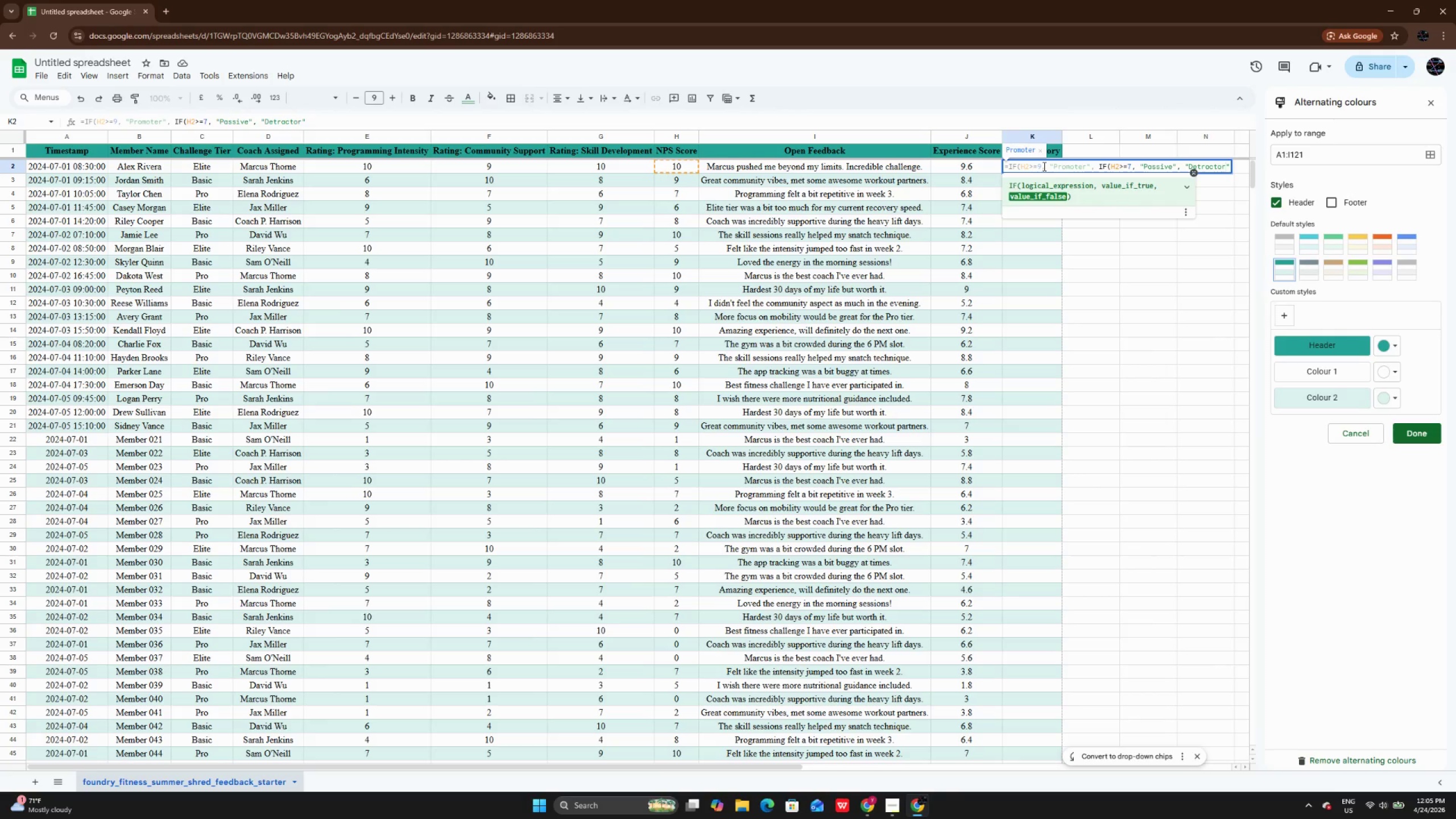 
key(ArrowRight)
 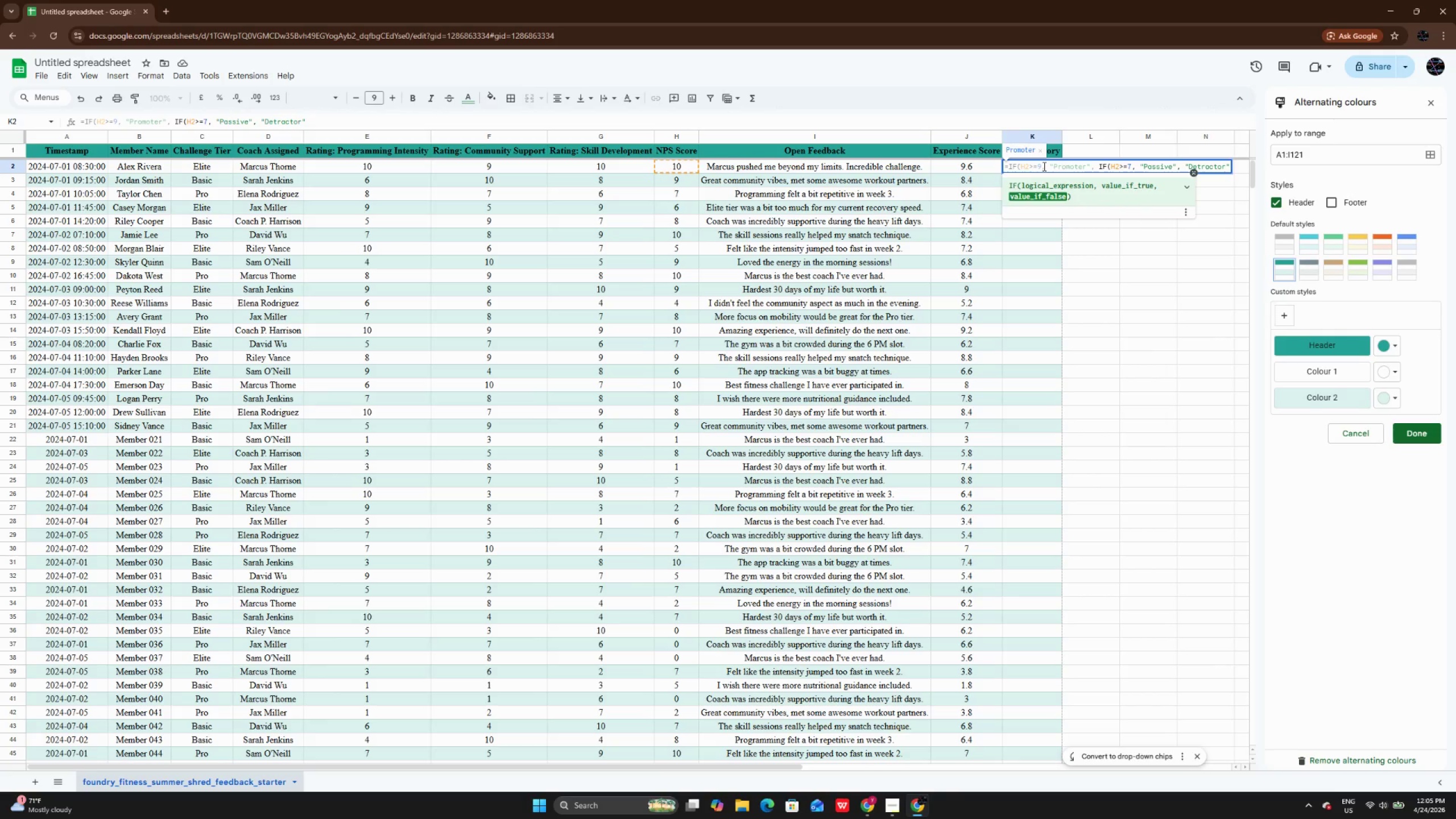 
type()))
 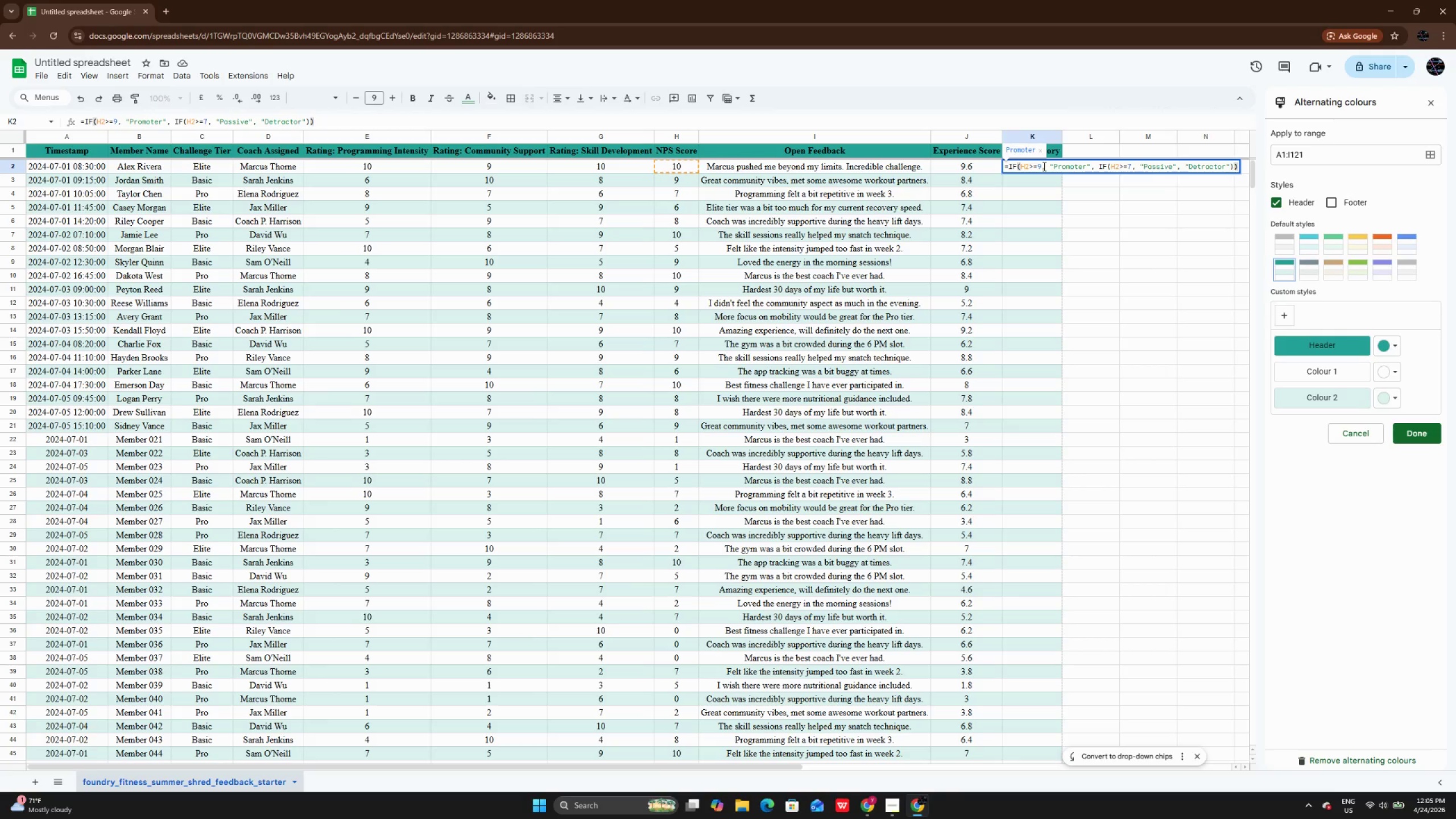 
key(Enter)
 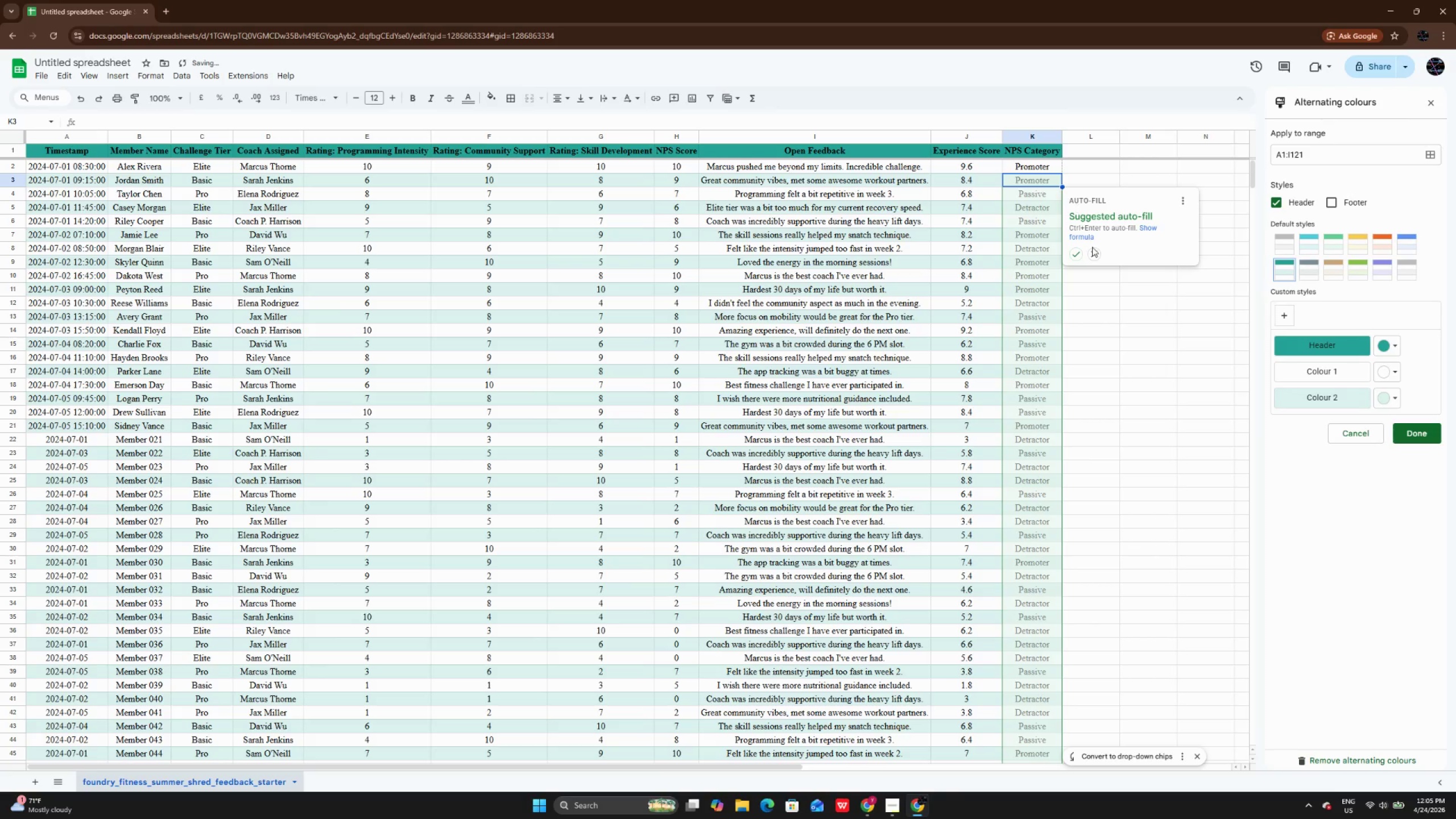 
left_click([1079, 255])
 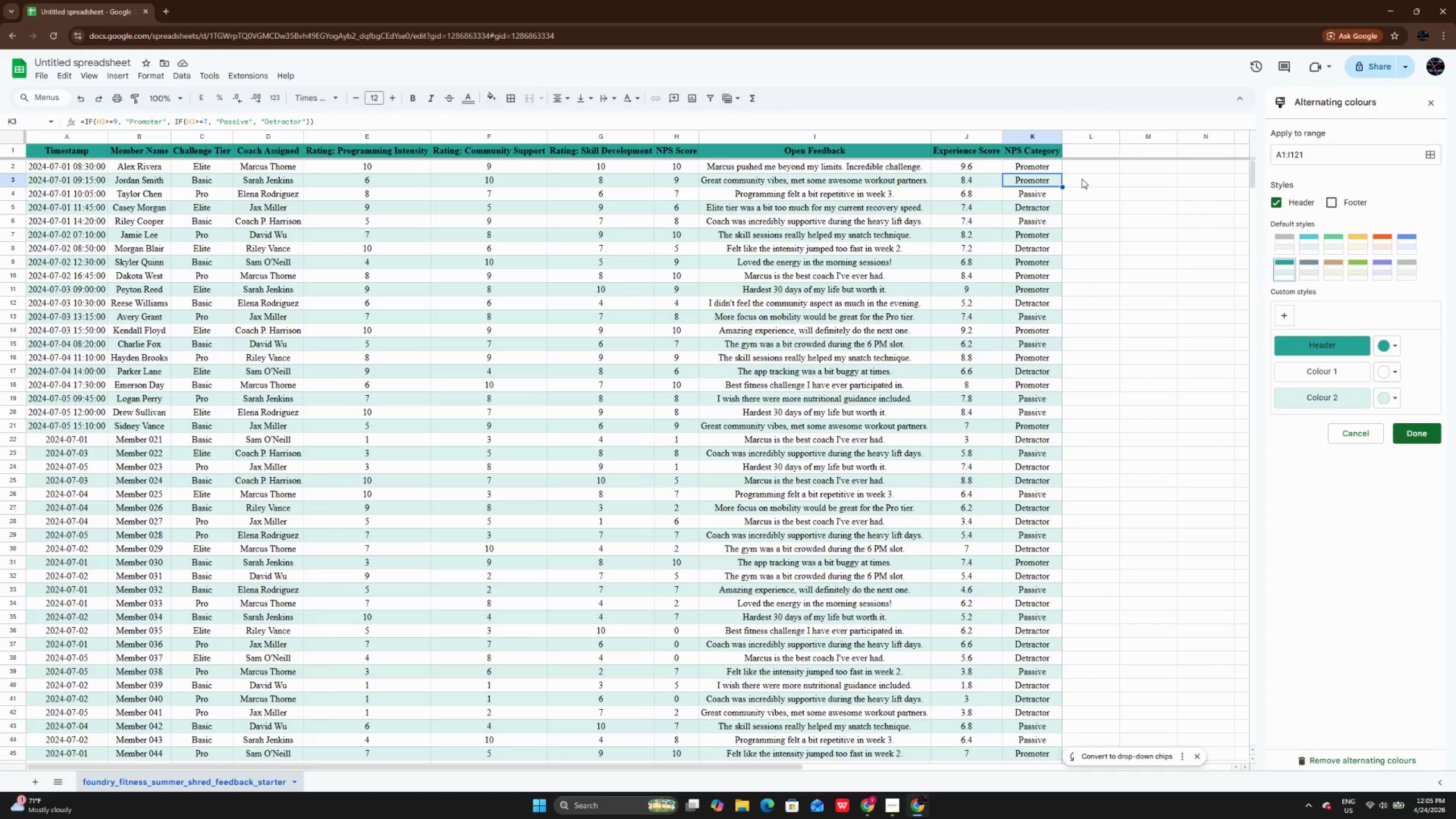 
wait(12.36)
 